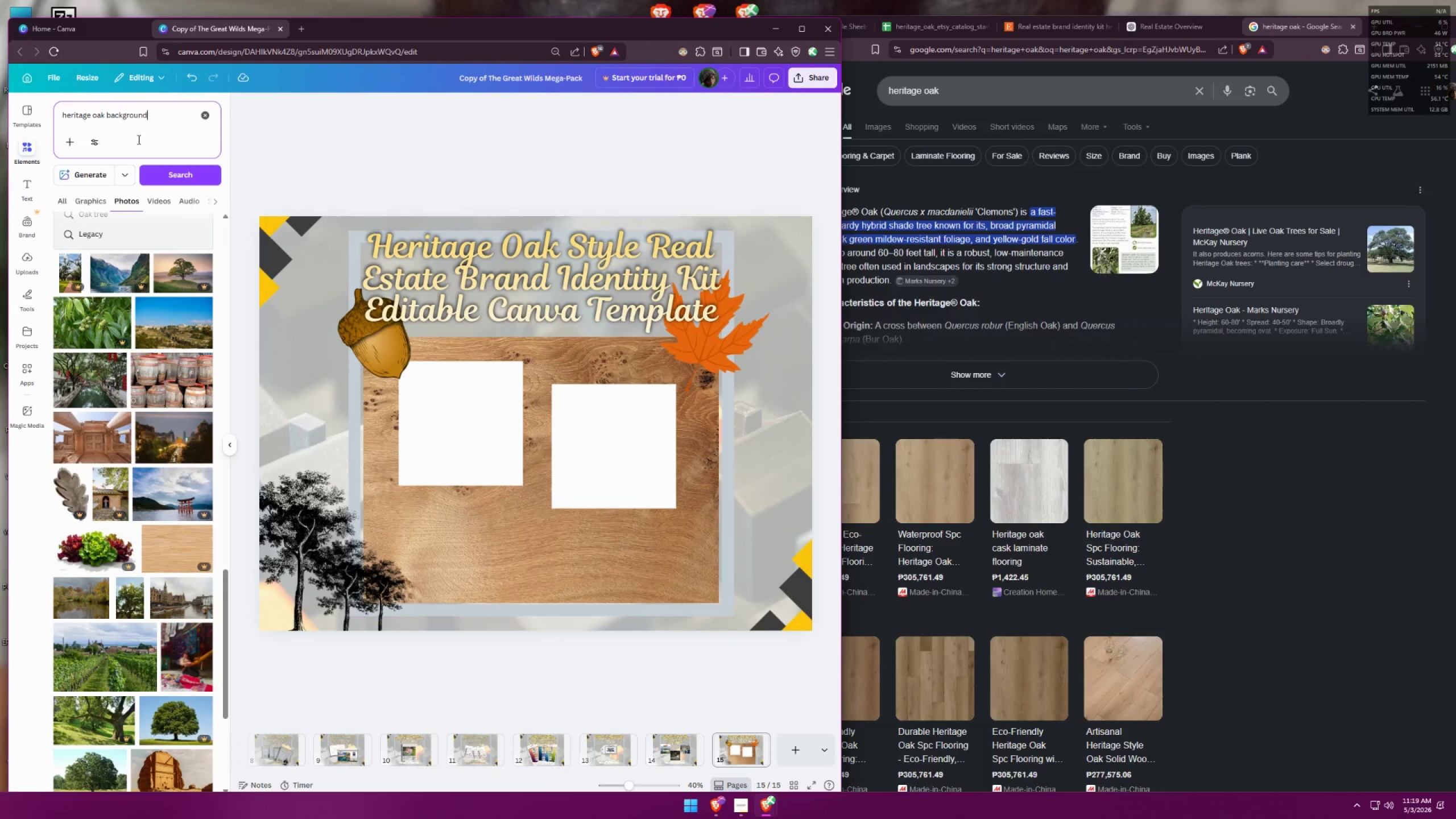 
key(Enter)
 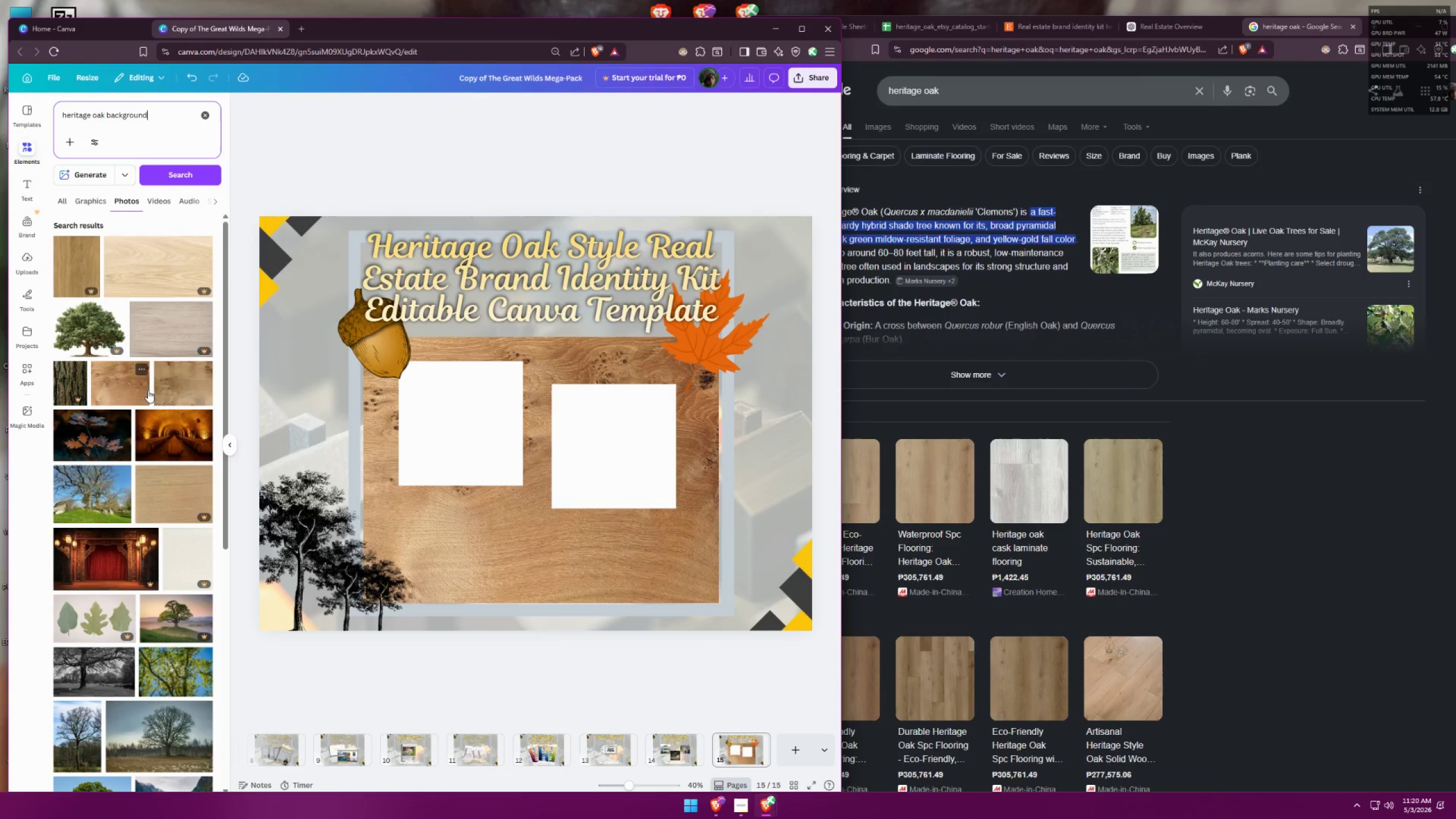 
wait(6.17)
 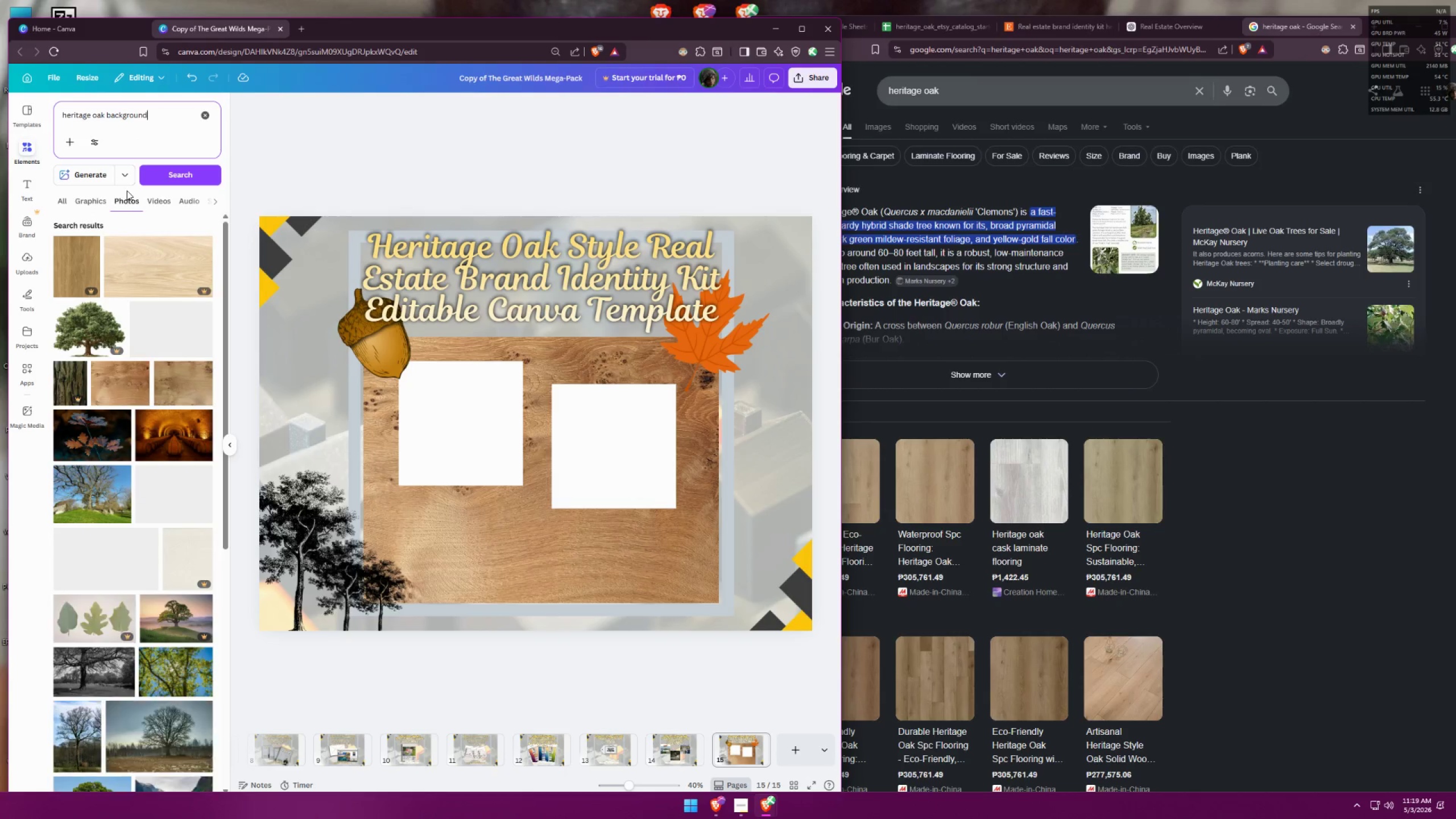 
left_click_drag(start_coordinate=[756, 261], to_coordinate=[425, 493])
 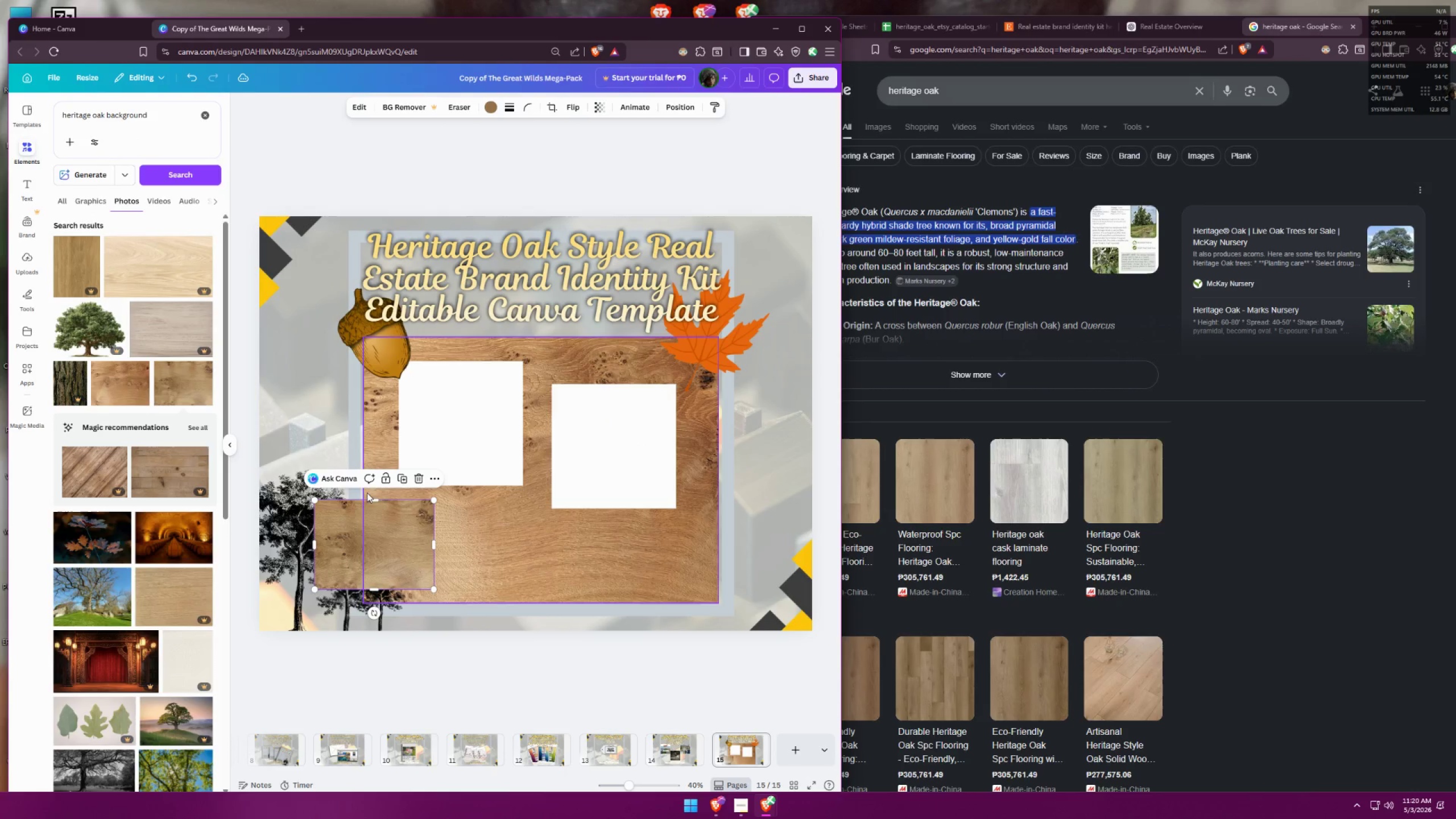 
left_click_drag(start_coordinate=[372, 500], to_coordinate=[365, 564])
 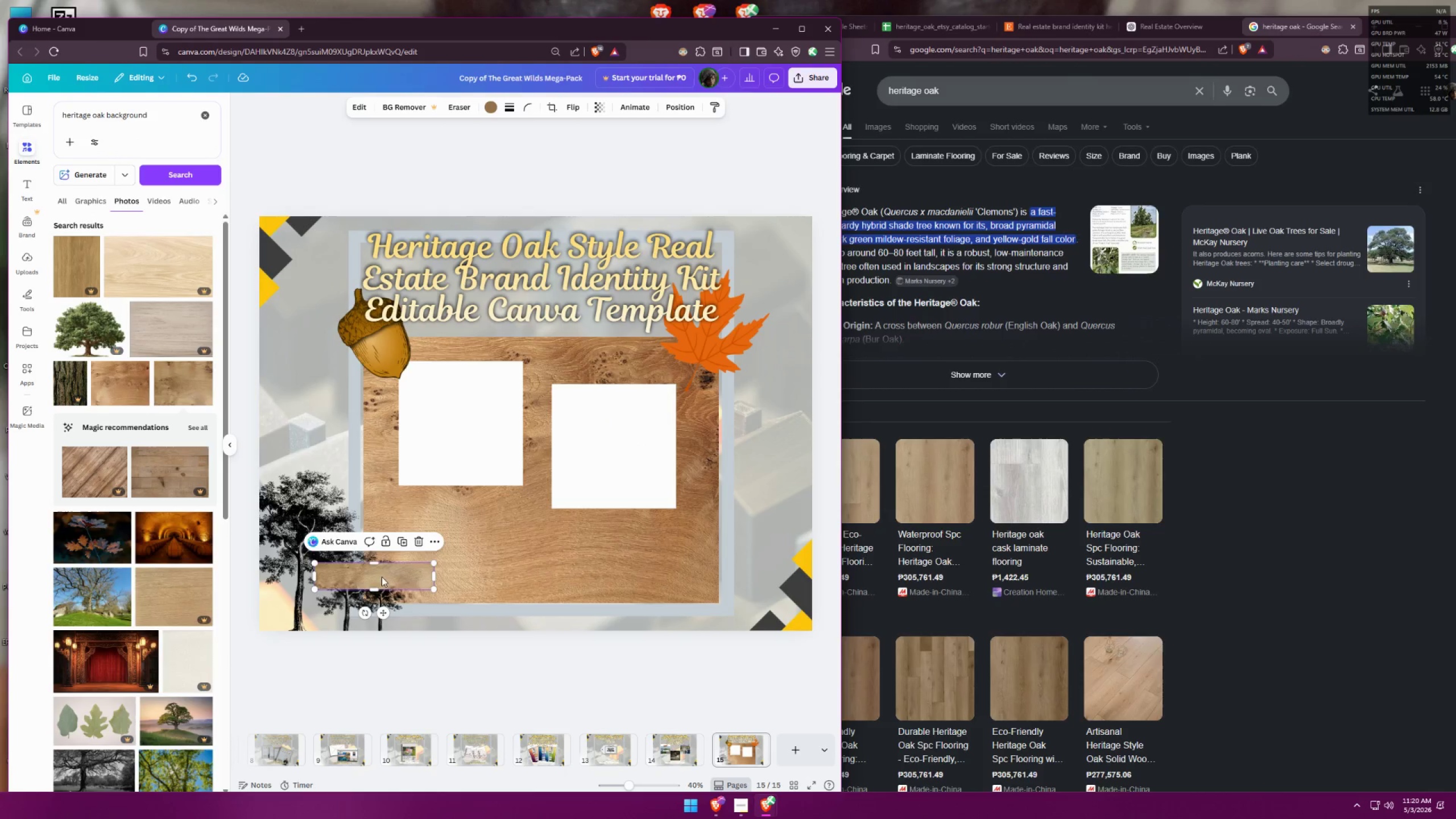 
left_click_drag(start_coordinate=[387, 580], to_coordinate=[471, 475])
 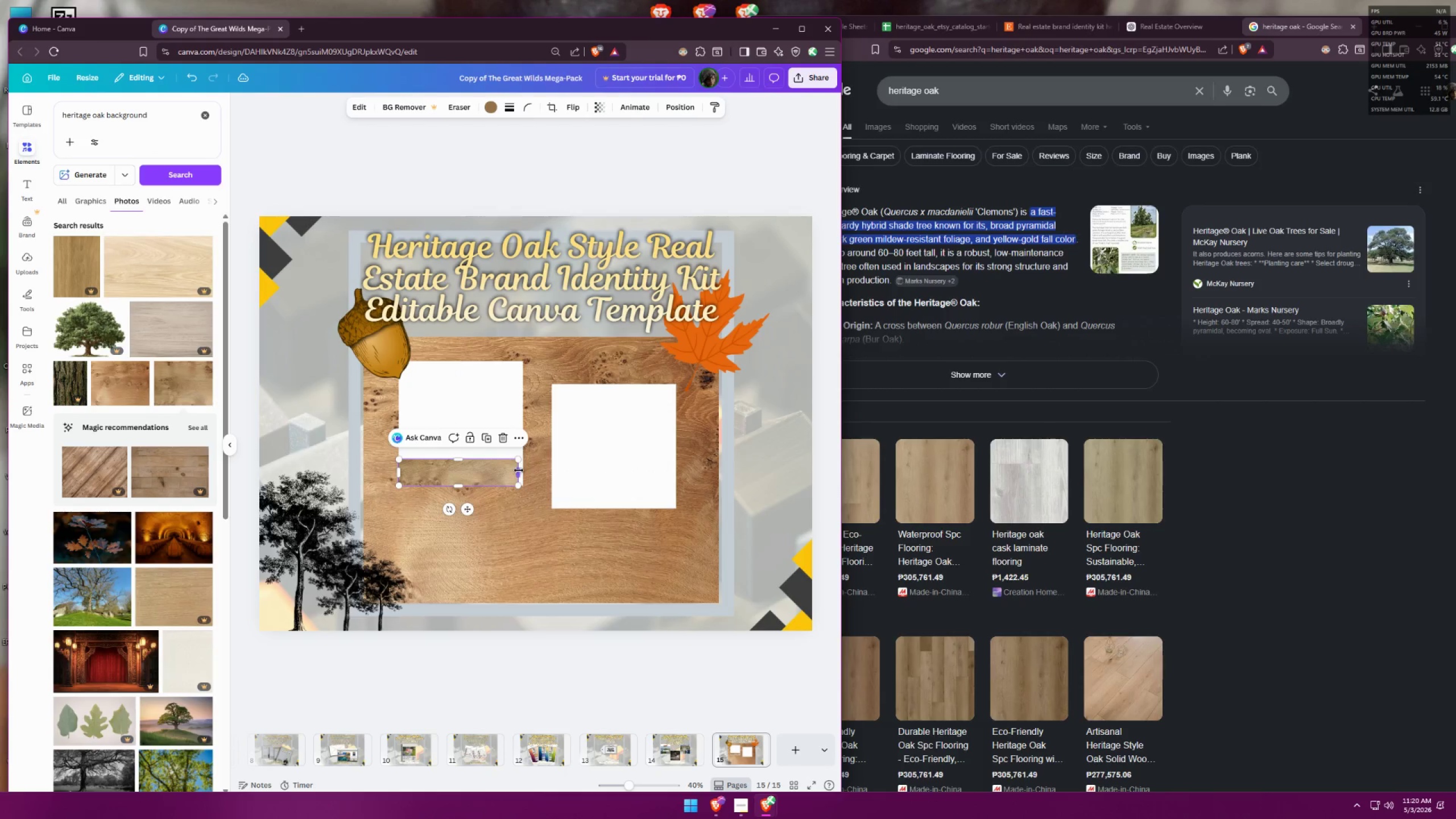 
left_click_drag(start_coordinate=[519, 470], to_coordinate=[523, 469])
 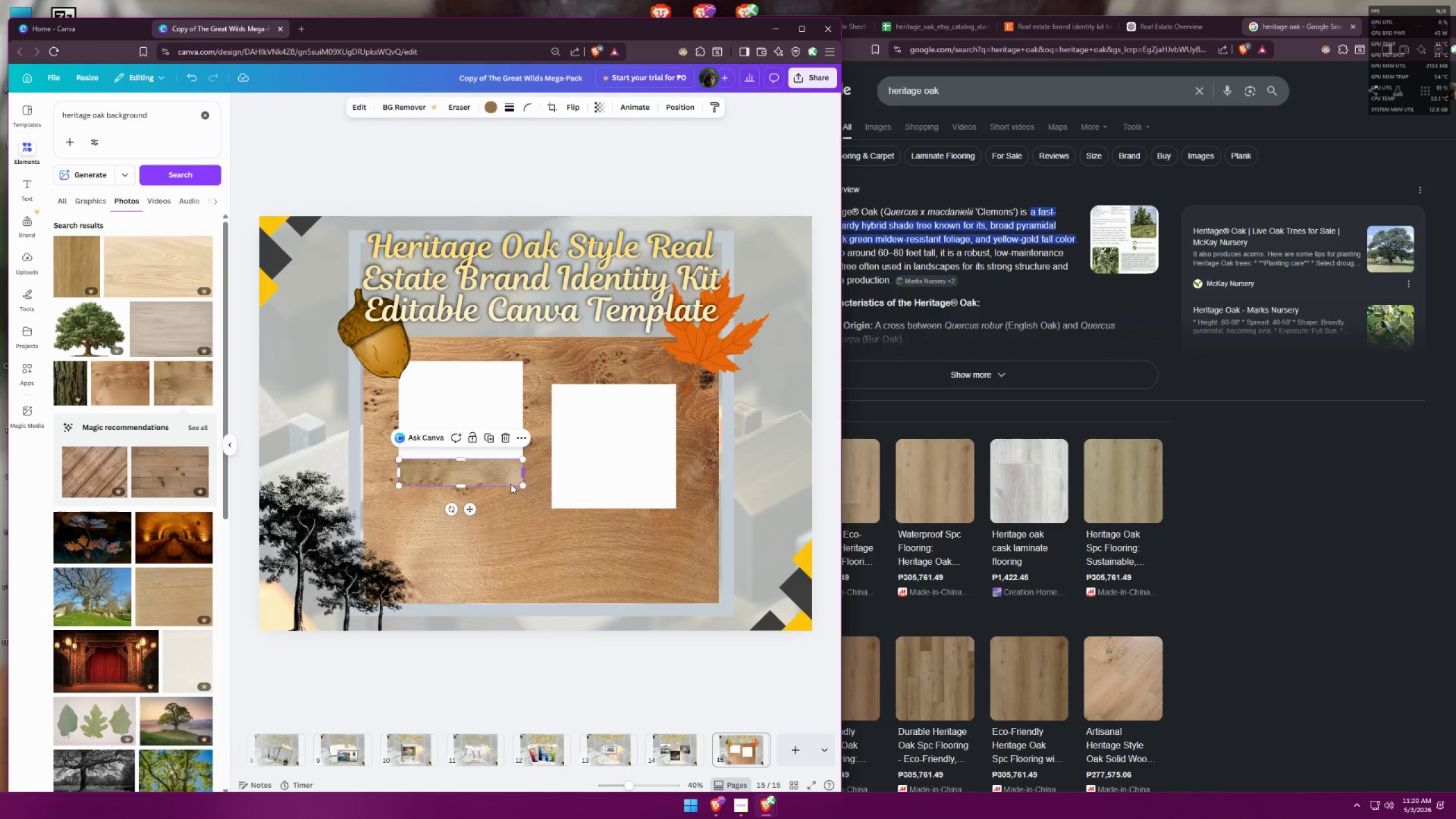 
left_click([501, 543])
 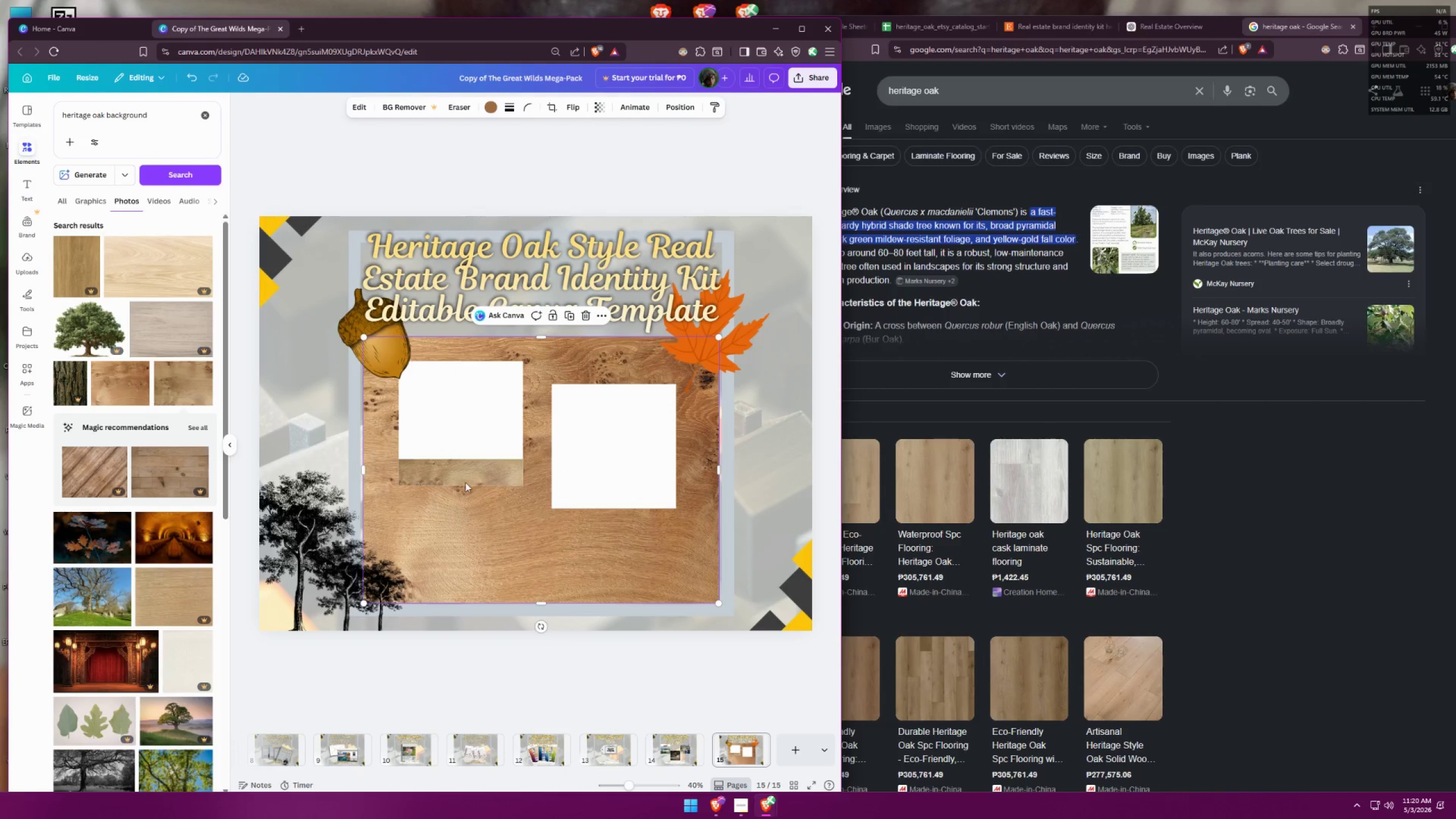 
left_click([464, 477])
 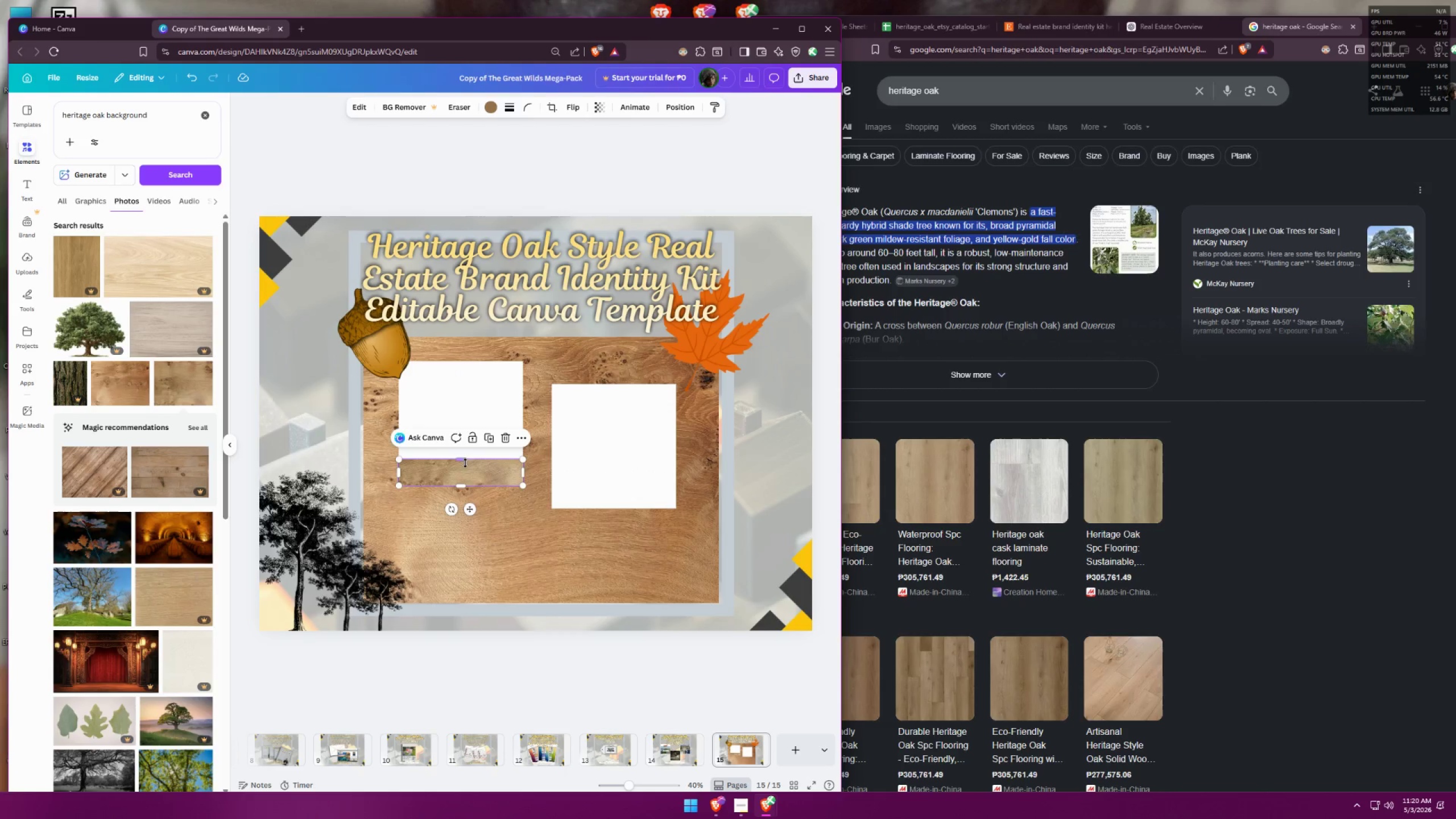 
left_click_drag(start_coordinate=[465, 460], to_coordinate=[465, 451])
 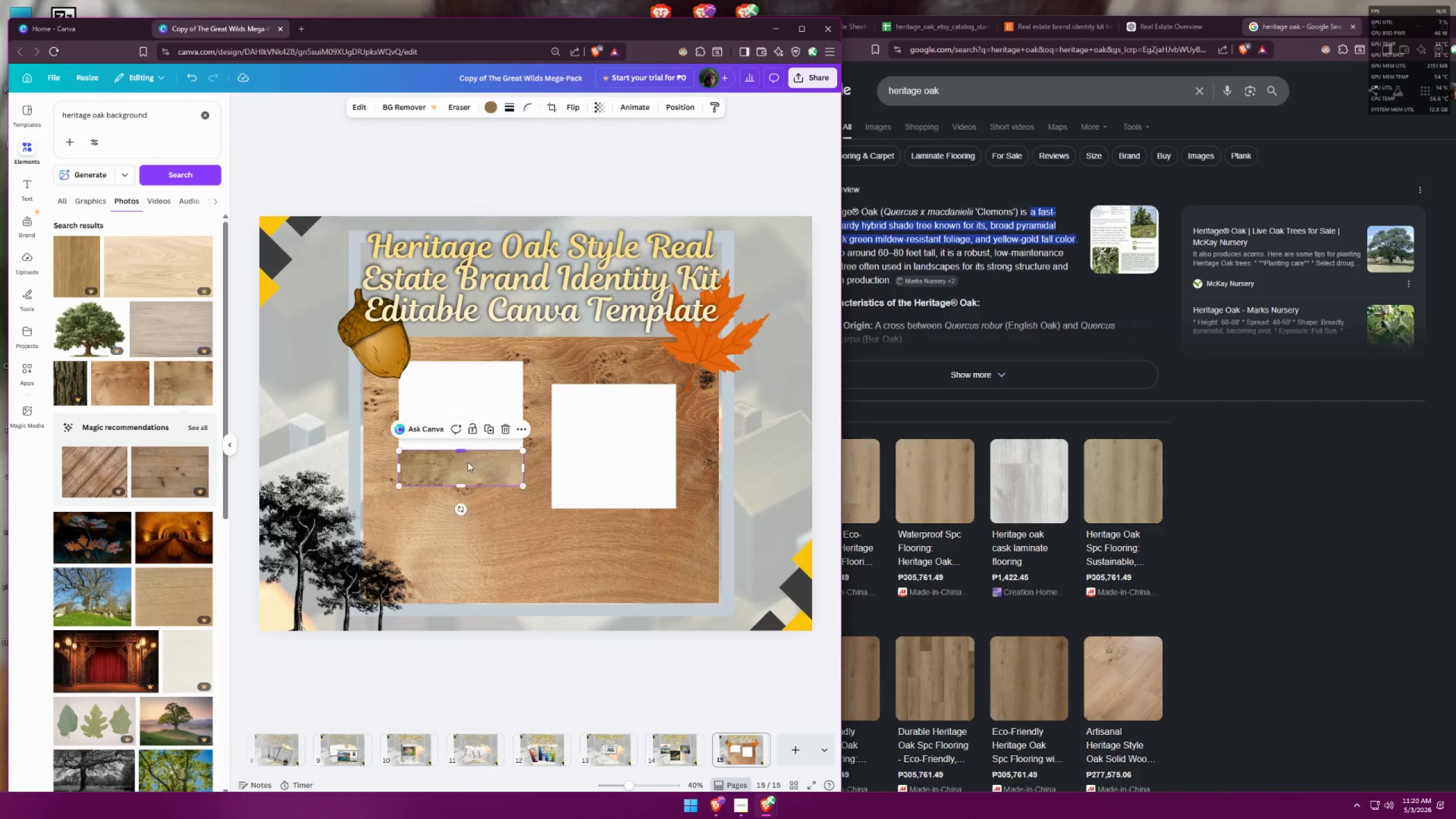 
left_click([505, 544])
 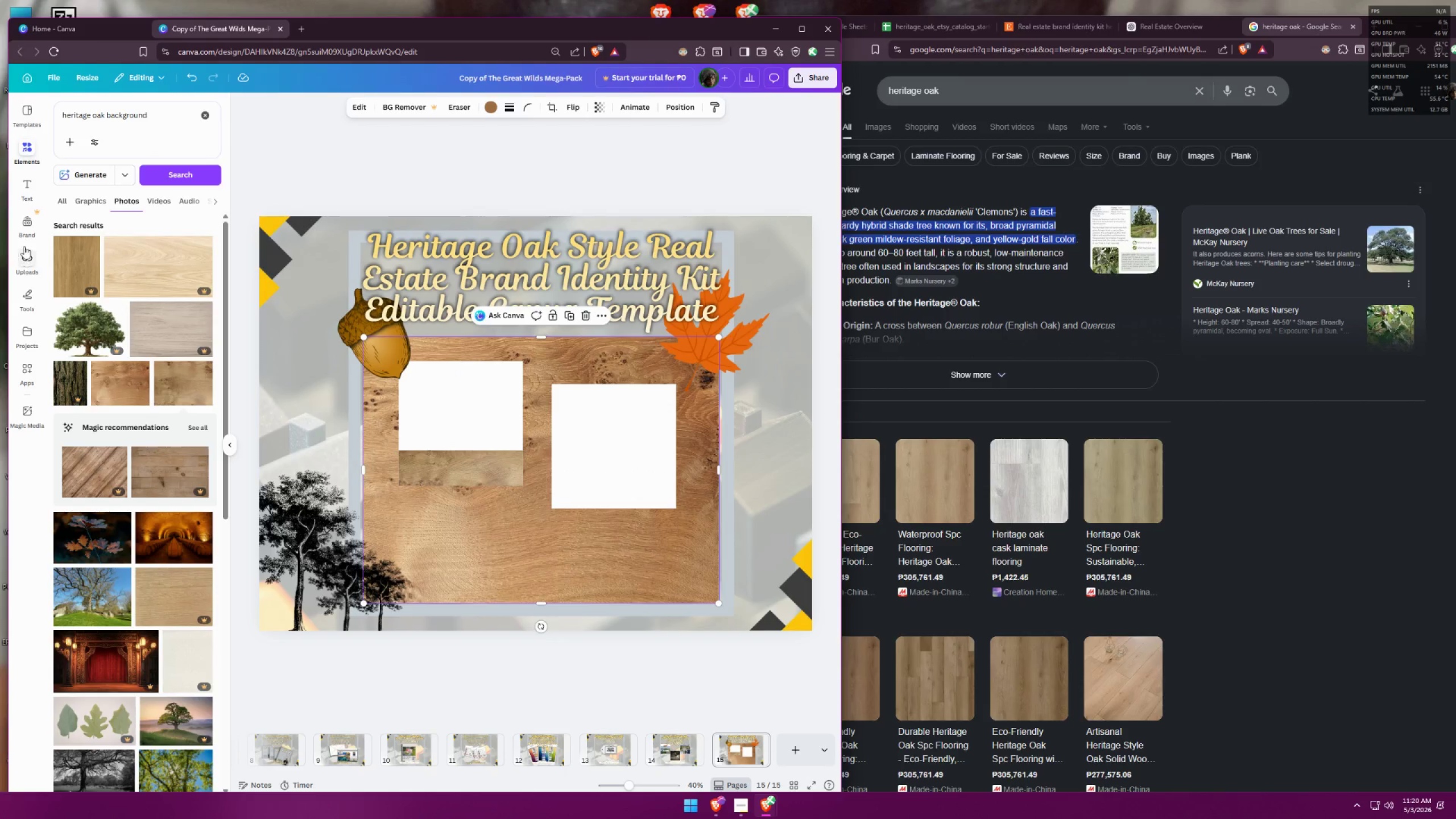 
scroll: coordinate [169, 418], scroll_direction: down, amount: 28.0
 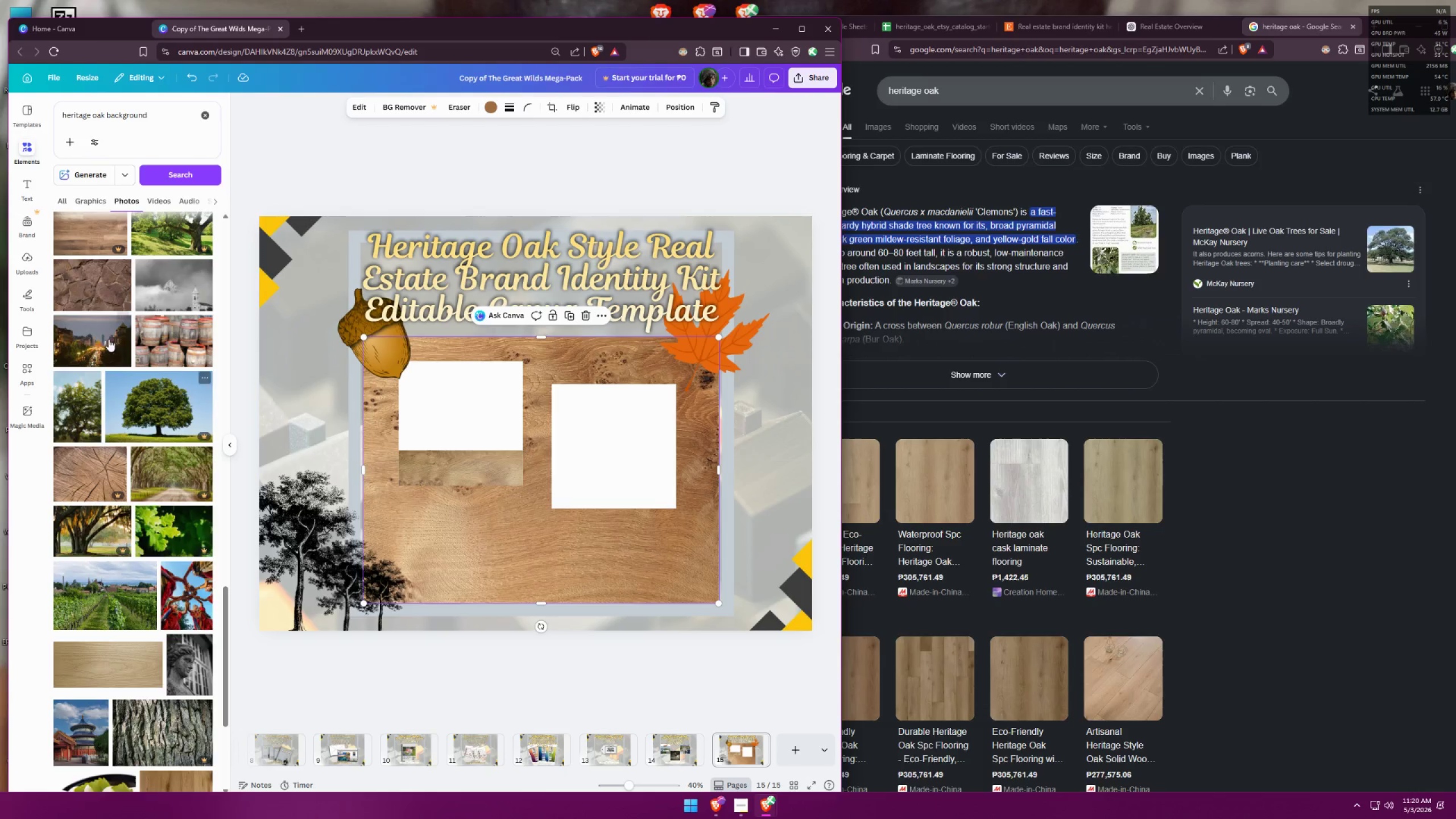 
left_click([102, 293])
 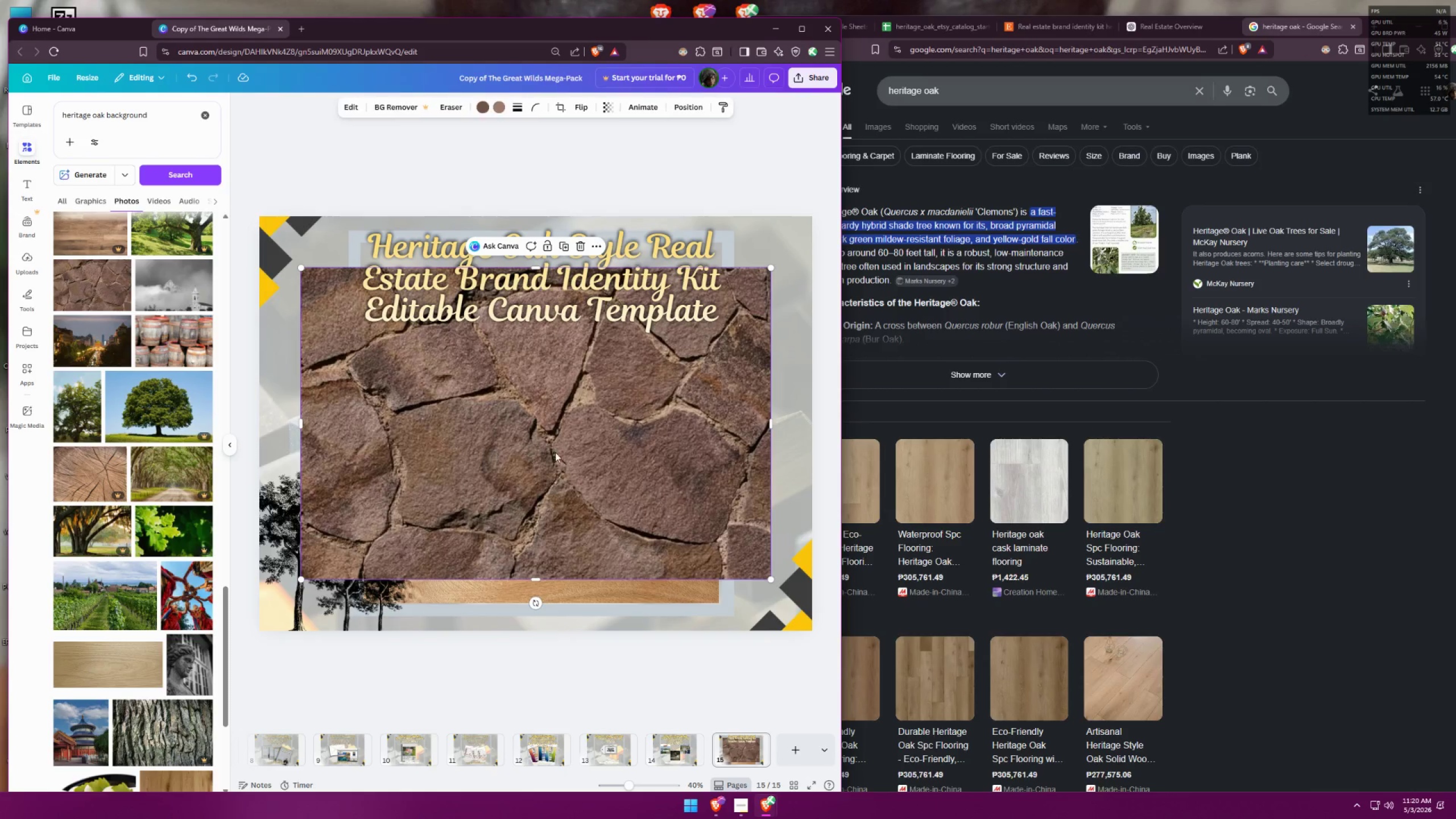 
left_click([569, 448])
 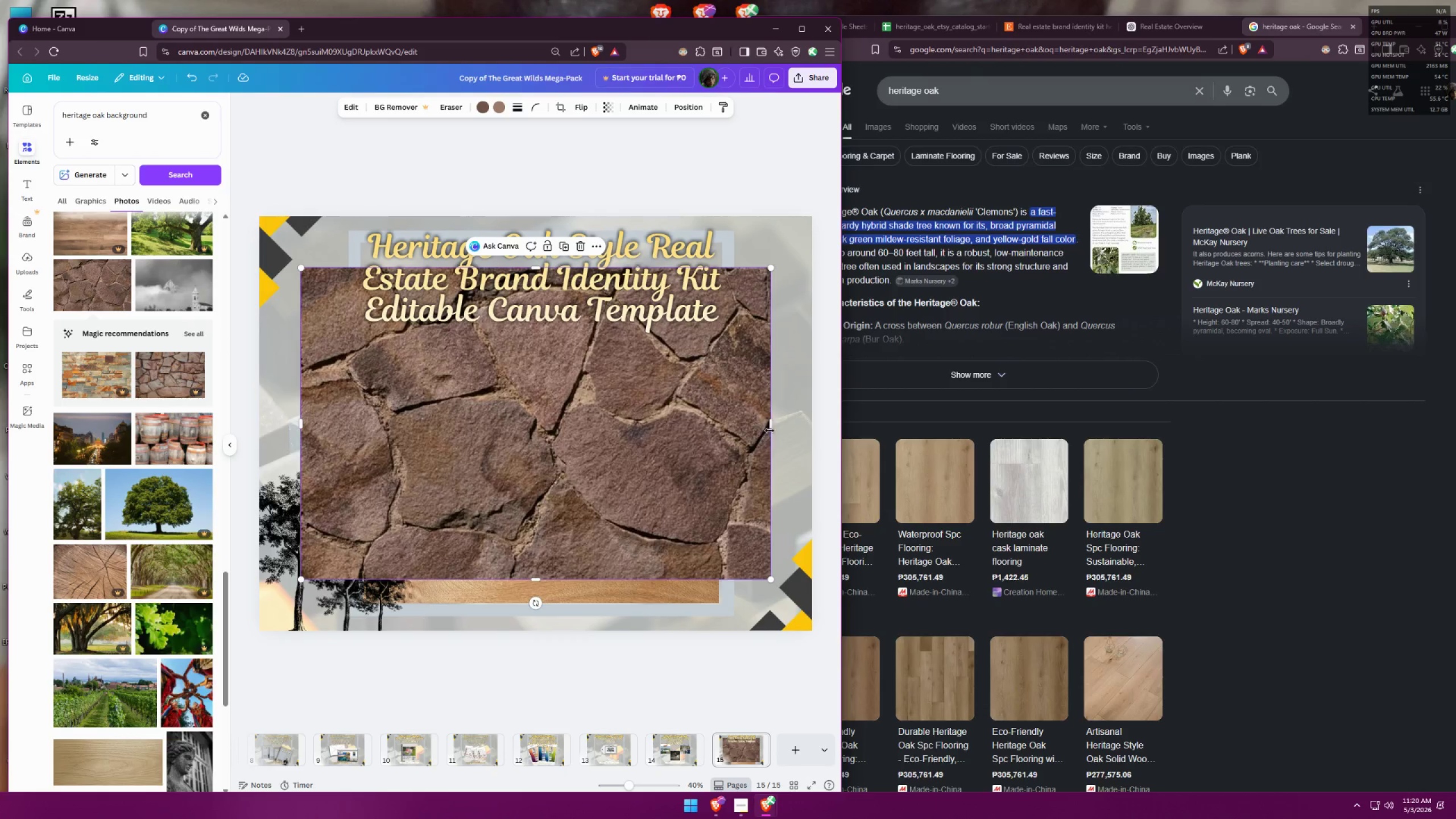 
left_click_drag(start_coordinate=[771, 425], to_coordinate=[451, 412])
 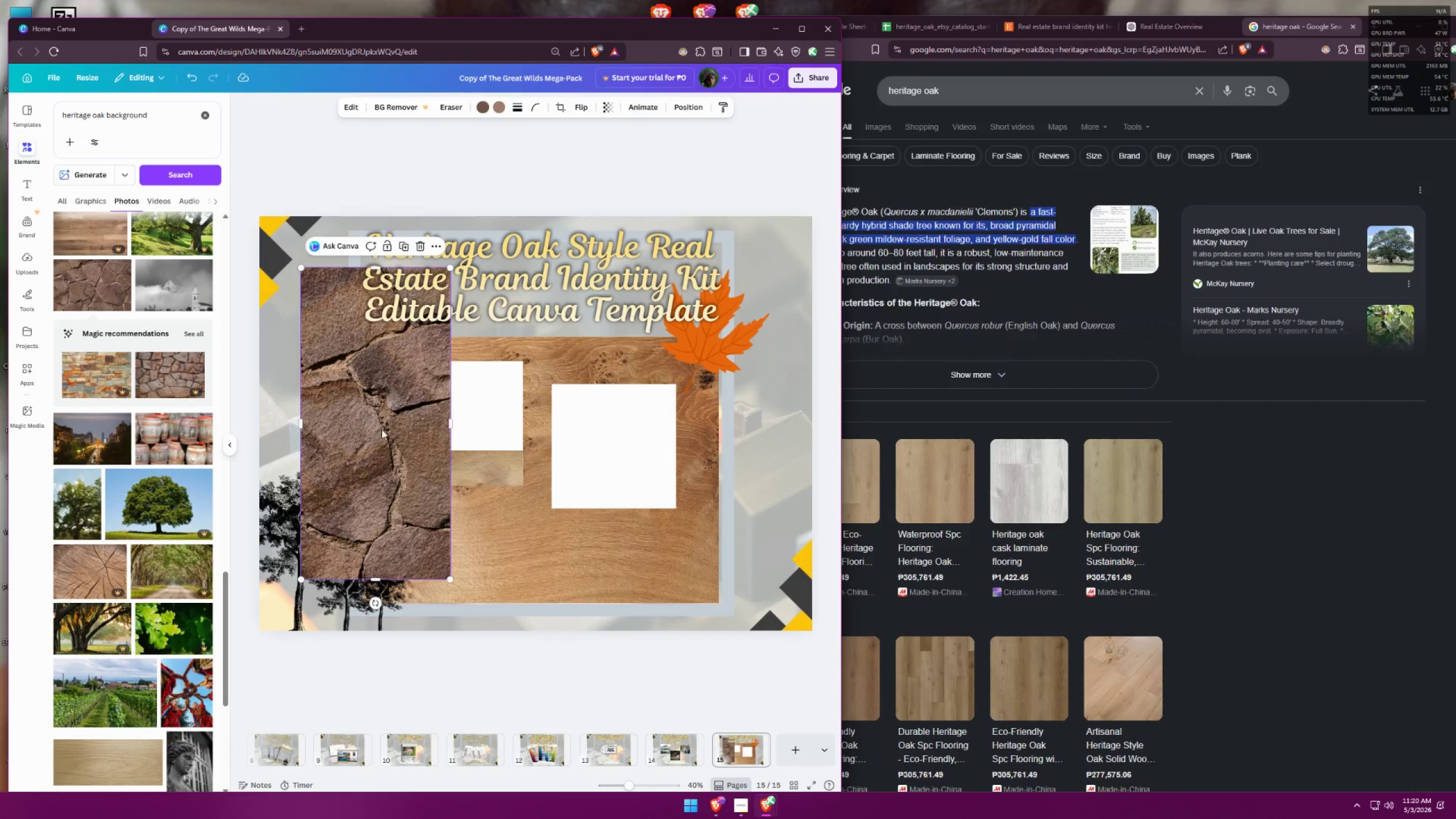 
left_click_drag(start_coordinate=[380, 431], to_coordinate=[636, 409])
 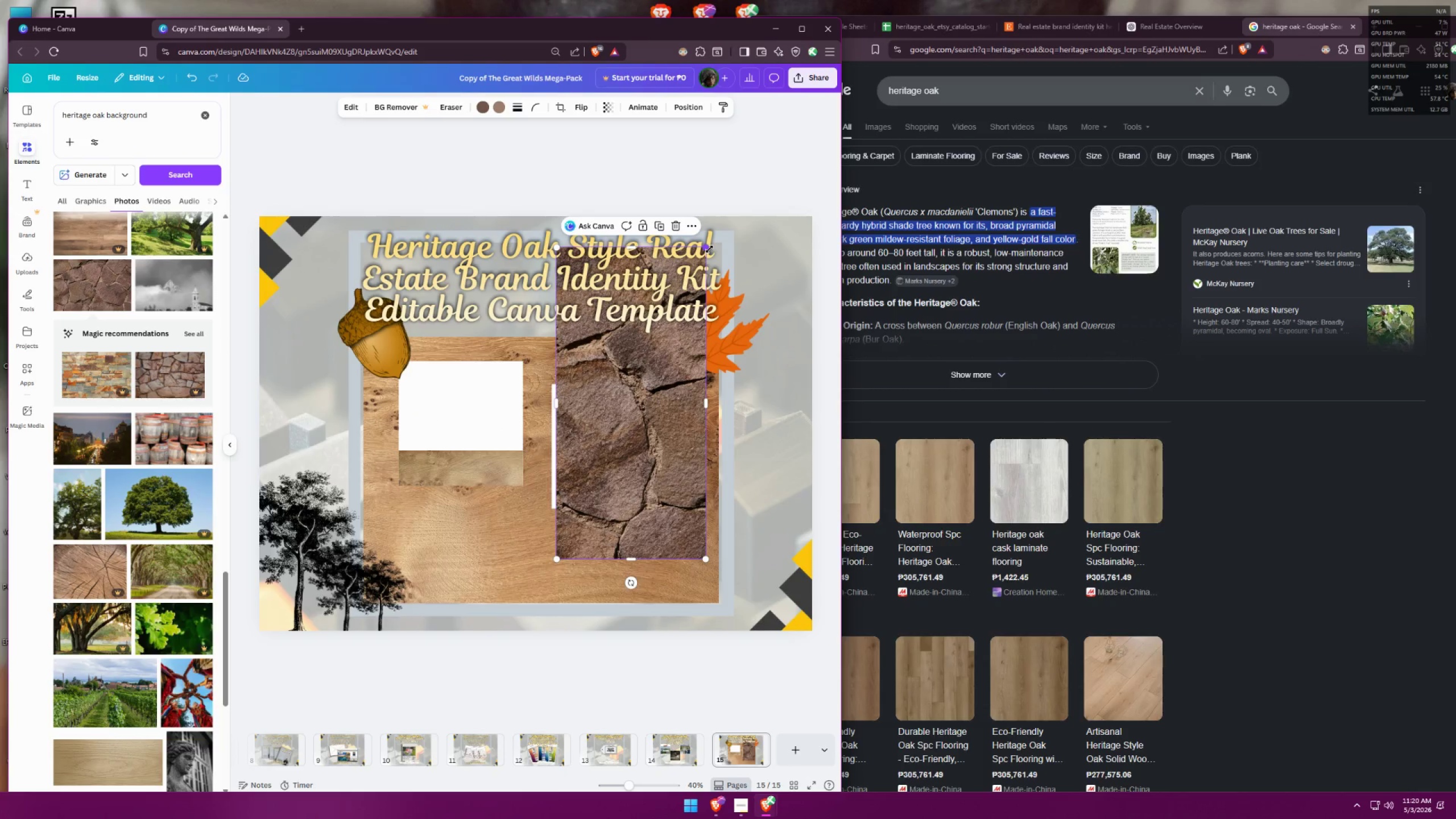 
left_click_drag(start_coordinate=[706, 247], to_coordinate=[595, 423])
 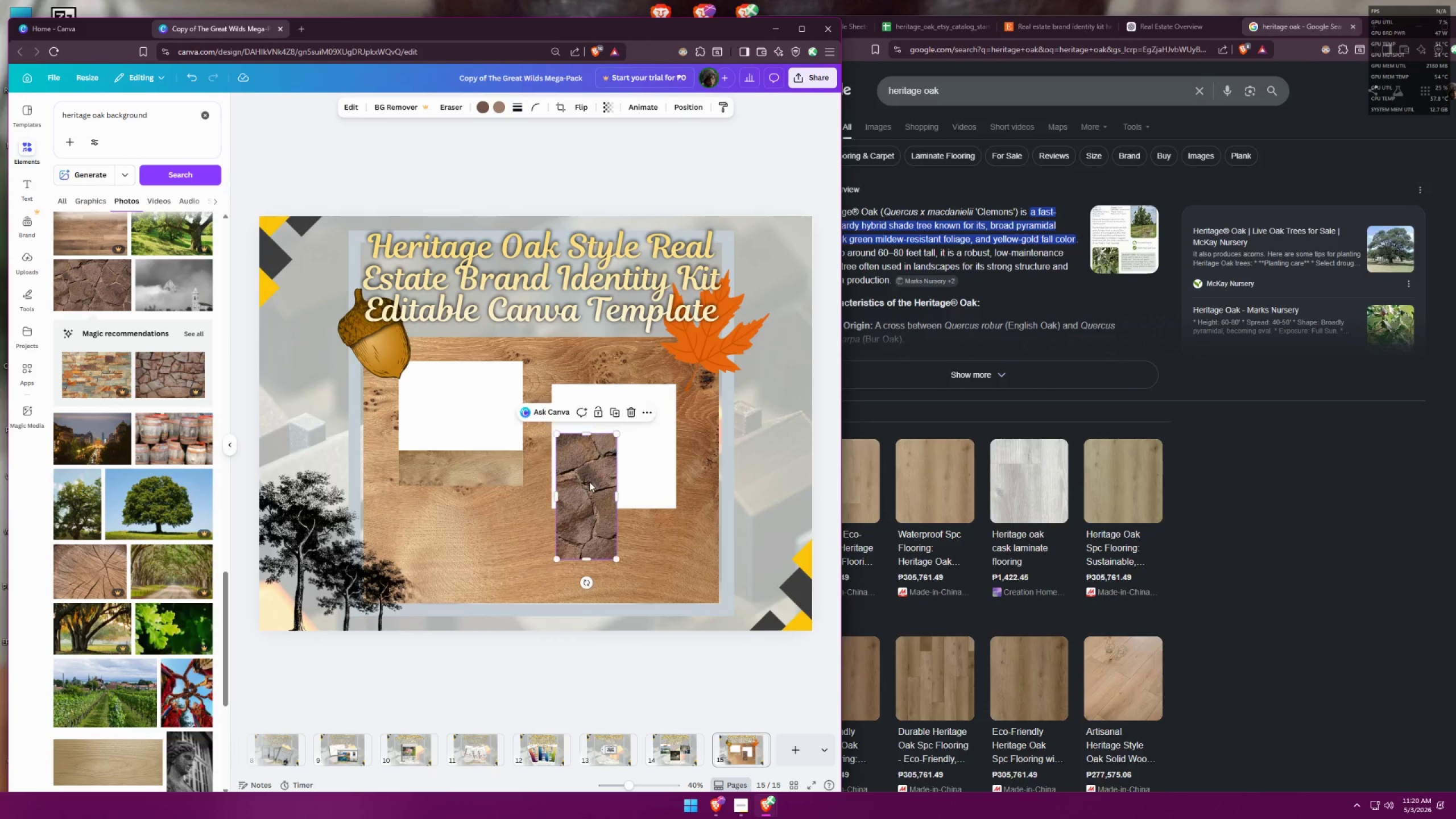 
left_click_drag(start_coordinate=[589, 482], to_coordinate=[584, 432])
 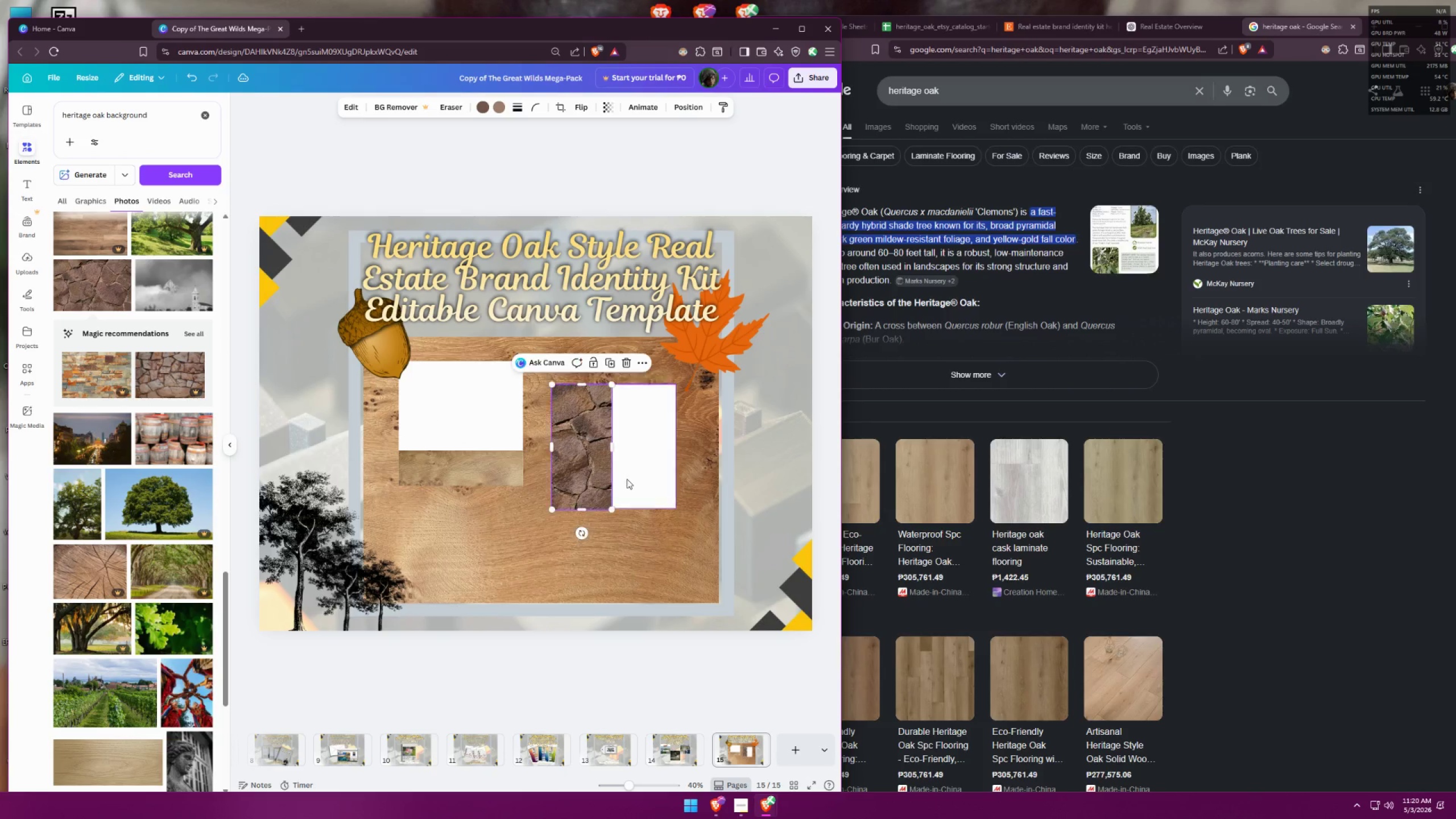 
left_click_drag(start_coordinate=[656, 515], to_coordinate=[658, 518])
 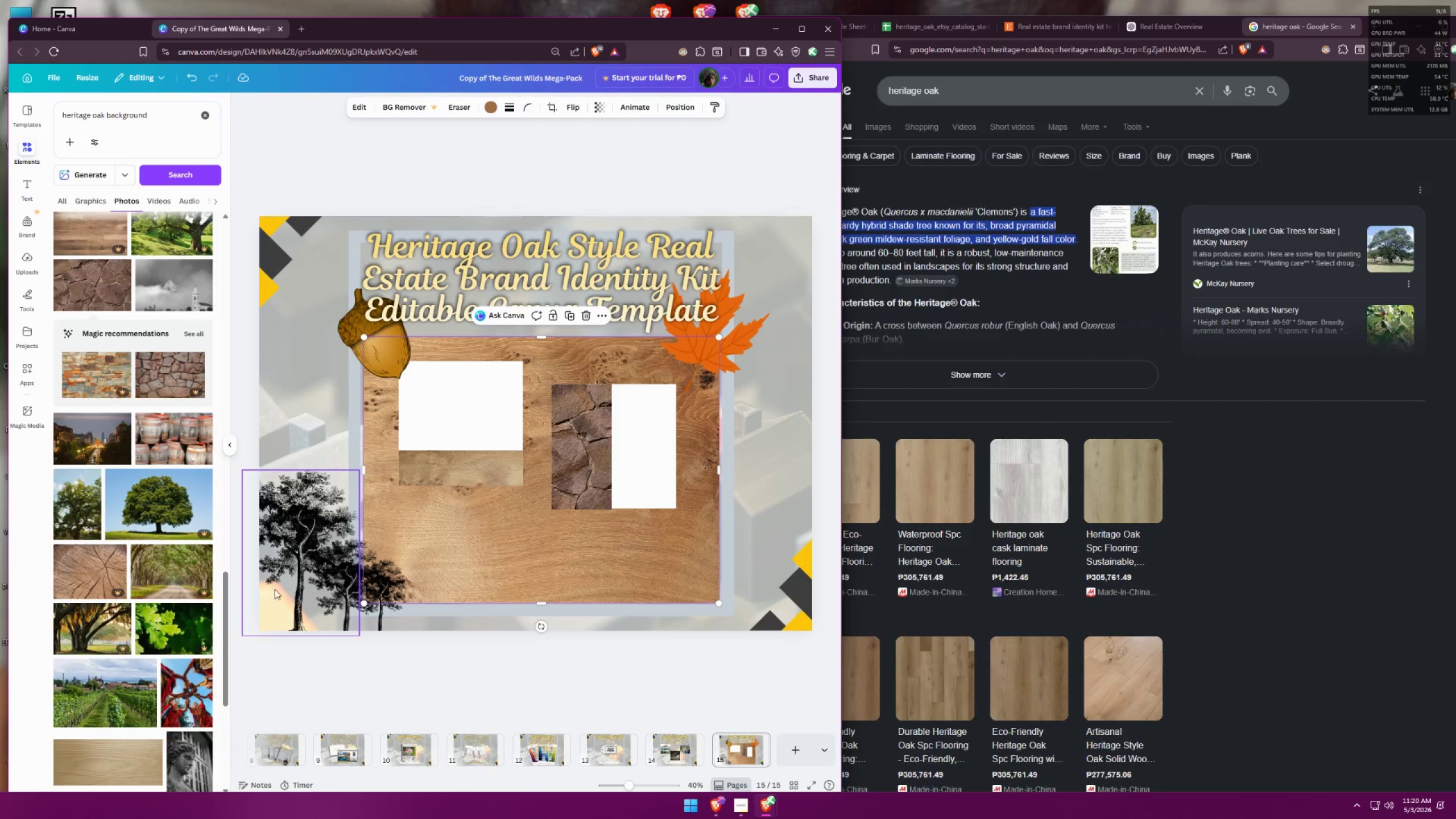 
left_click([458, 407])
 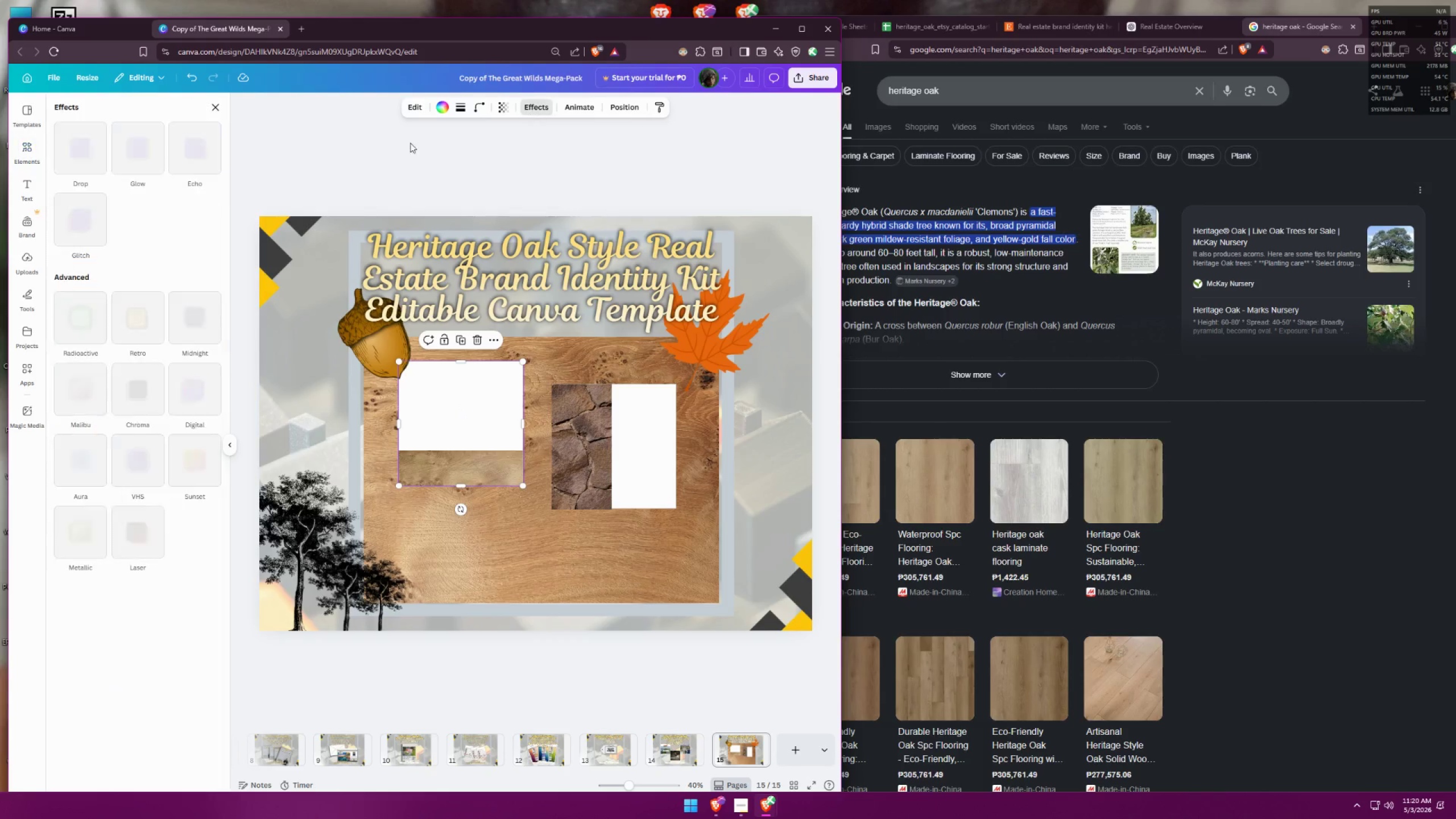 
left_click([81, 155])
 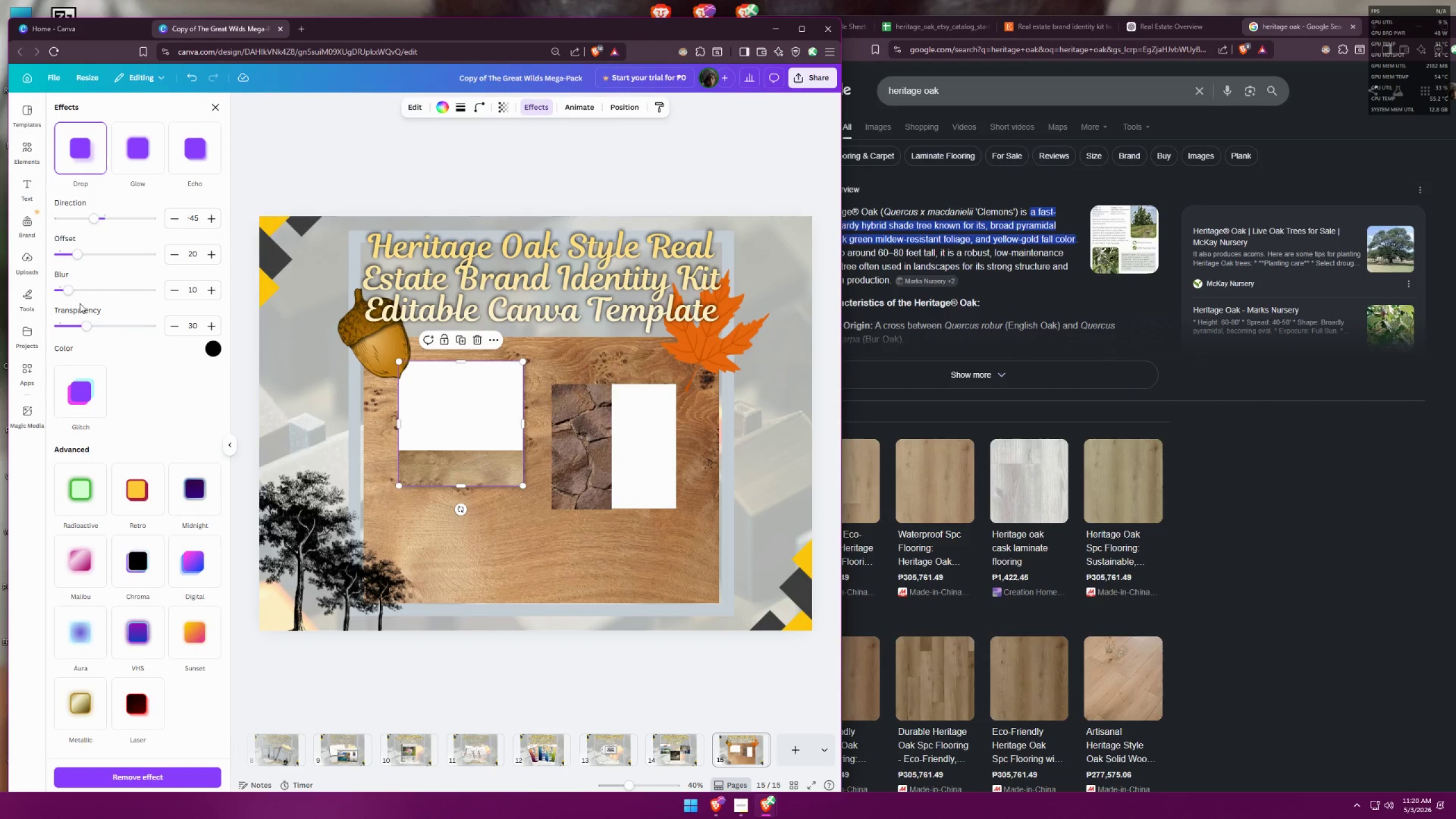 
left_click_drag(start_coordinate=[92, 324], to_coordinate=[148, 317])
 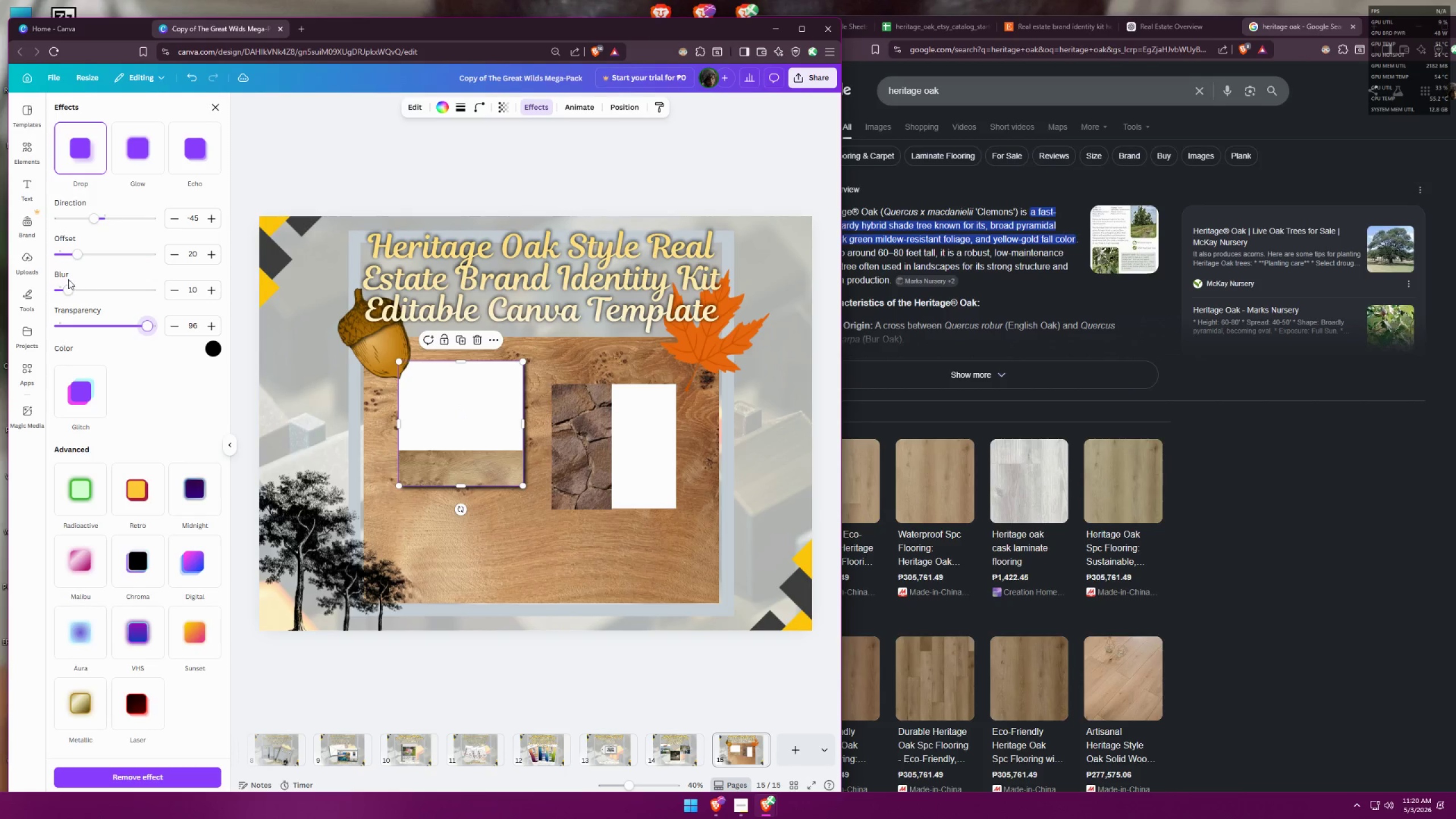 
left_click_drag(start_coordinate=[70, 287], to_coordinate=[98, 283])
 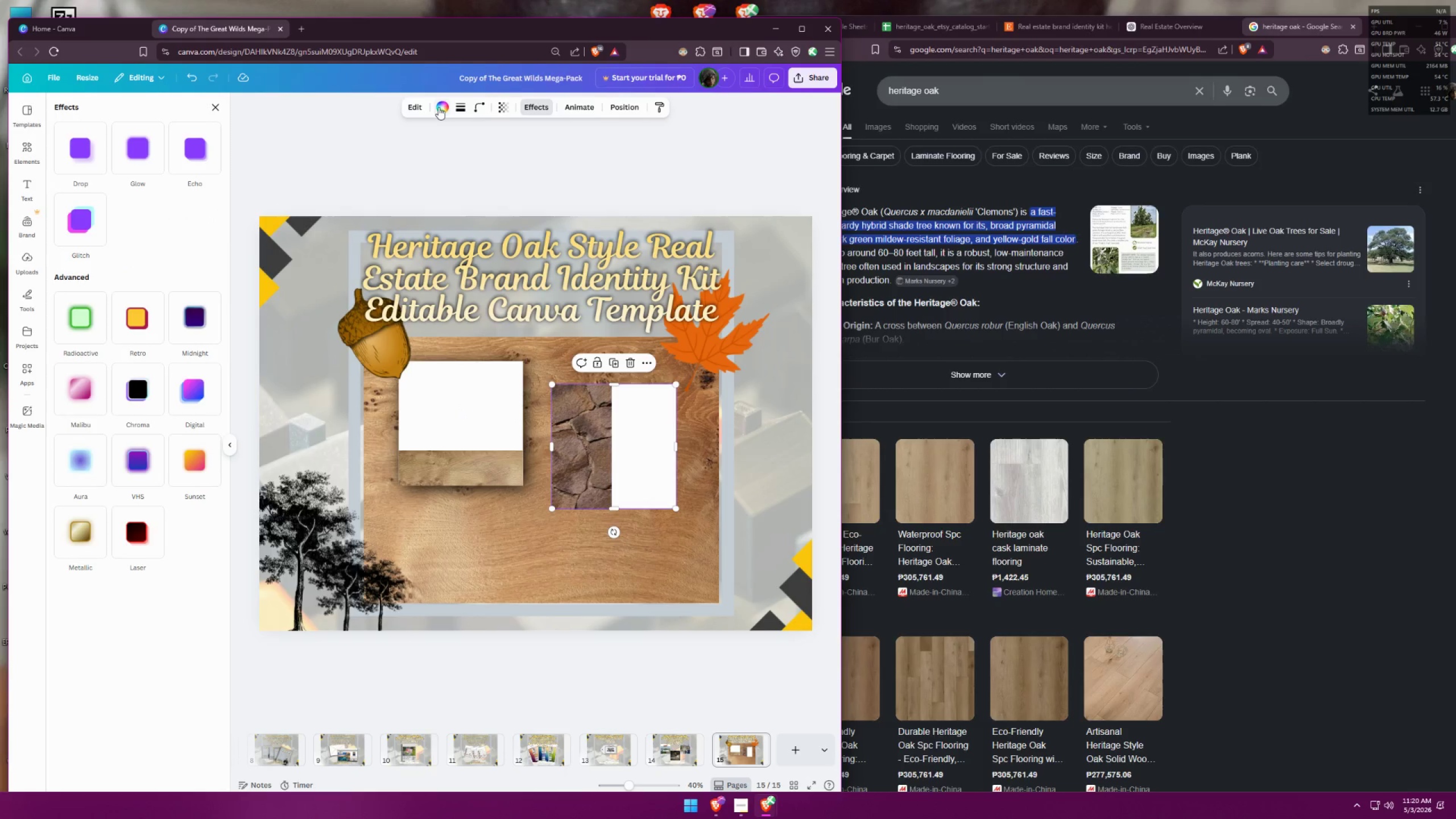 
left_click([439, 106])
 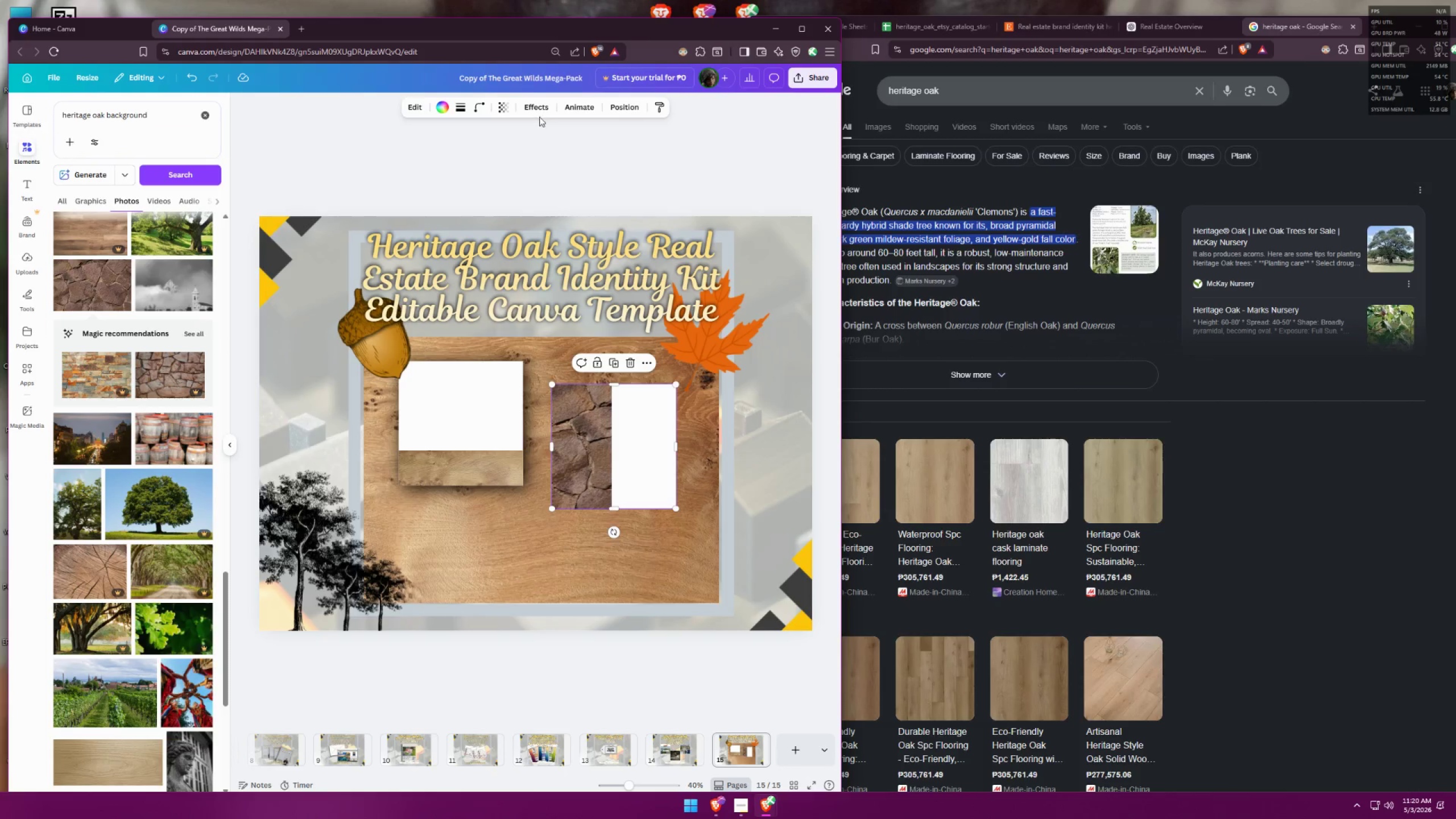 
left_click([533, 108])
 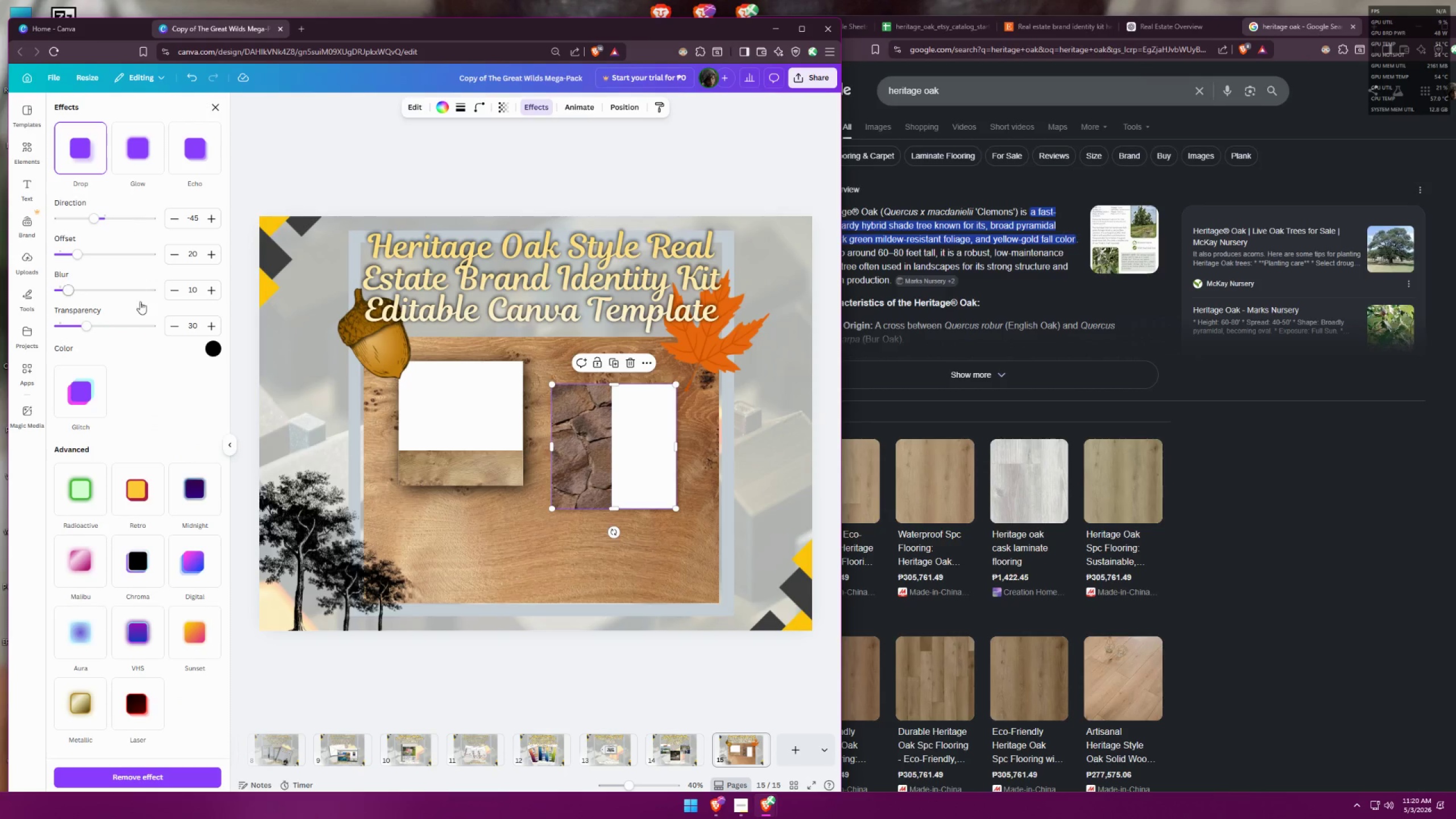 
left_click_drag(start_coordinate=[92, 330], to_coordinate=[159, 319])
 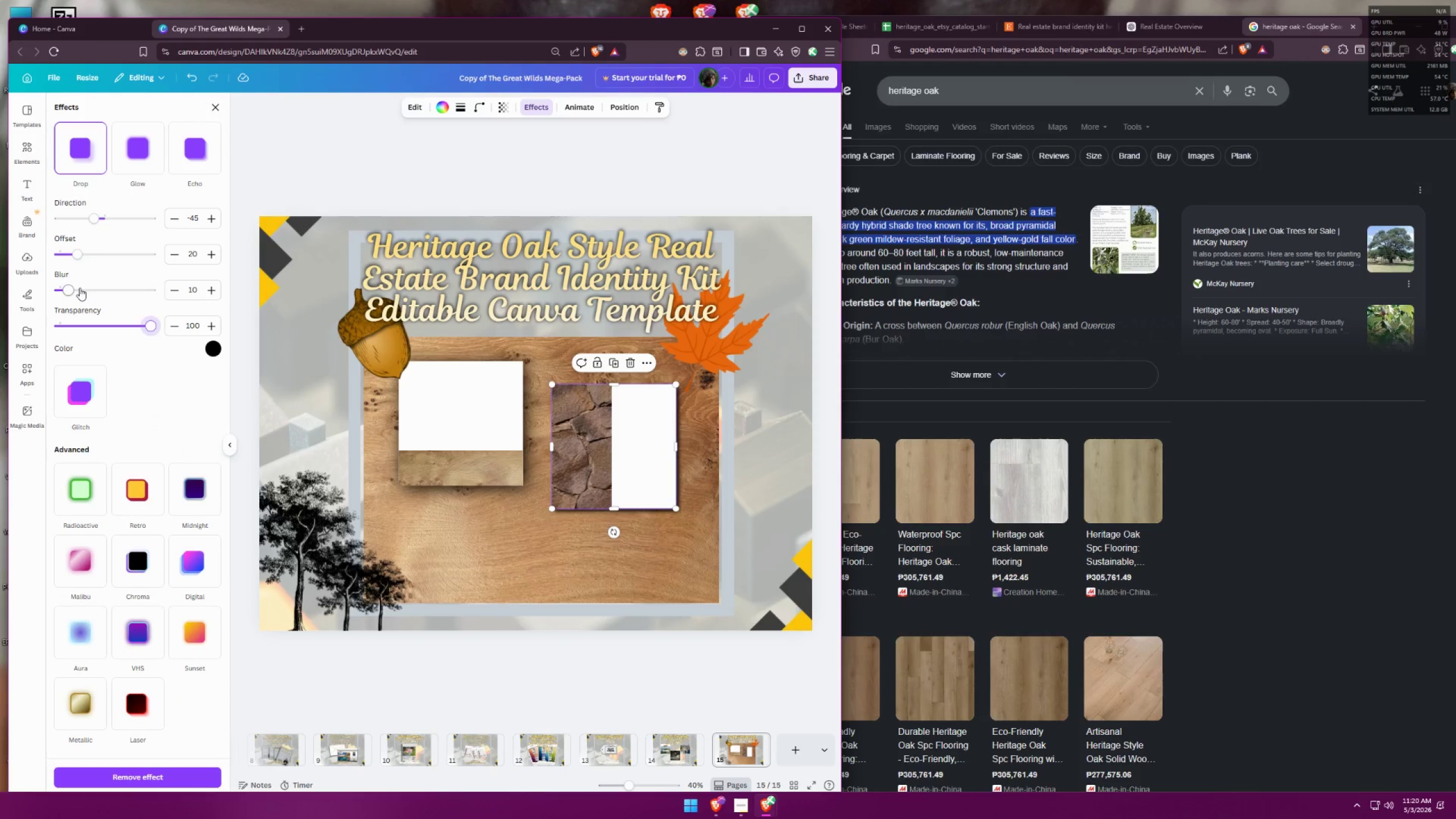 
left_click_drag(start_coordinate=[73, 288], to_coordinate=[112, 282])
 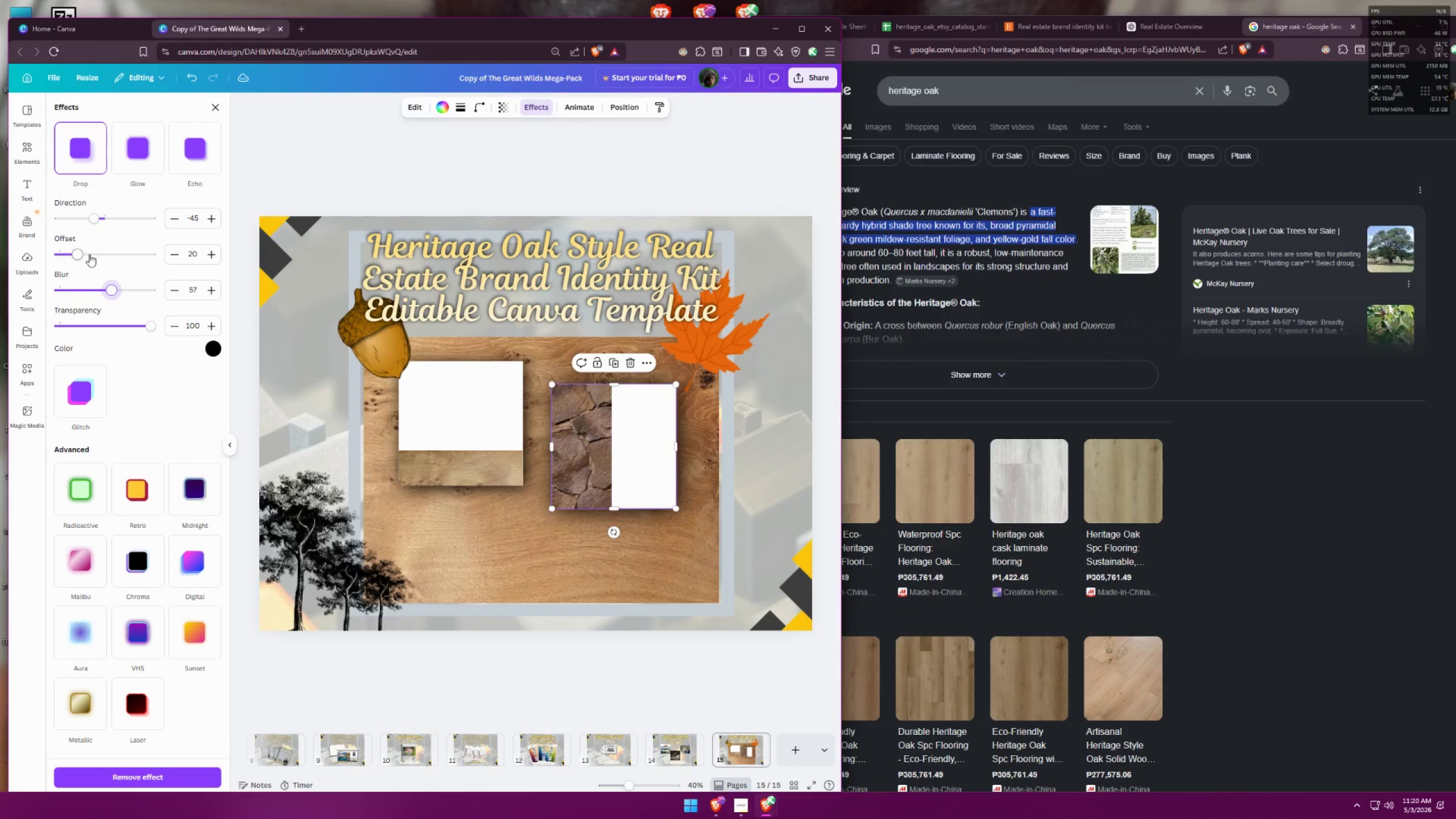 
left_click_drag(start_coordinate=[86, 254], to_coordinate=[114, 254])
 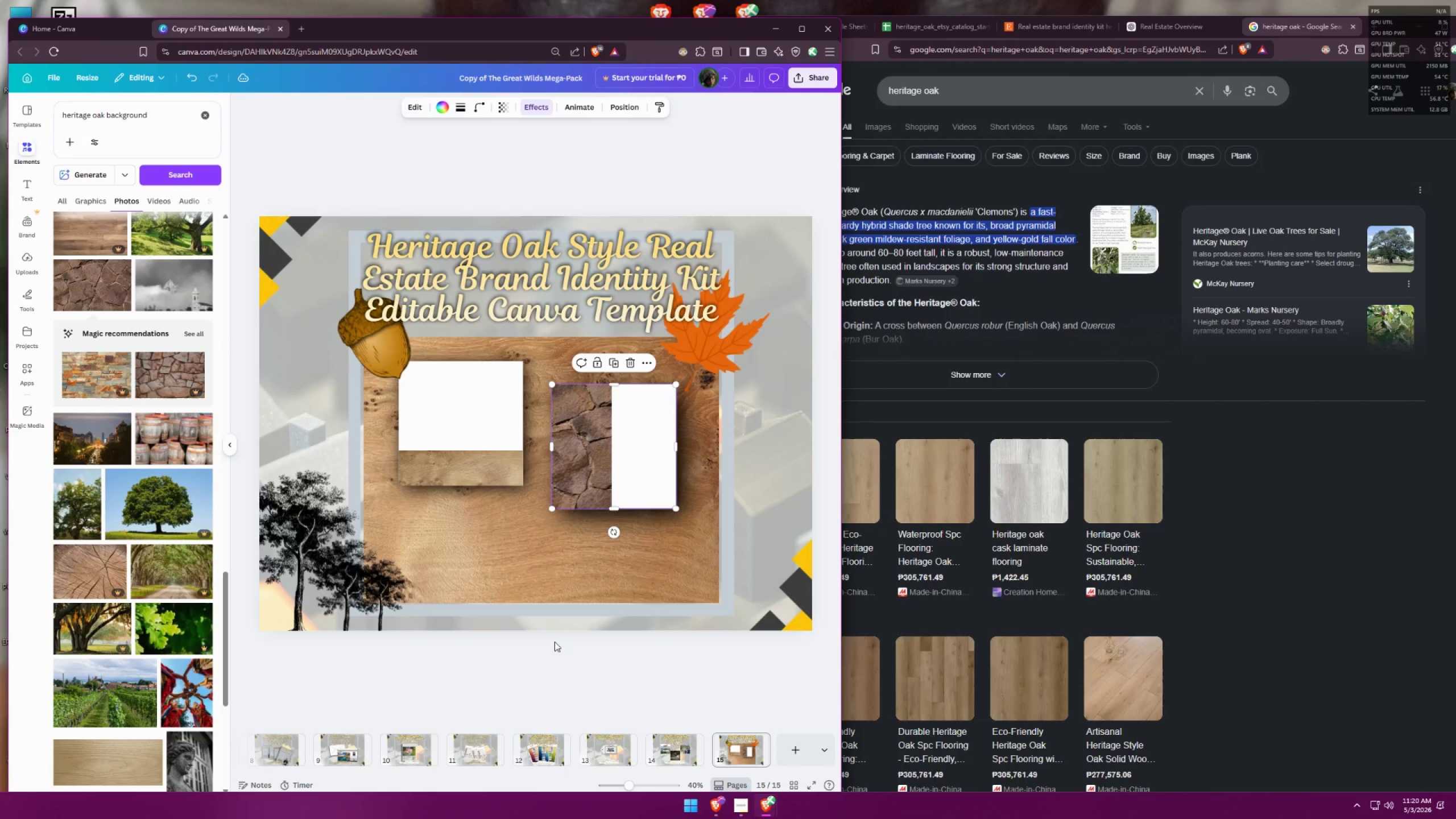 
double_click([711, 612])
 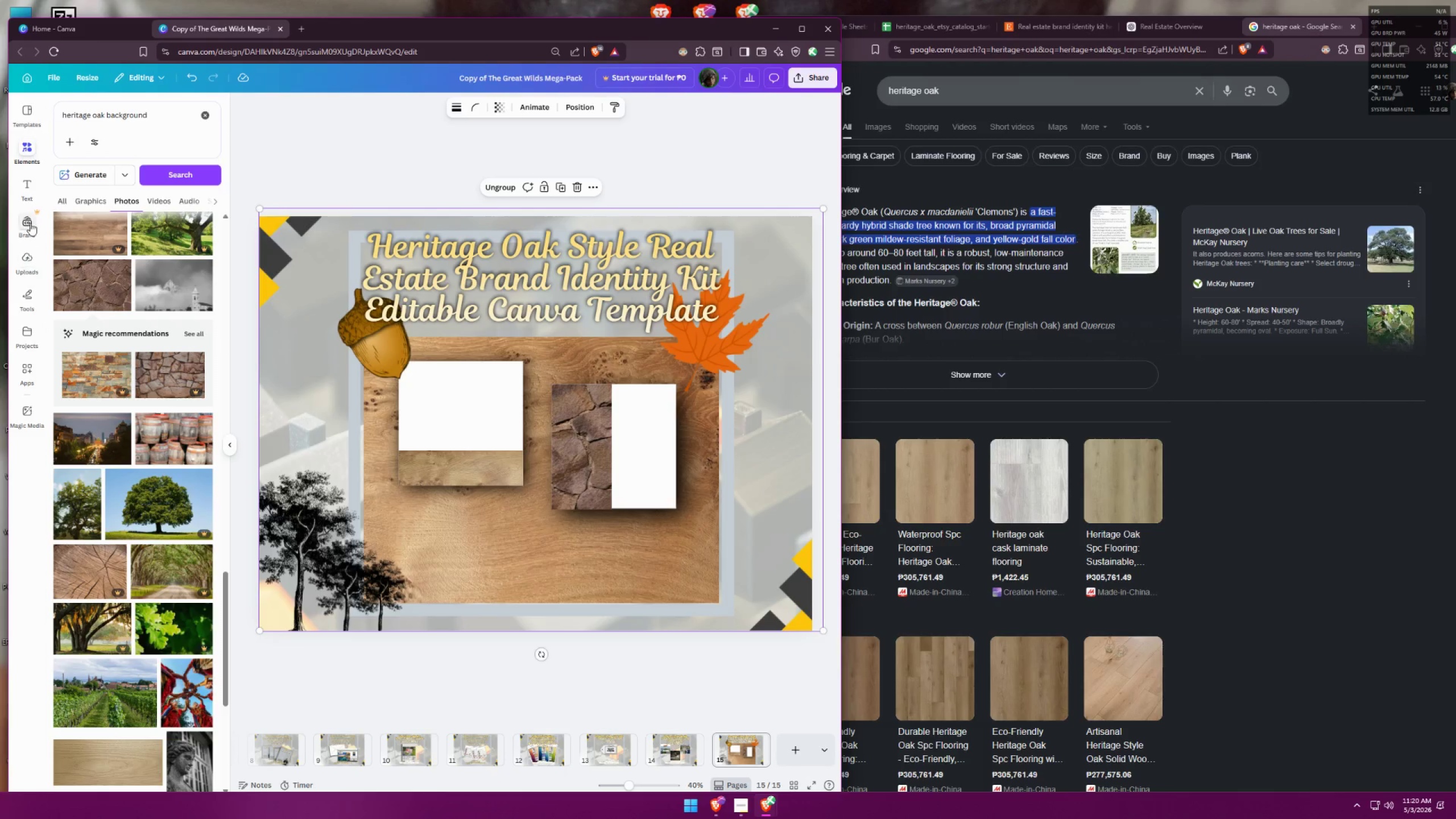 
double_click([28, 261])
 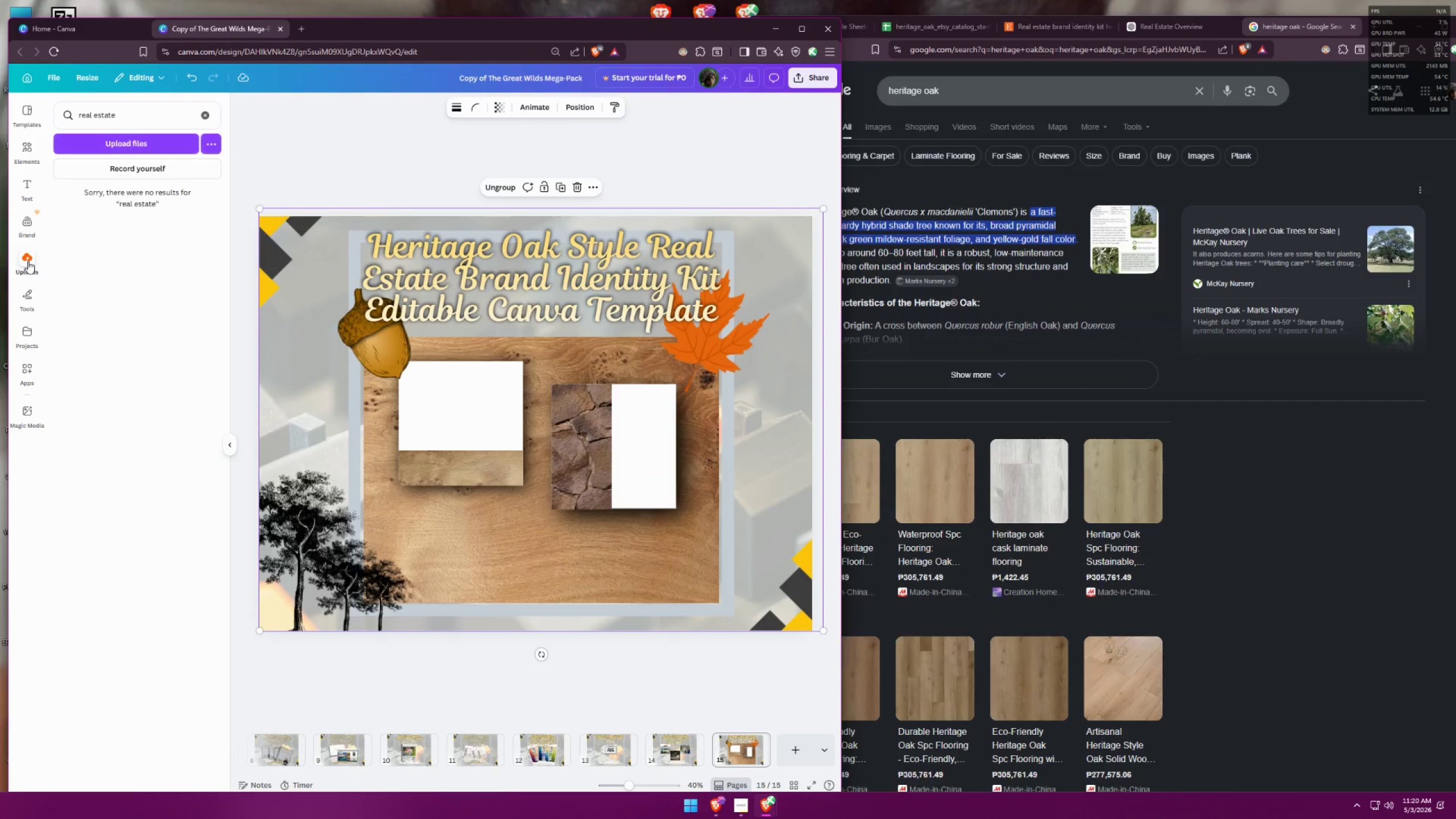 
left_click([19, 306])
 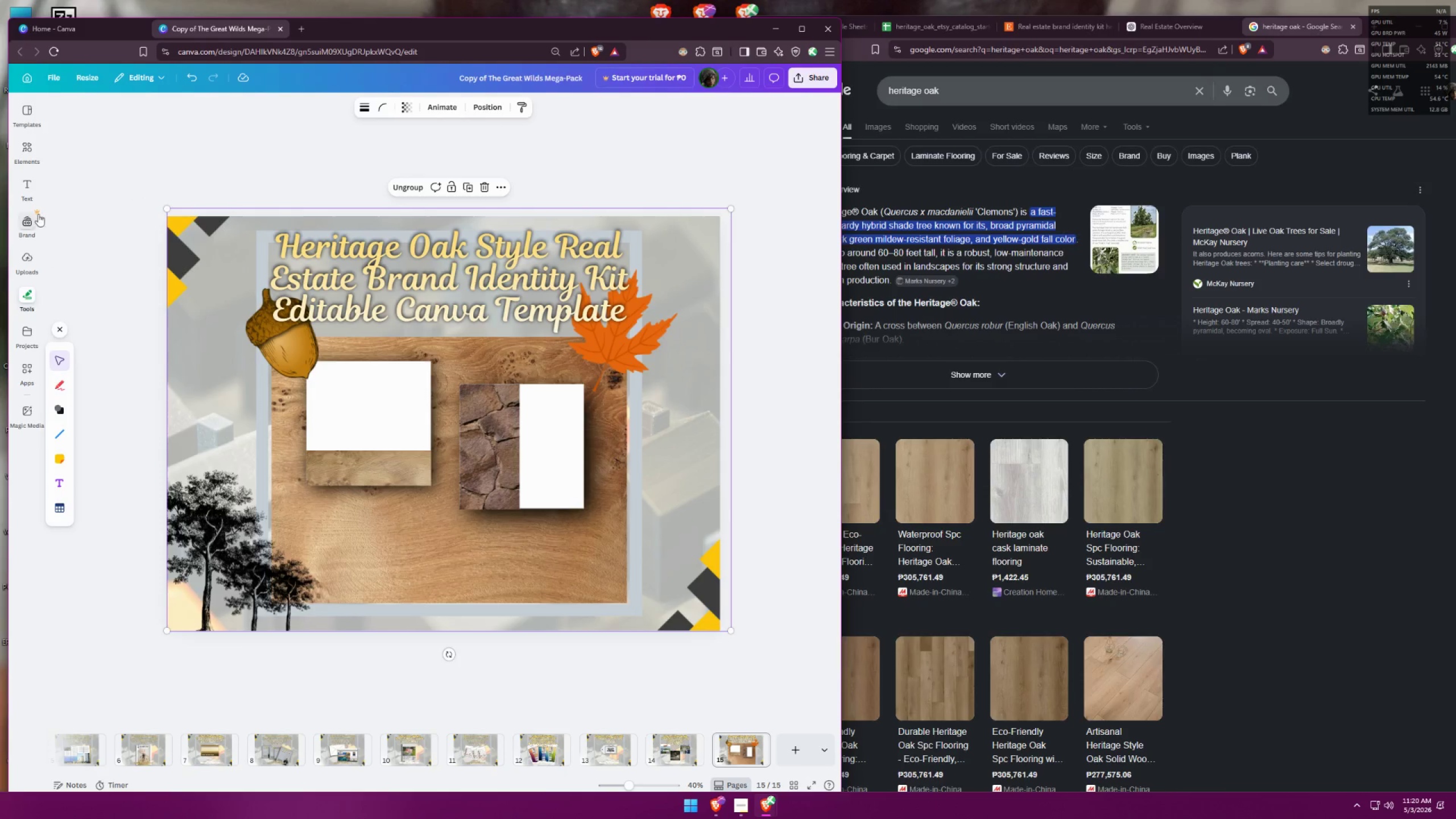 
left_click([28, 148])
 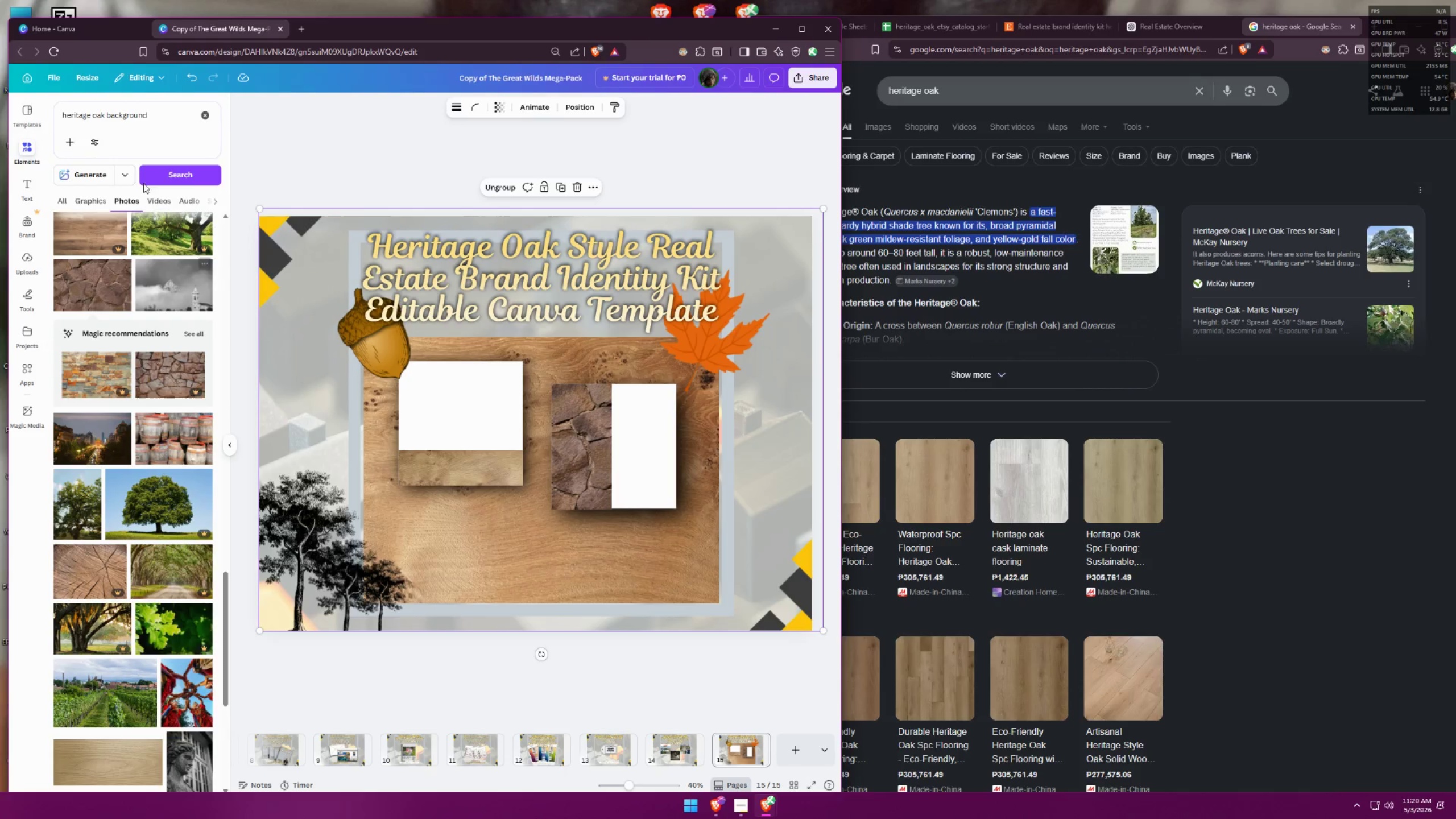 
left_click_drag(start_coordinate=[166, 124], to_coordinate=[0, 107])
 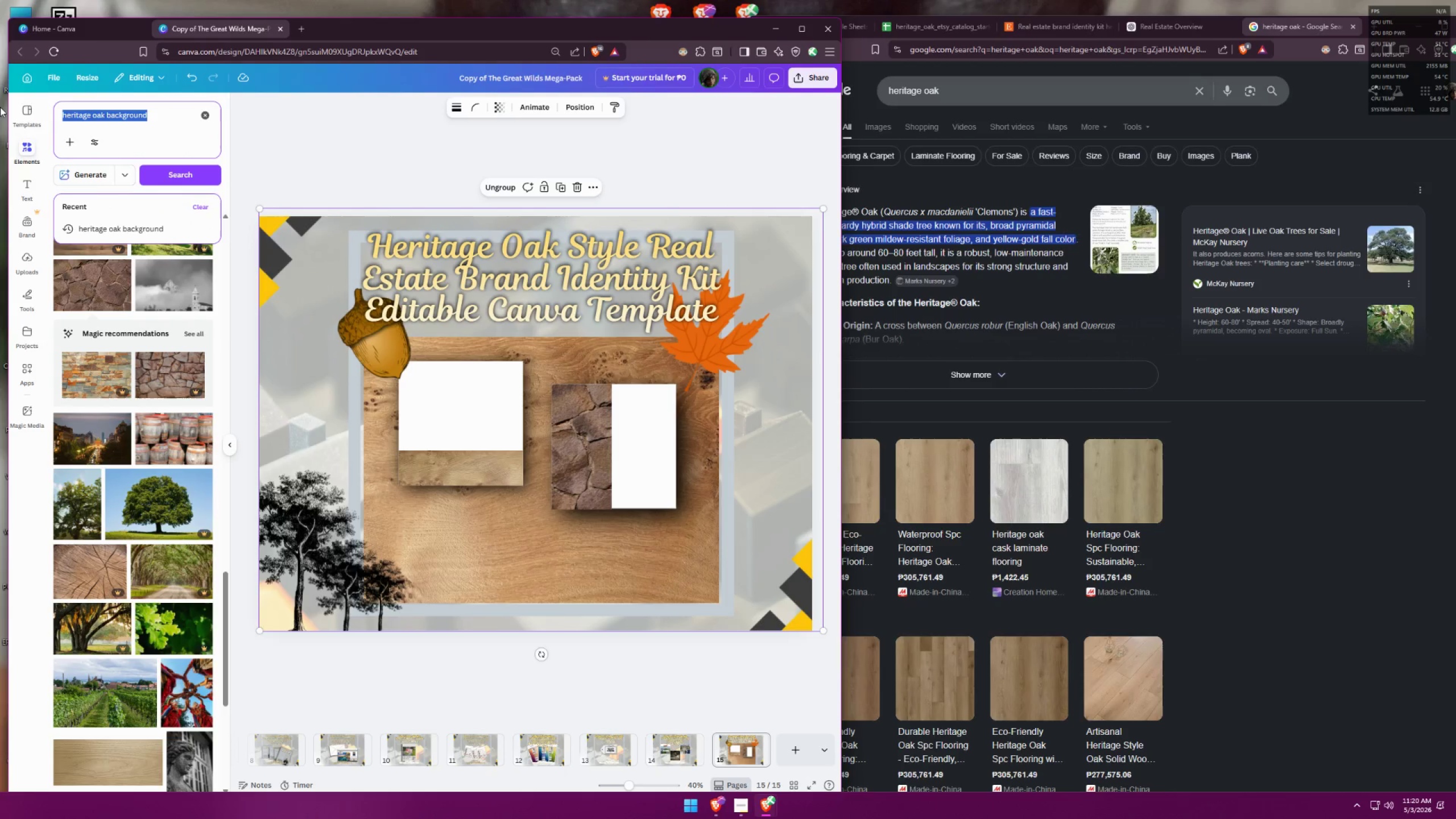 
key(Backspace)
type(realtor)
 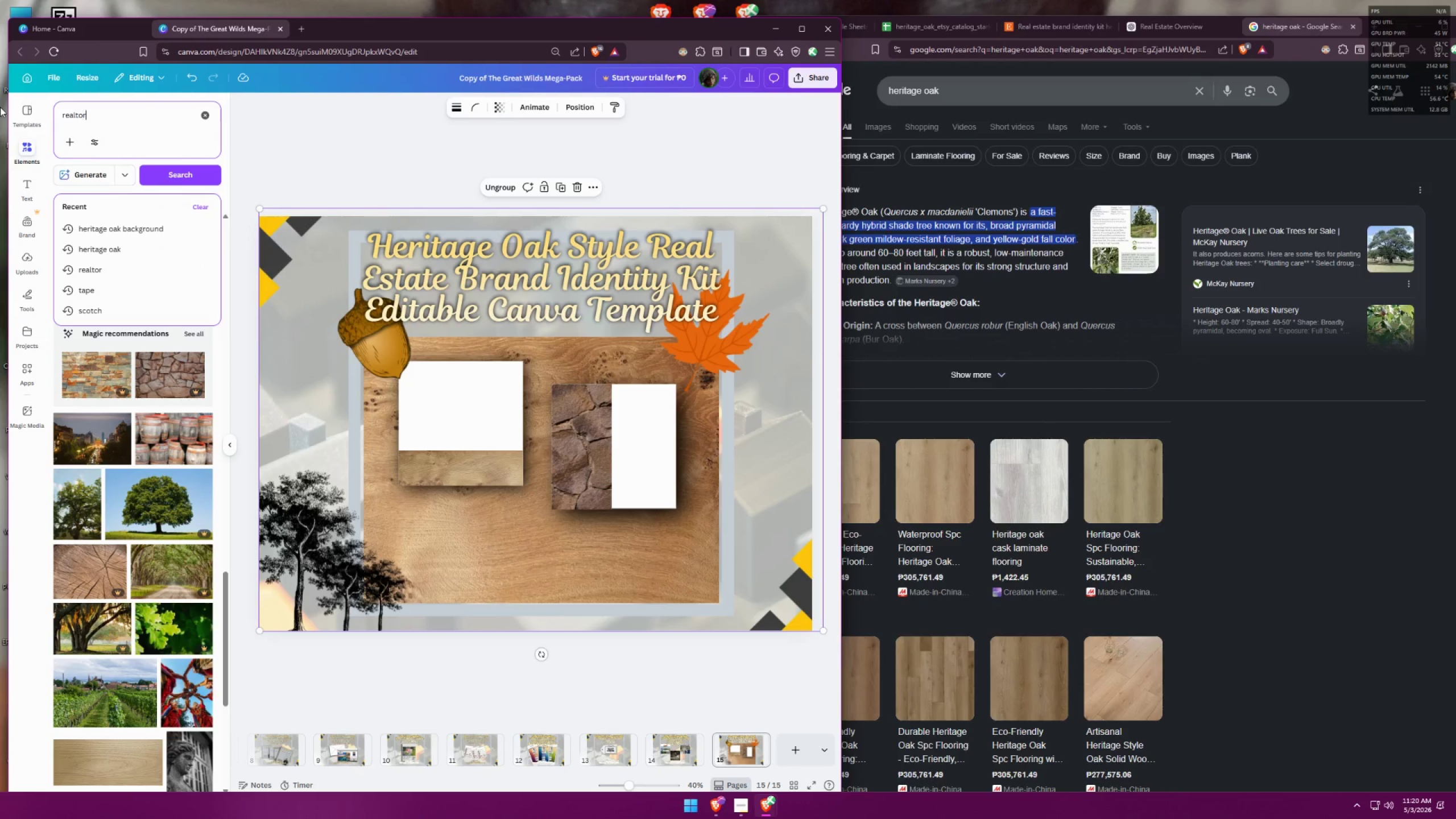 
key(Enter)
 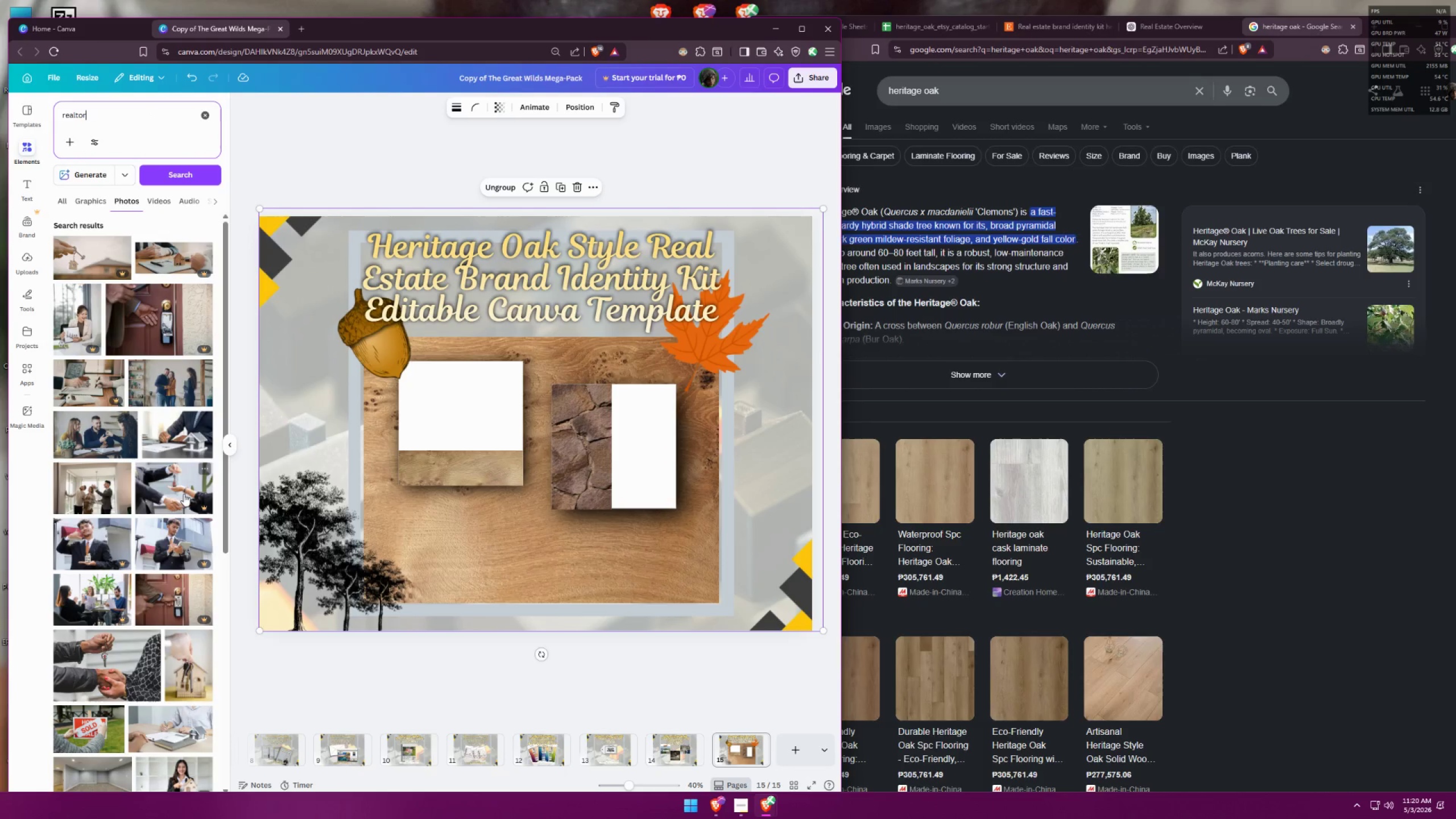 
left_click([175, 379])
 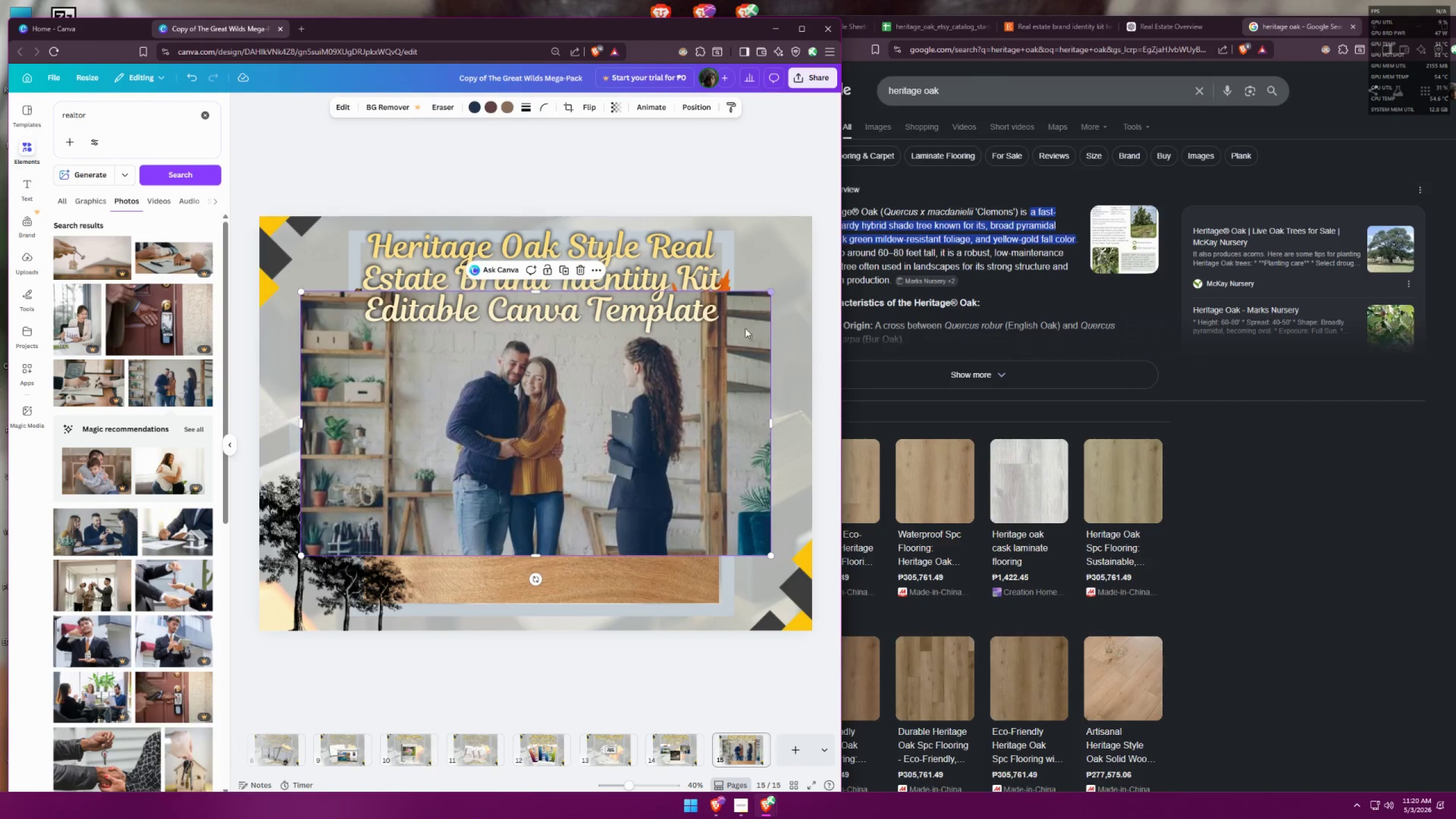 
key(Control+ControlLeft)
 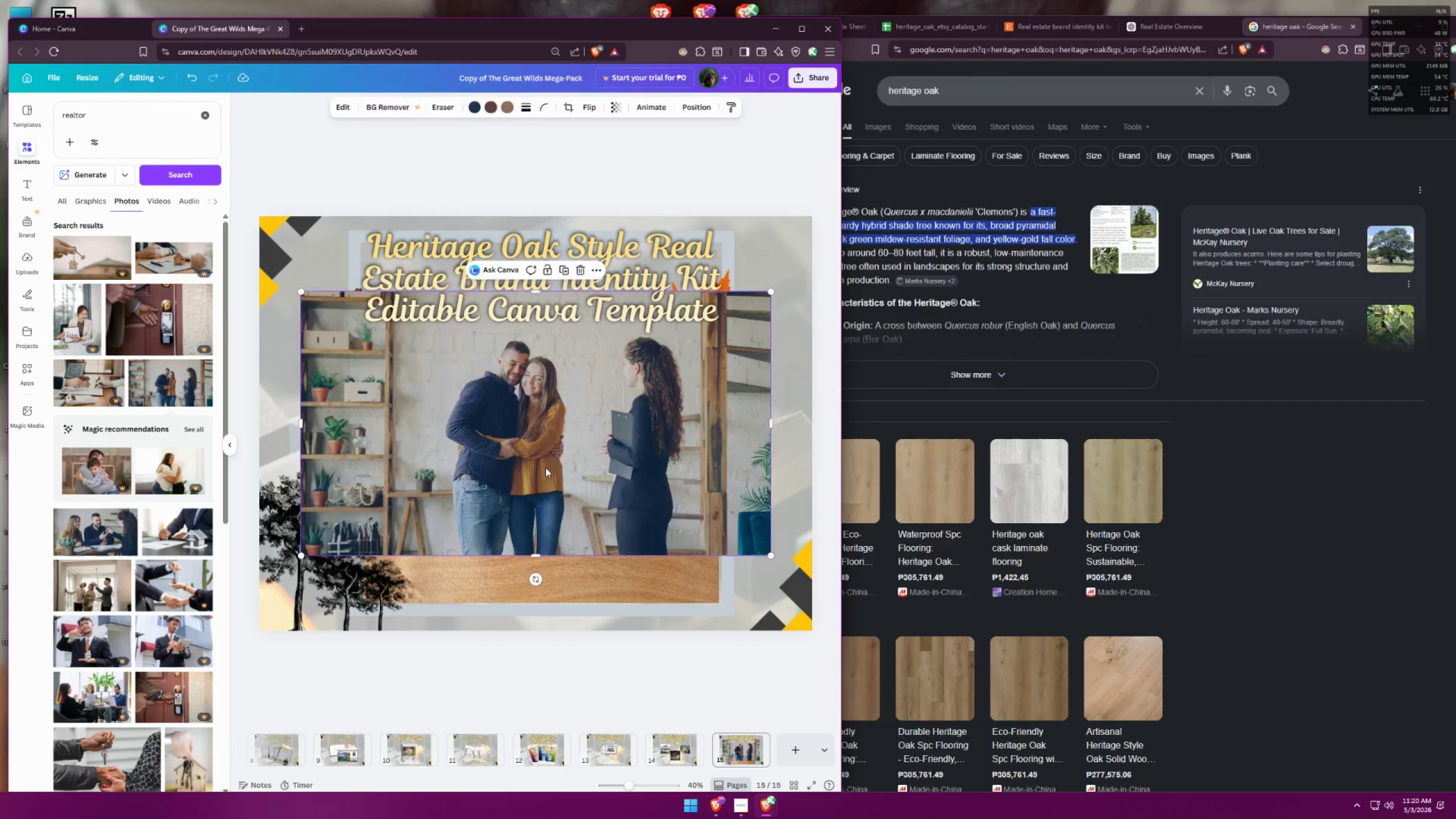 
key(Control+X)
 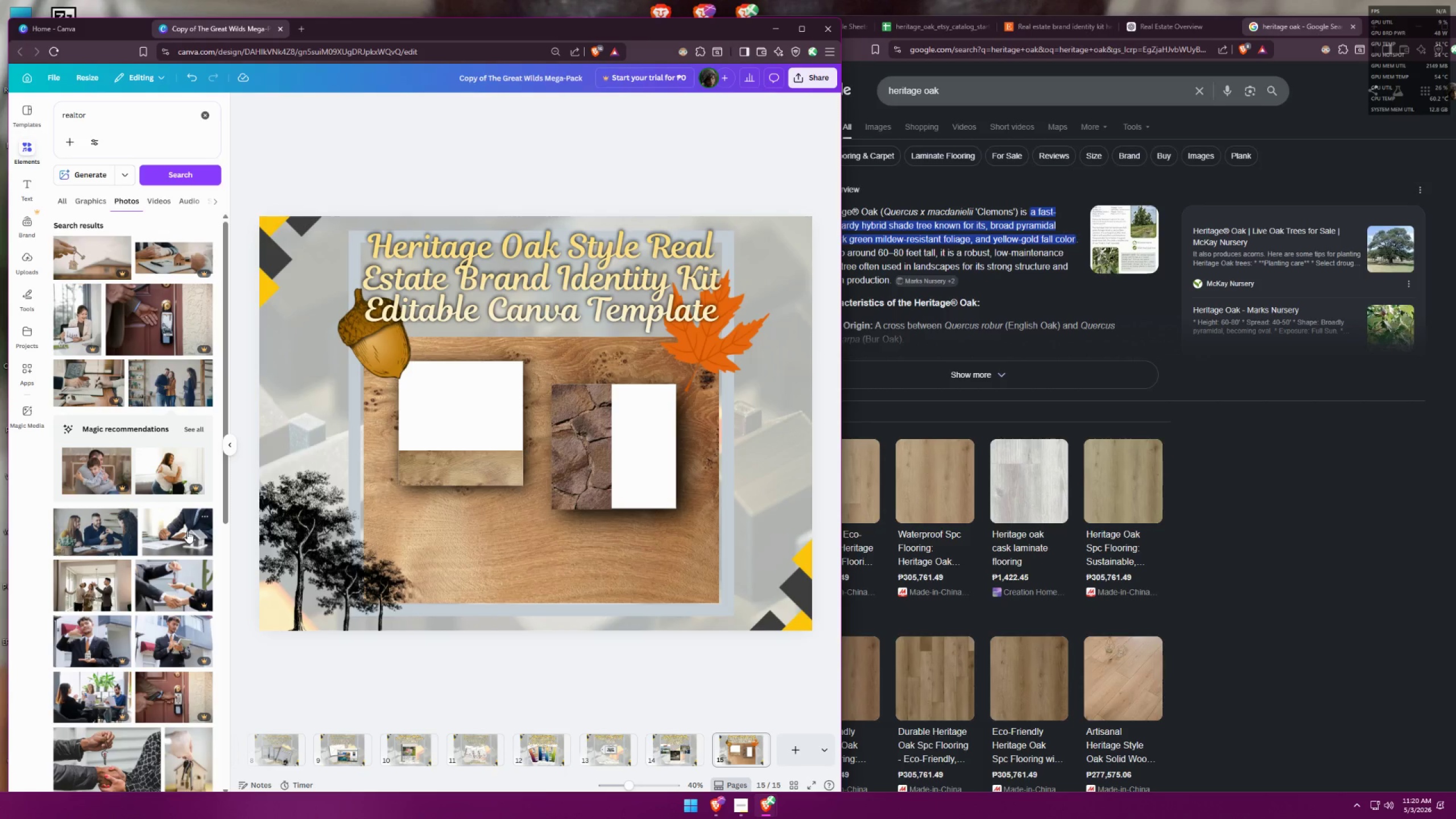 
left_click([187, 530])
 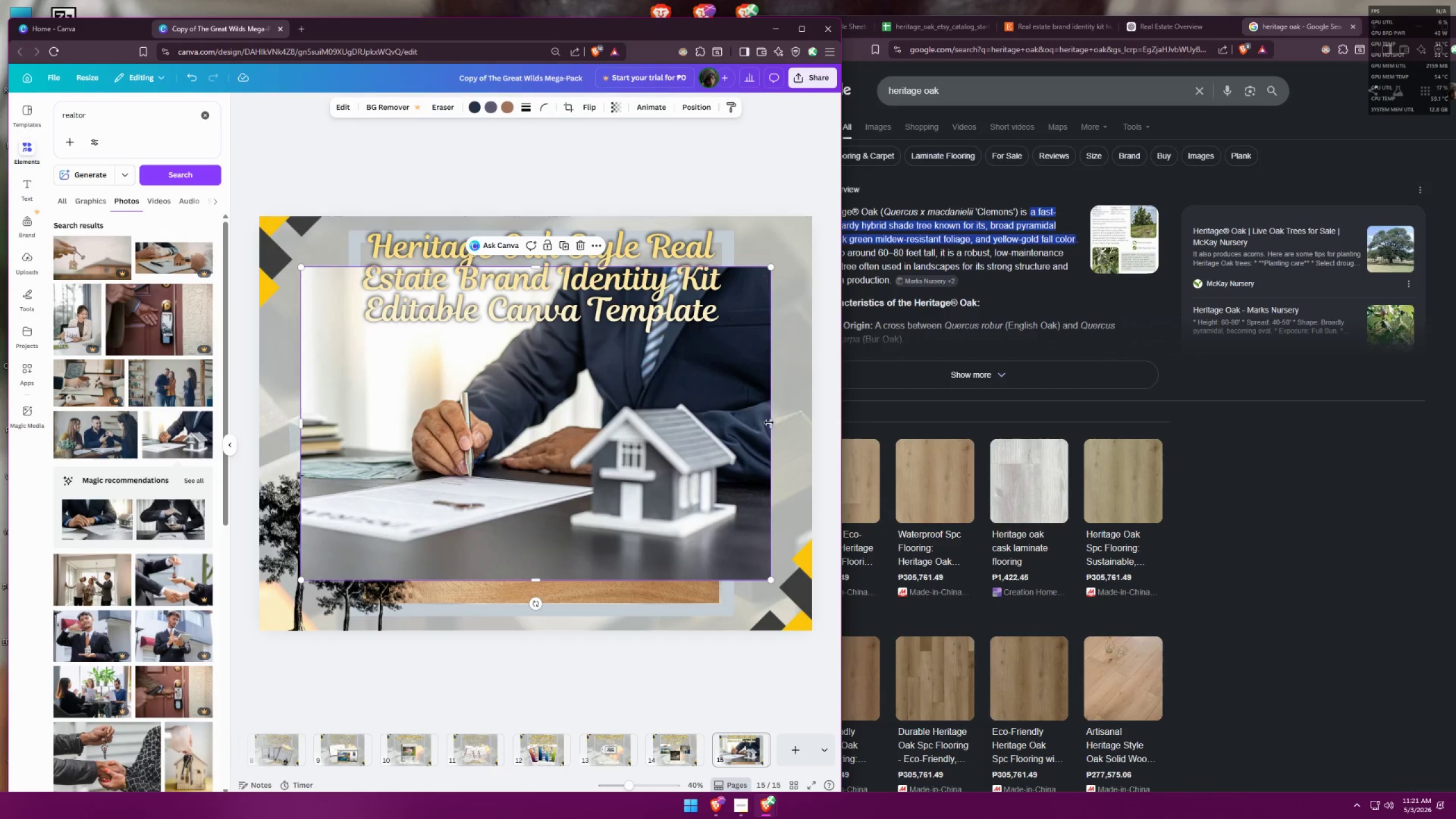 
left_click_drag(start_coordinate=[770, 421], to_coordinate=[713, 419])
 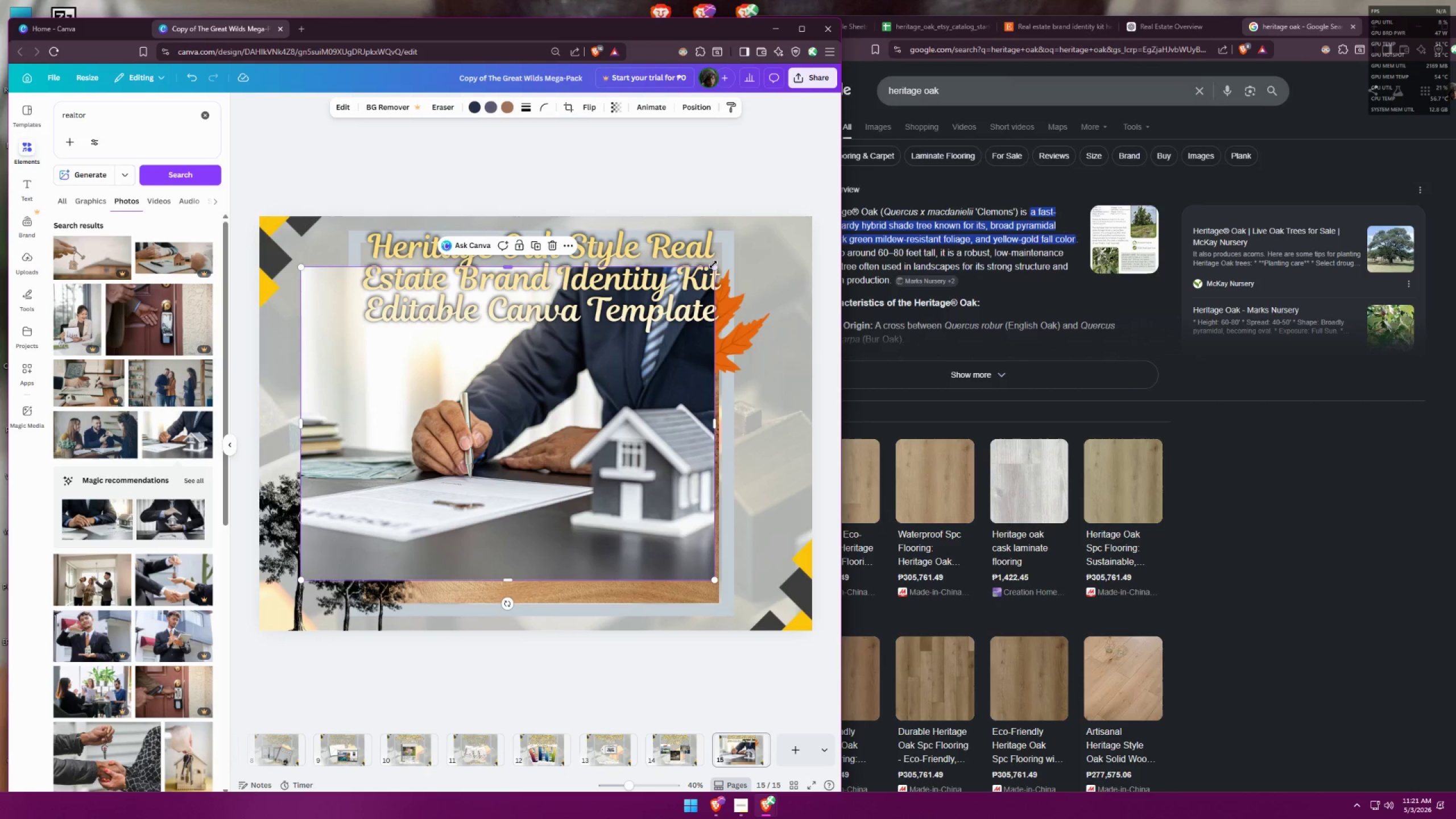 
left_click_drag(start_coordinate=[713, 264], to_coordinate=[417, 508])
 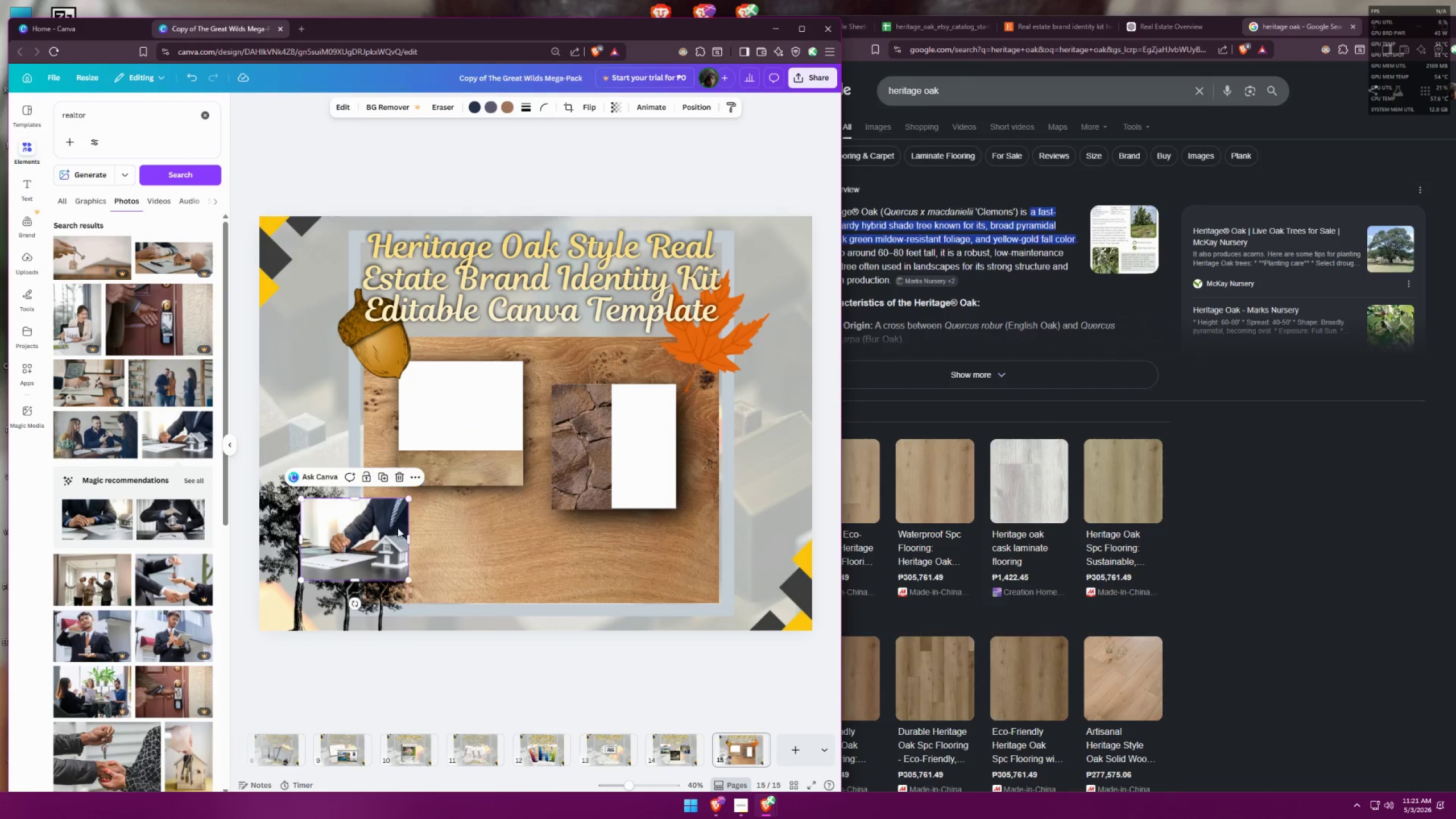 
left_click_drag(start_coordinate=[396, 527], to_coordinate=[503, 399])
 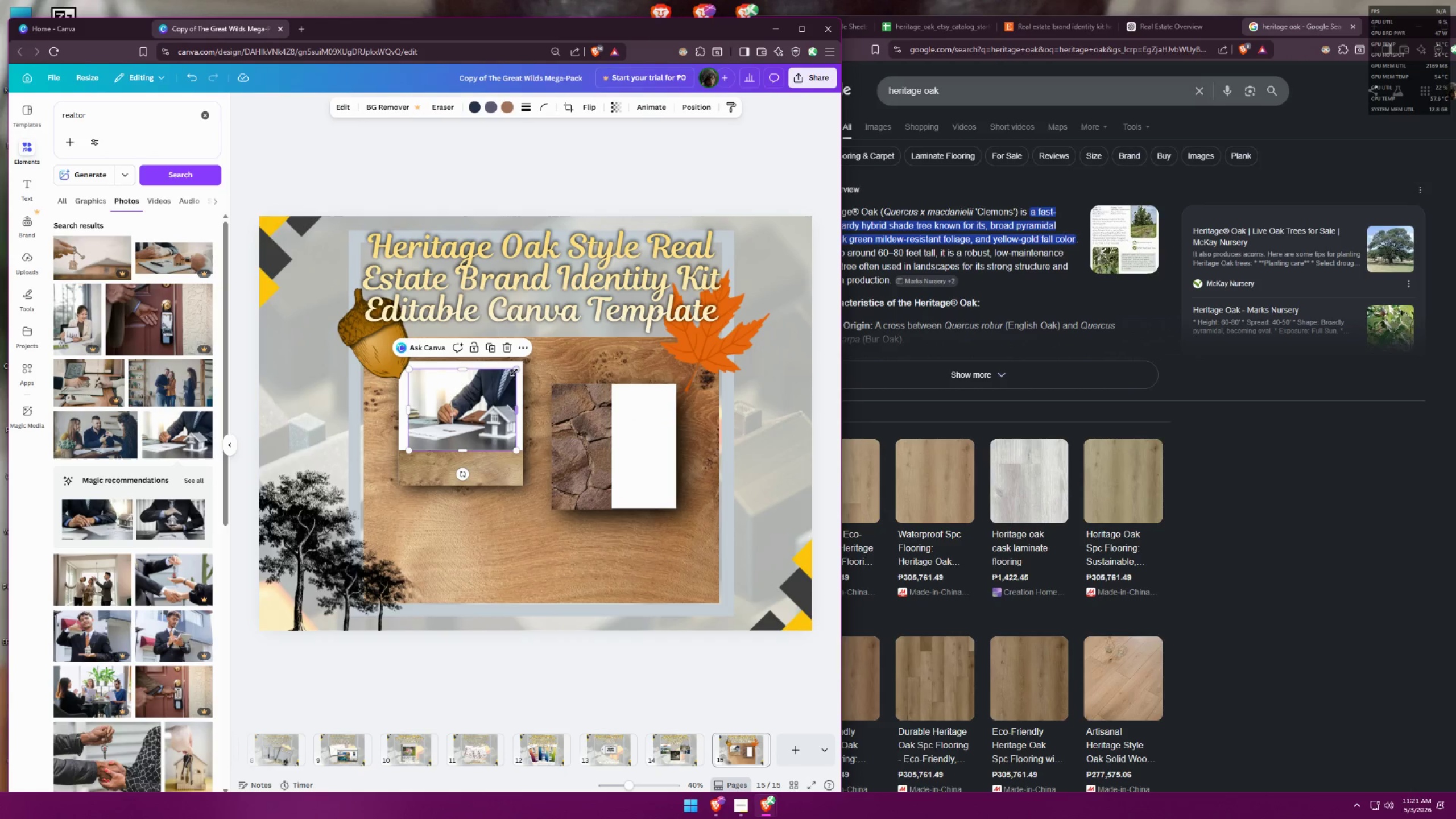 
left_click_drag(start_coordinate=[514, 372], to_coordinate=[475, 413])
 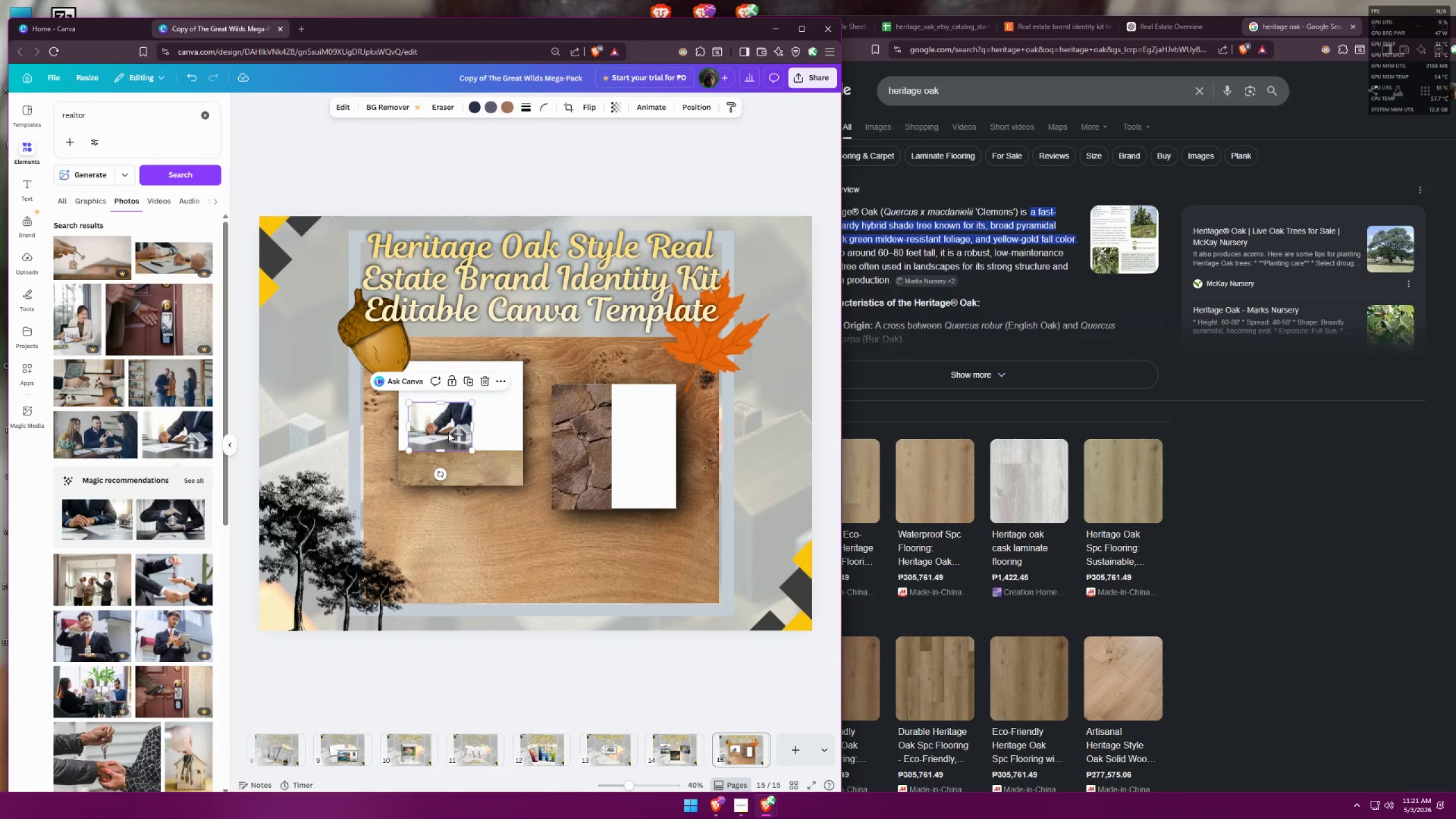 
left_click_drag(start_coordinate=[446, 427], to_coordinate=[498, 388])
 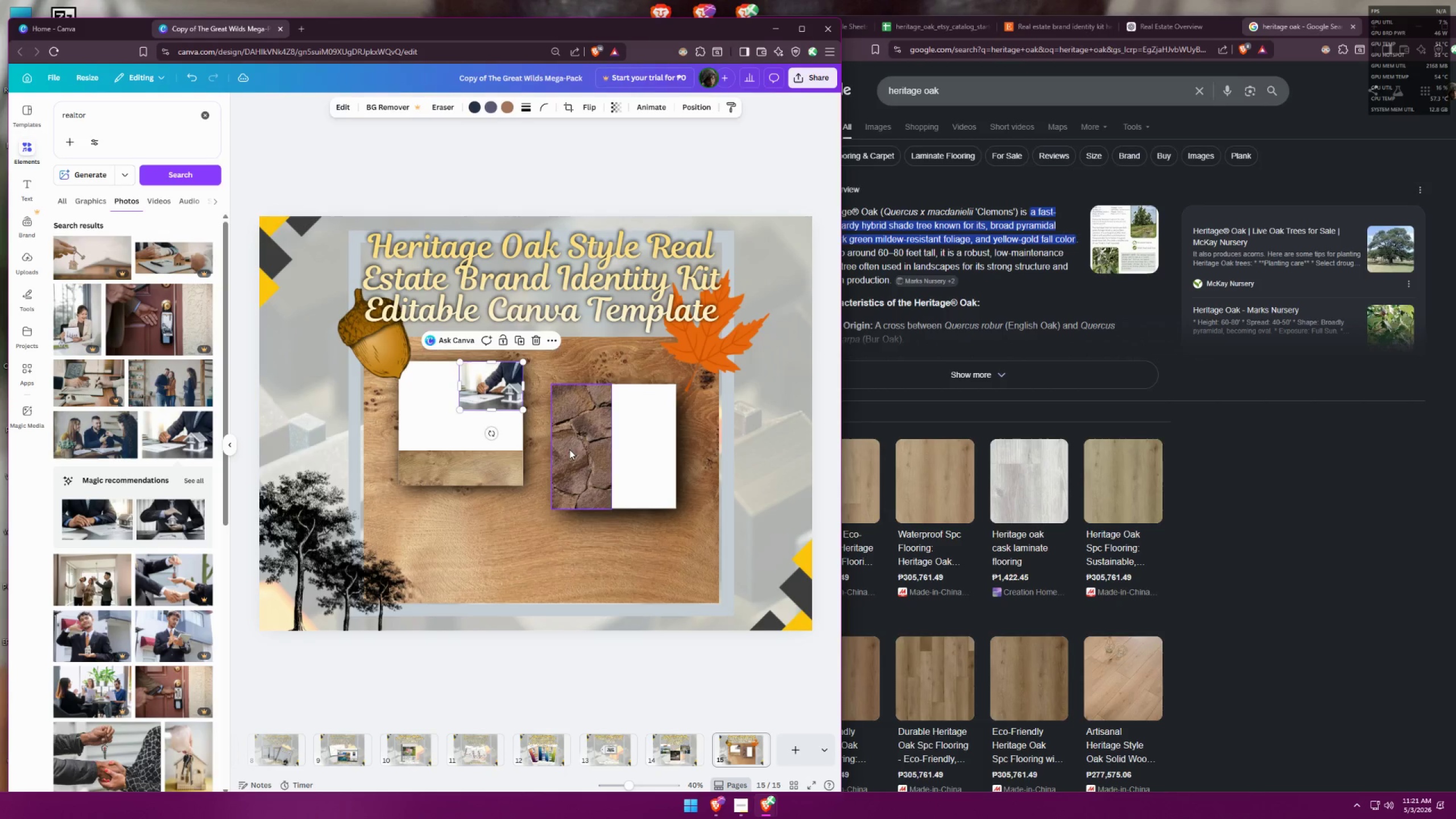 
left_click([577, 452])
 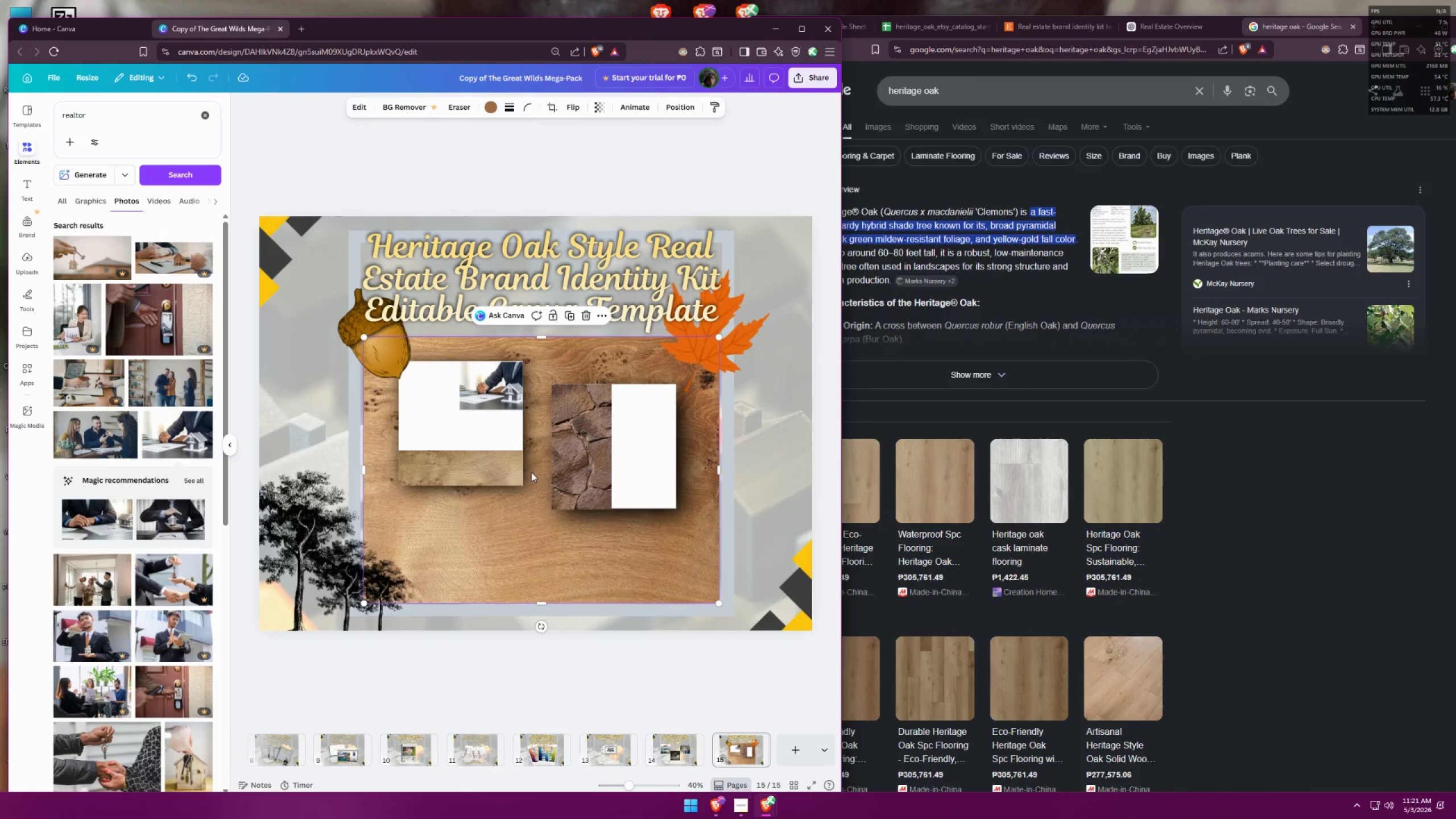 
left_click([494, 406])
 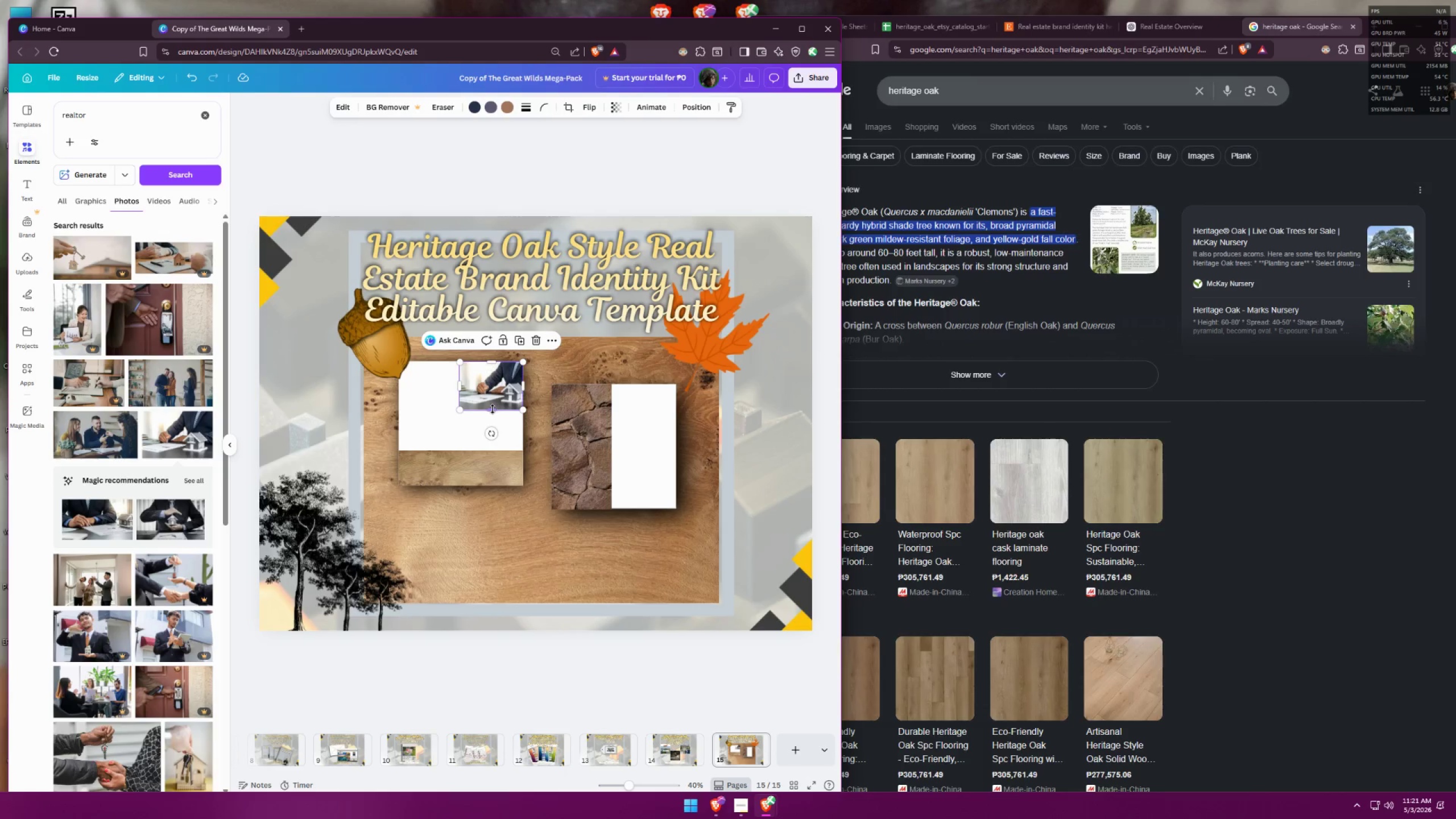 
left_click_drag(start_coordinate=[493, 409], to_coordinate=[489, 425])
 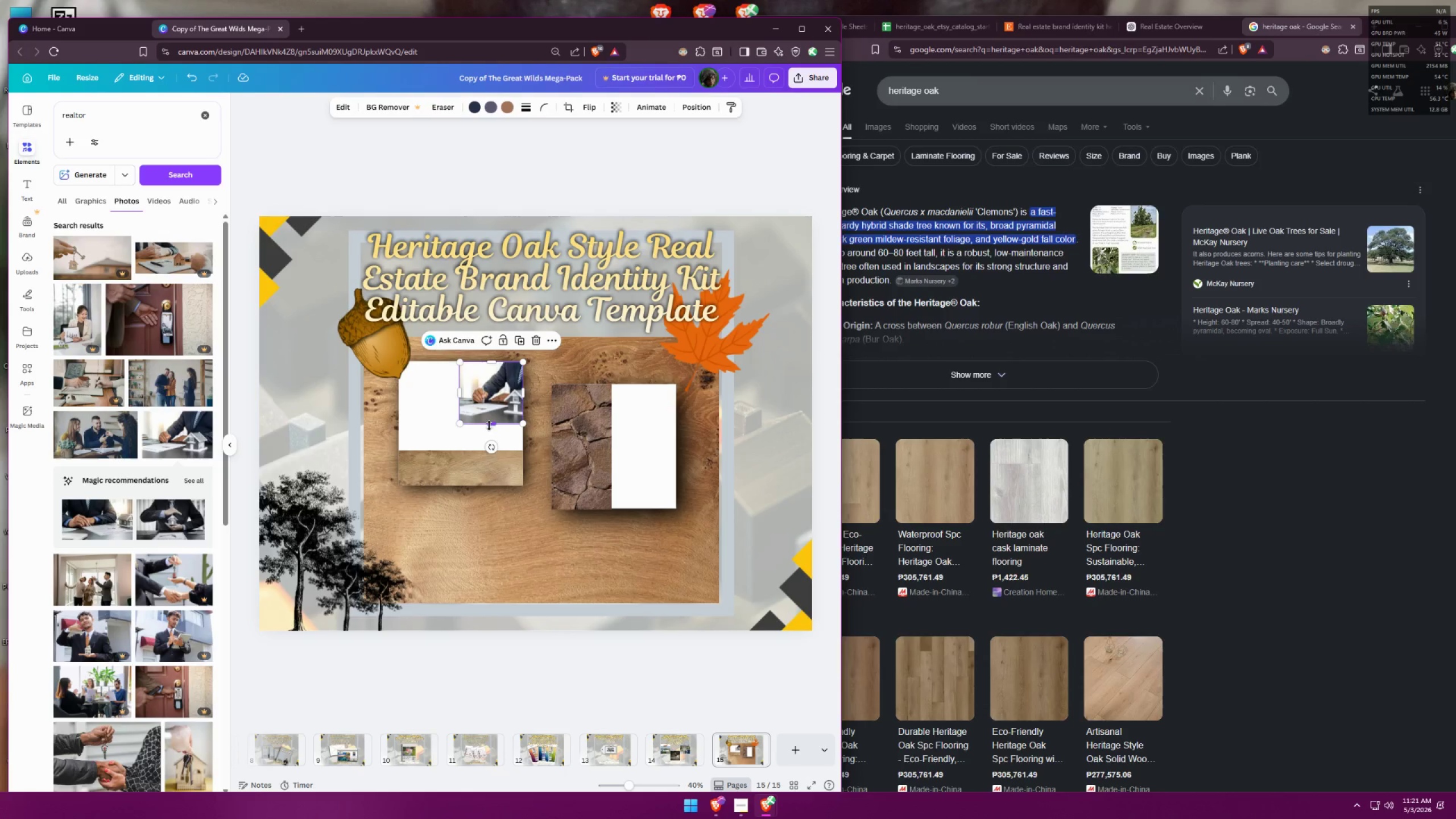 
key(Control+ControlLeft)
 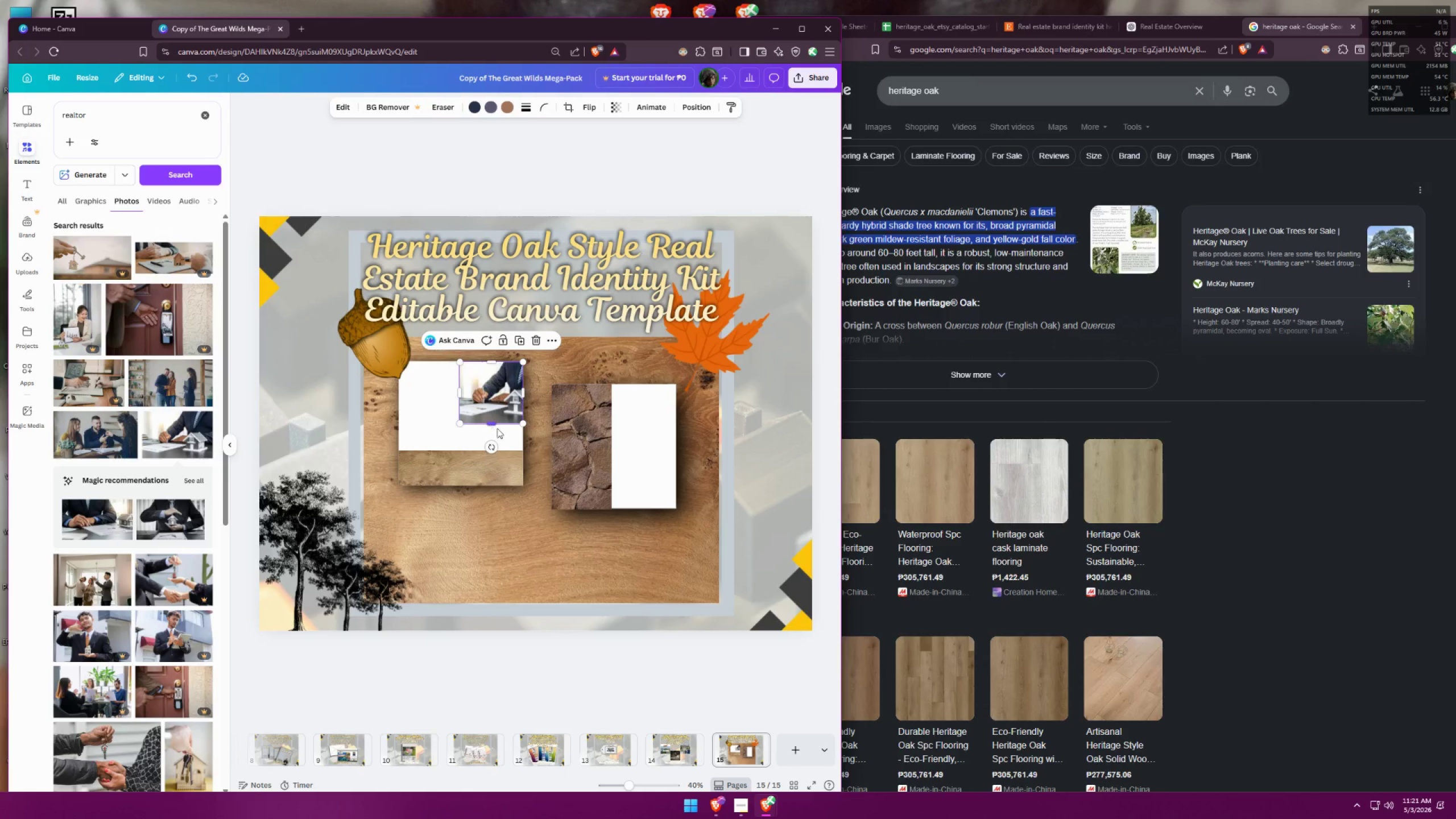 
key(Control+Z)
 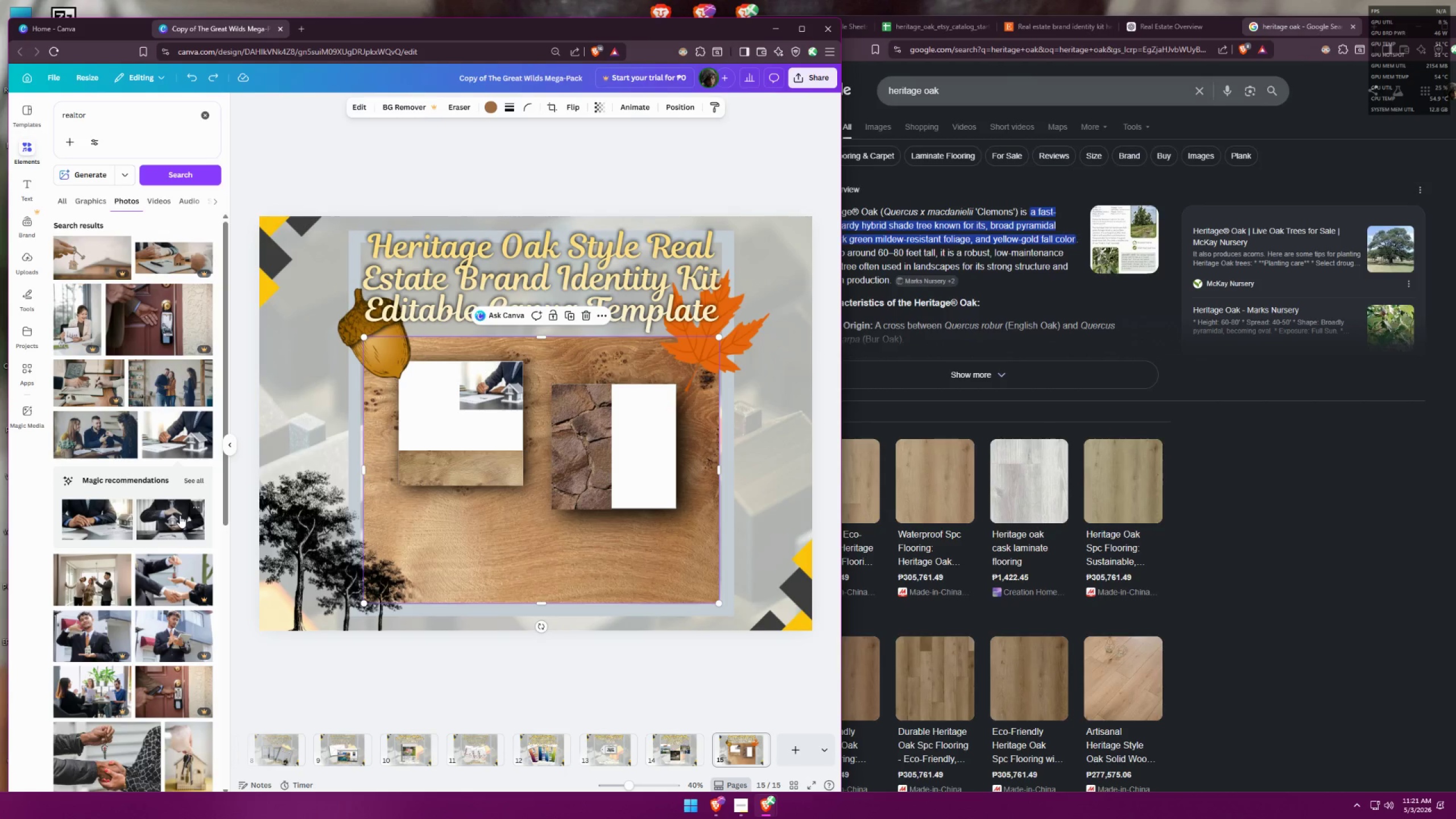 
scroll: coordinate [181, 590], scroll_direction: down, amount: 6.0
 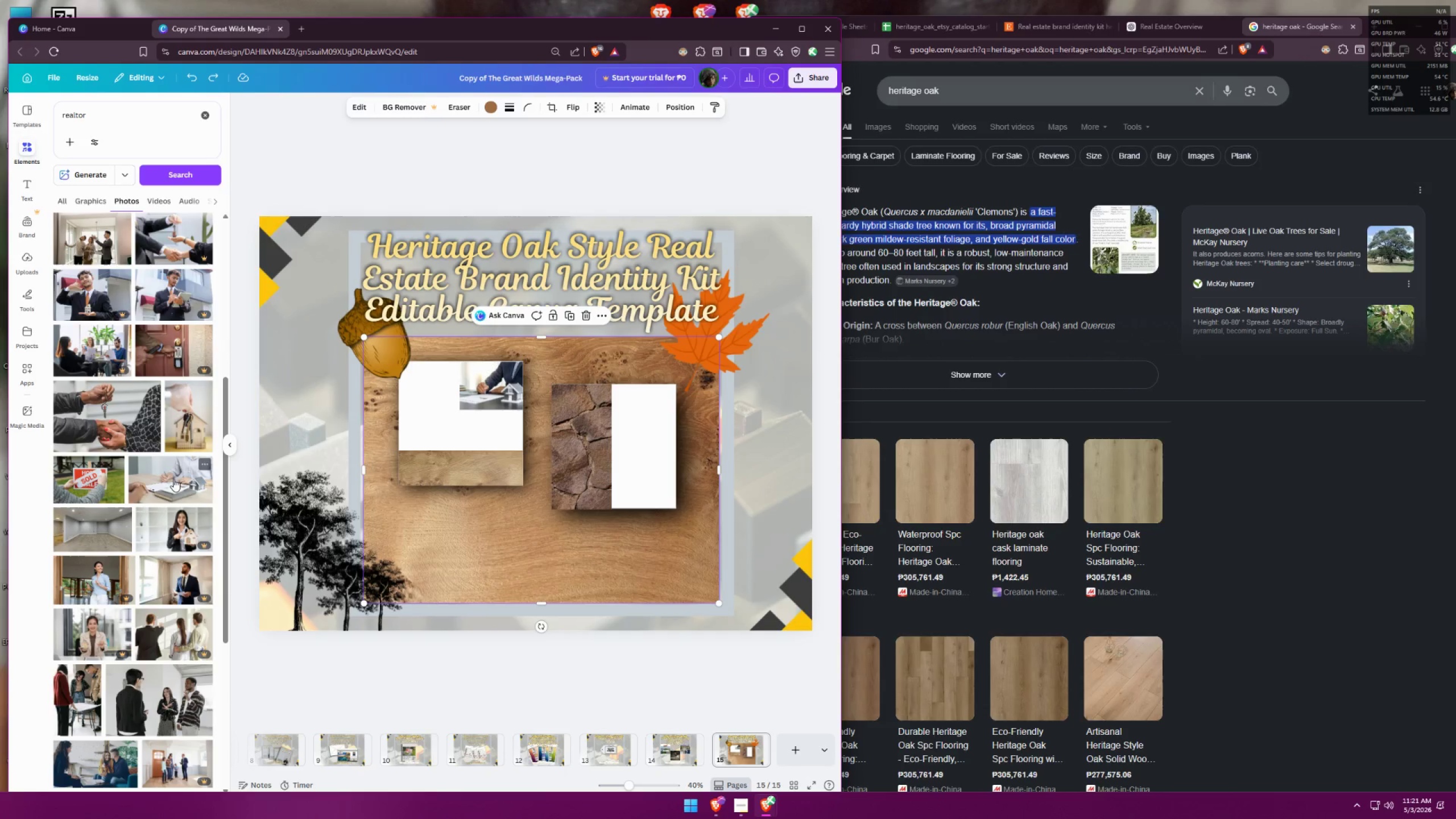 
left_click([97, 535])
 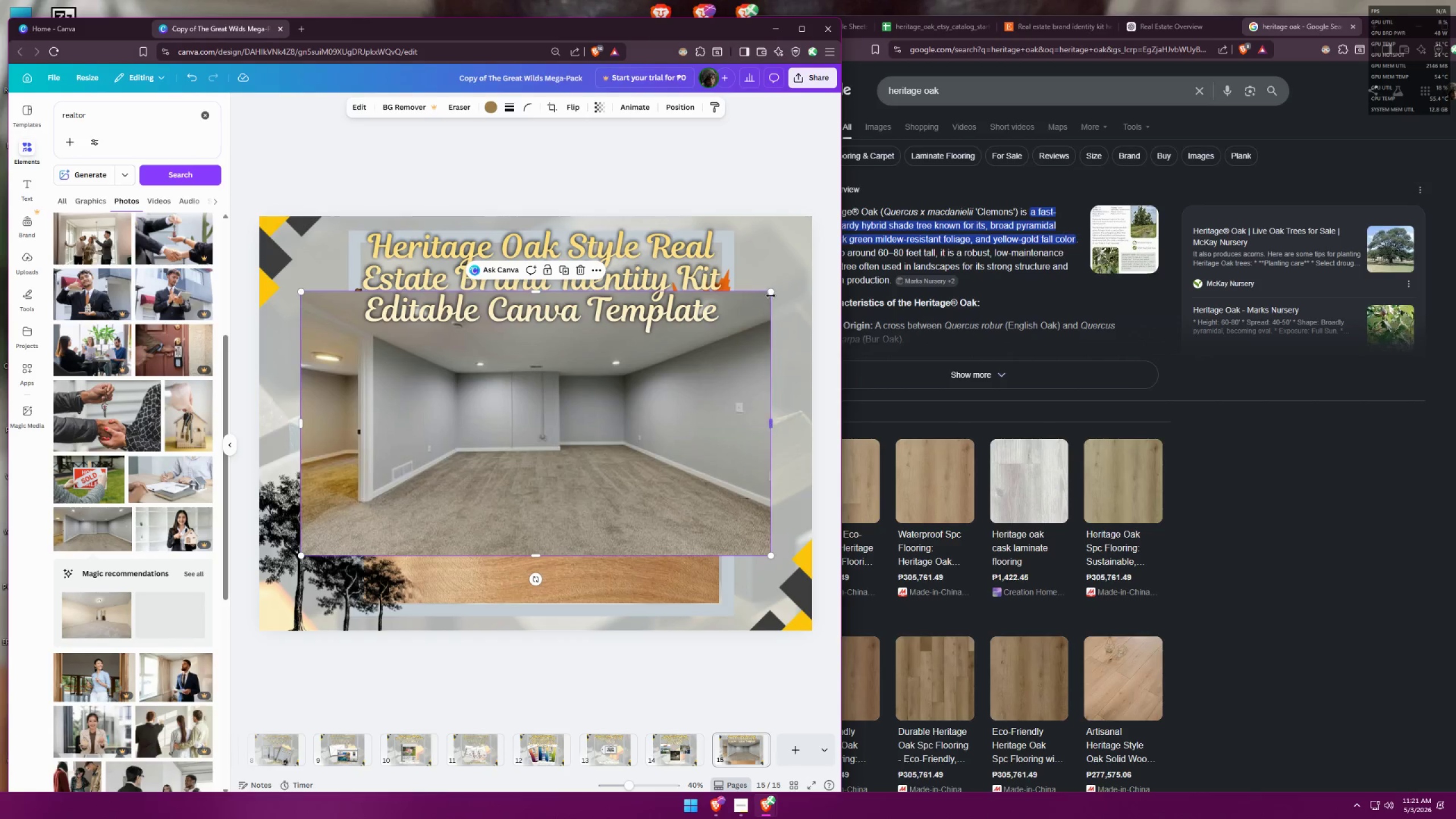 
left_click_drag(start_coordinate=[771, 295], to_coordinate=[400, 484])
 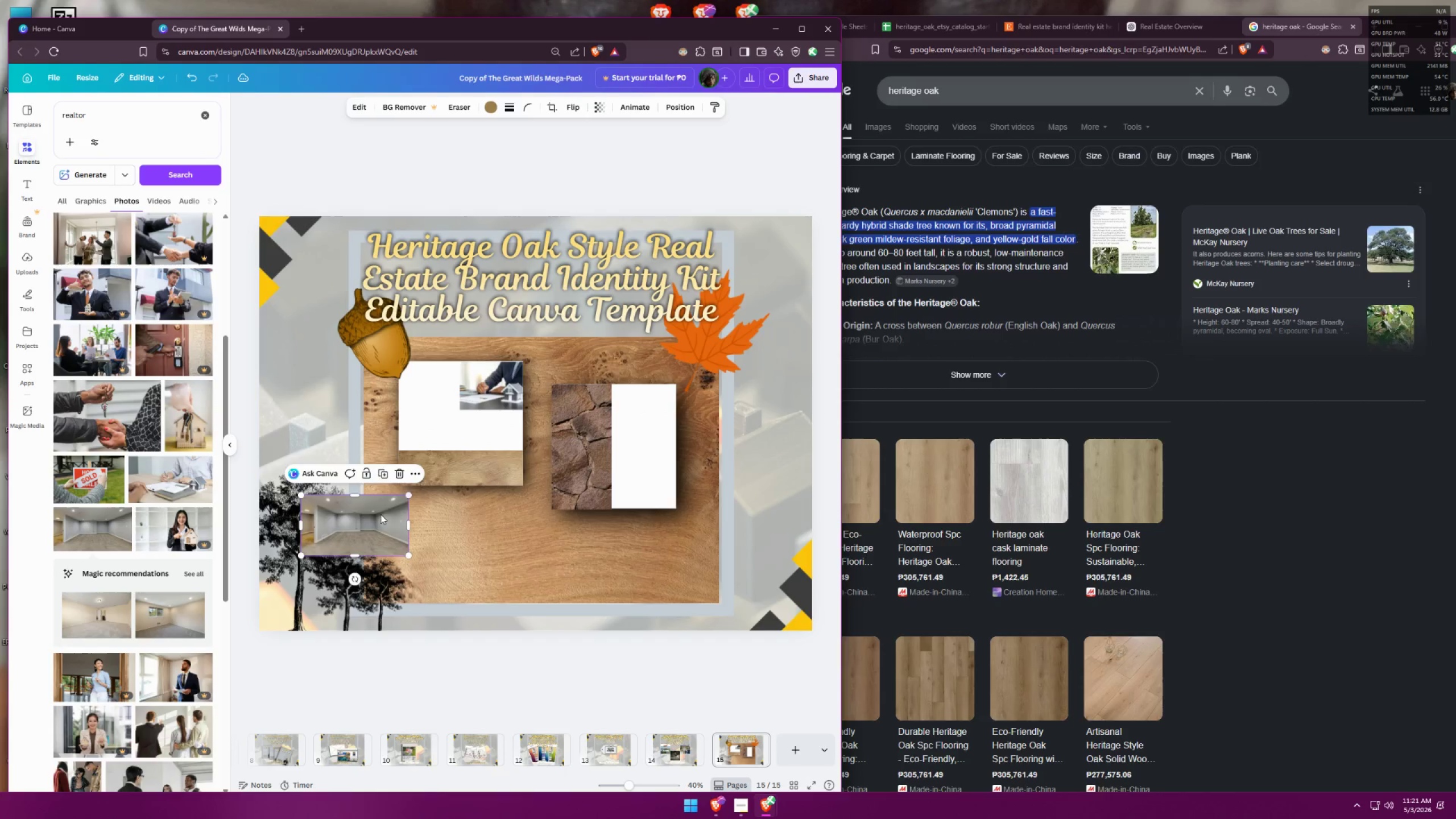 
left_click_drag(start_coordinate=[379, 520], to_coordinate=[523, 432])
 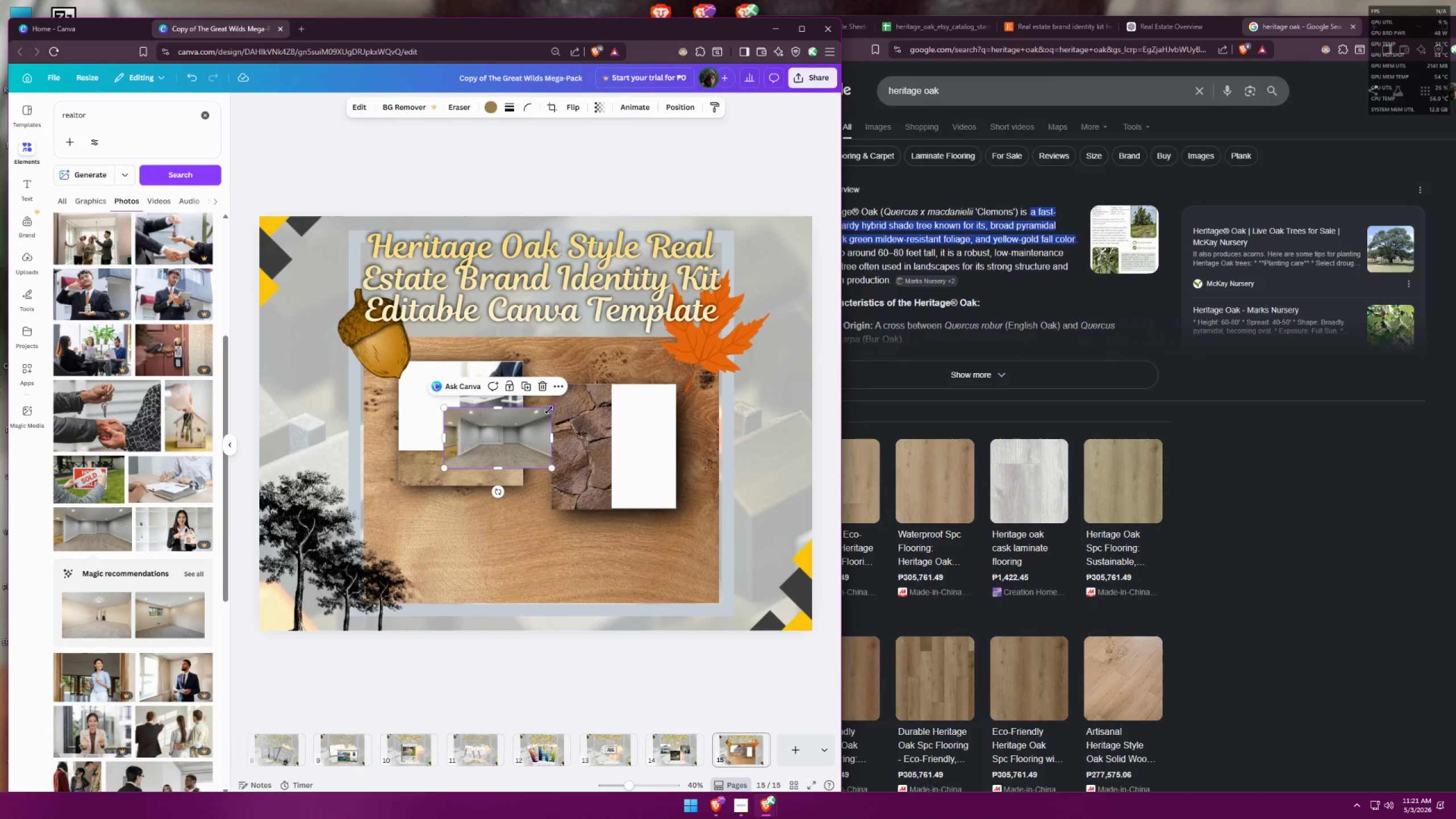 
left_click_drag(start_coordinate=[552, 407], to_coordinate=[513, 428])
 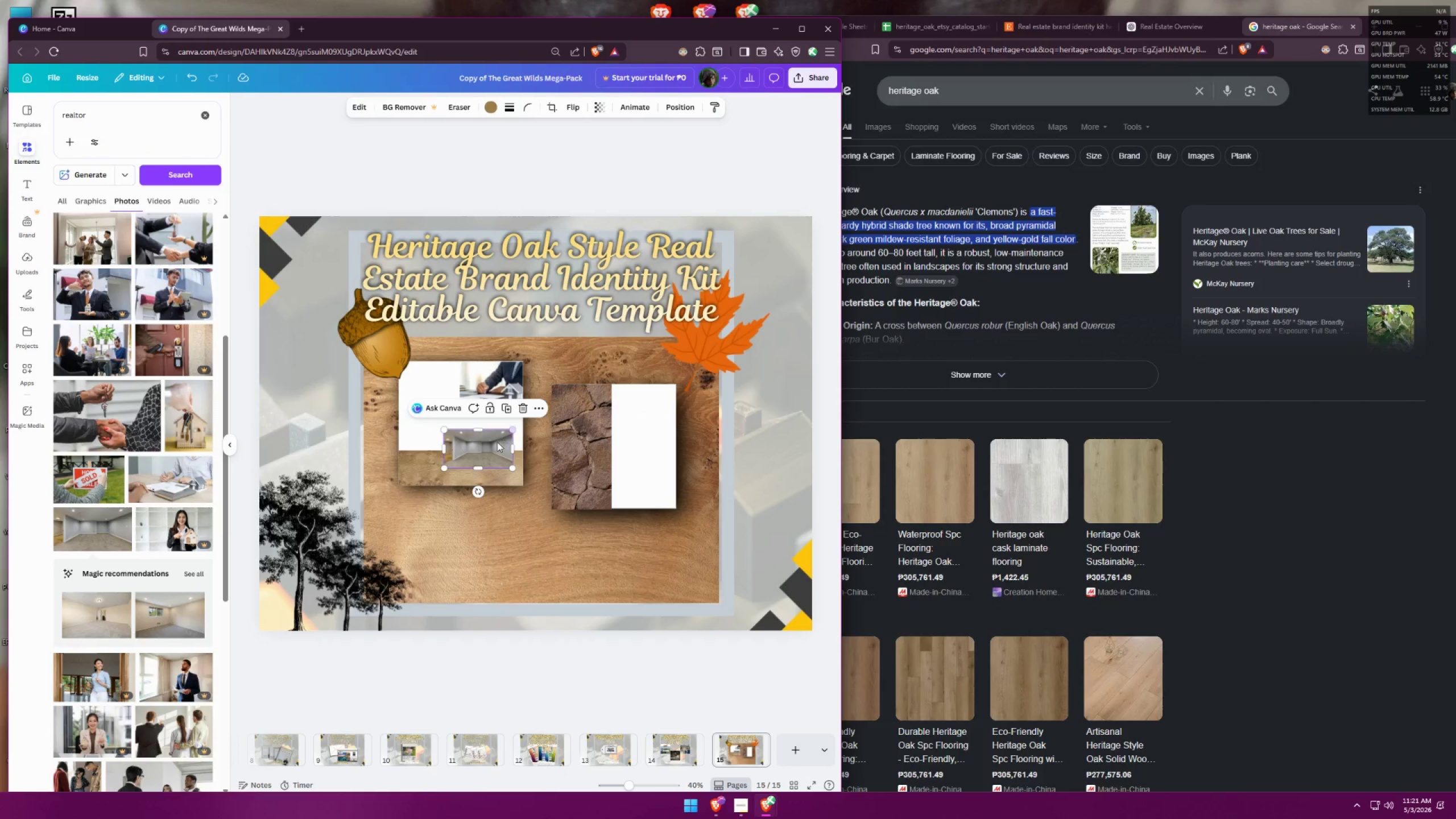 
left_click_drag(start_coordinate=[497, 442], to_coordinate=[511, 423])
 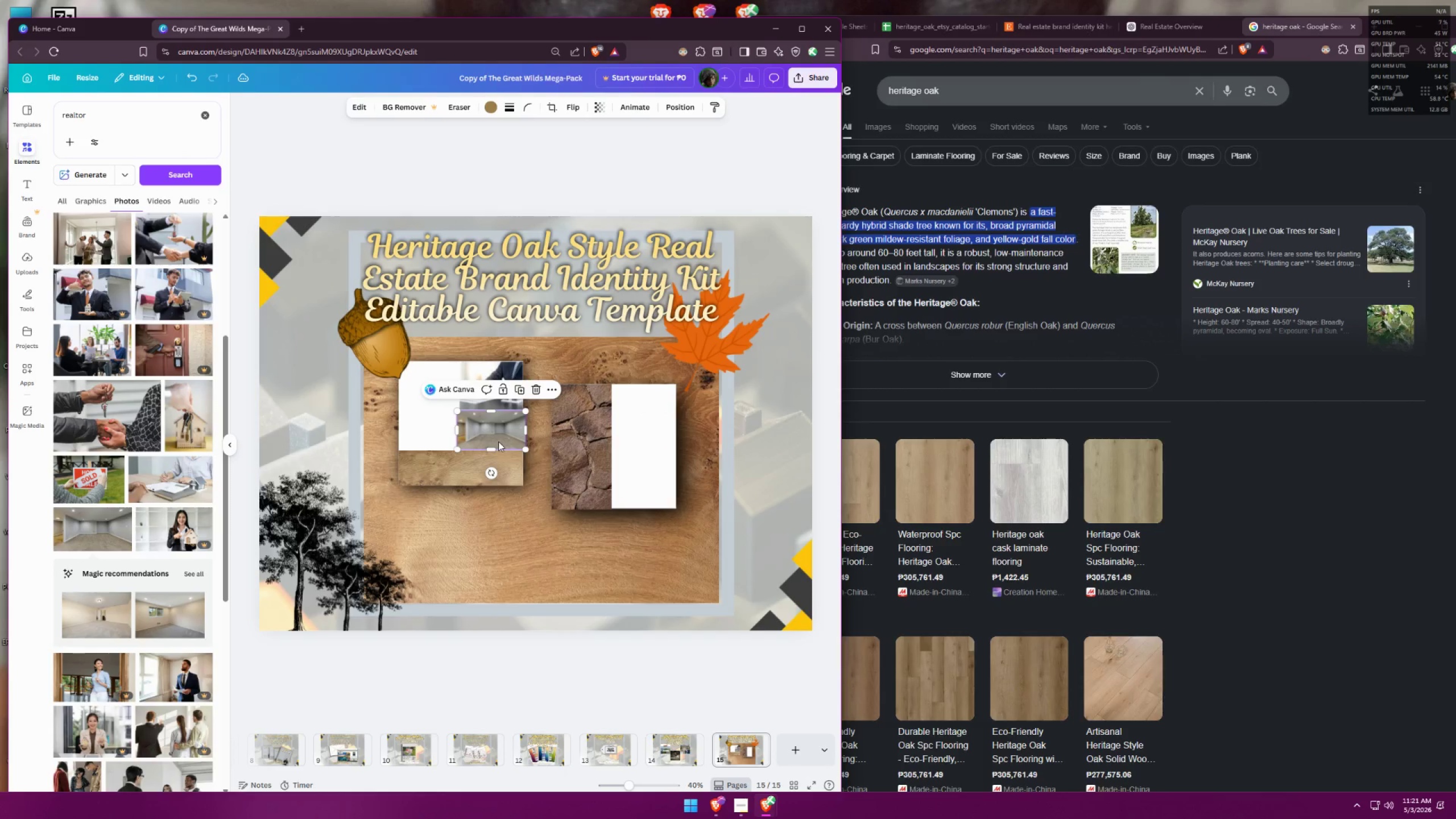 
left_click_drag(start_coordinate=[500, 431], to_coordinate=[505, 431])
 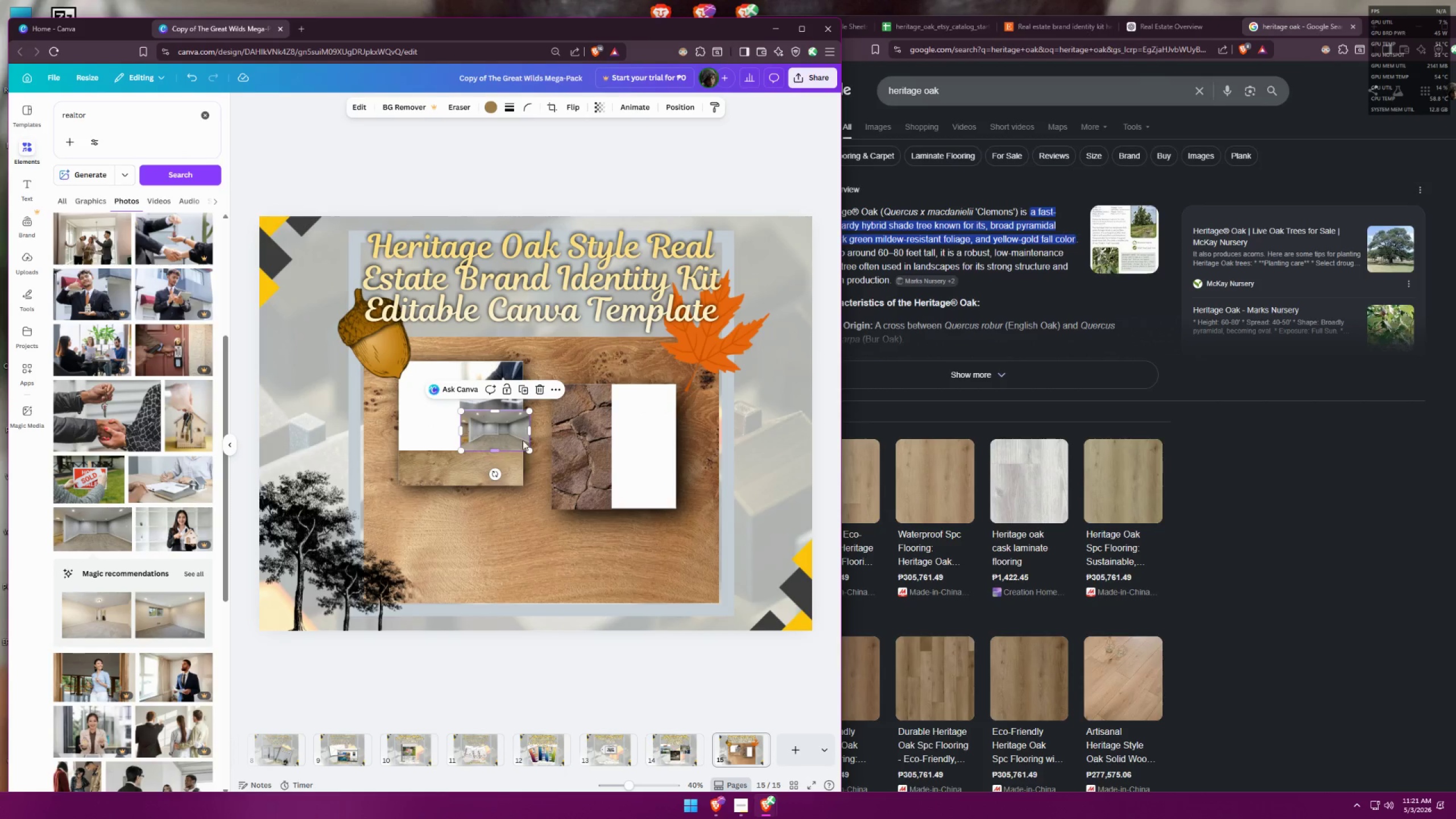 
left_click_drag(start_coordinate=[531, 431], to_coordinate=[525, 429])
 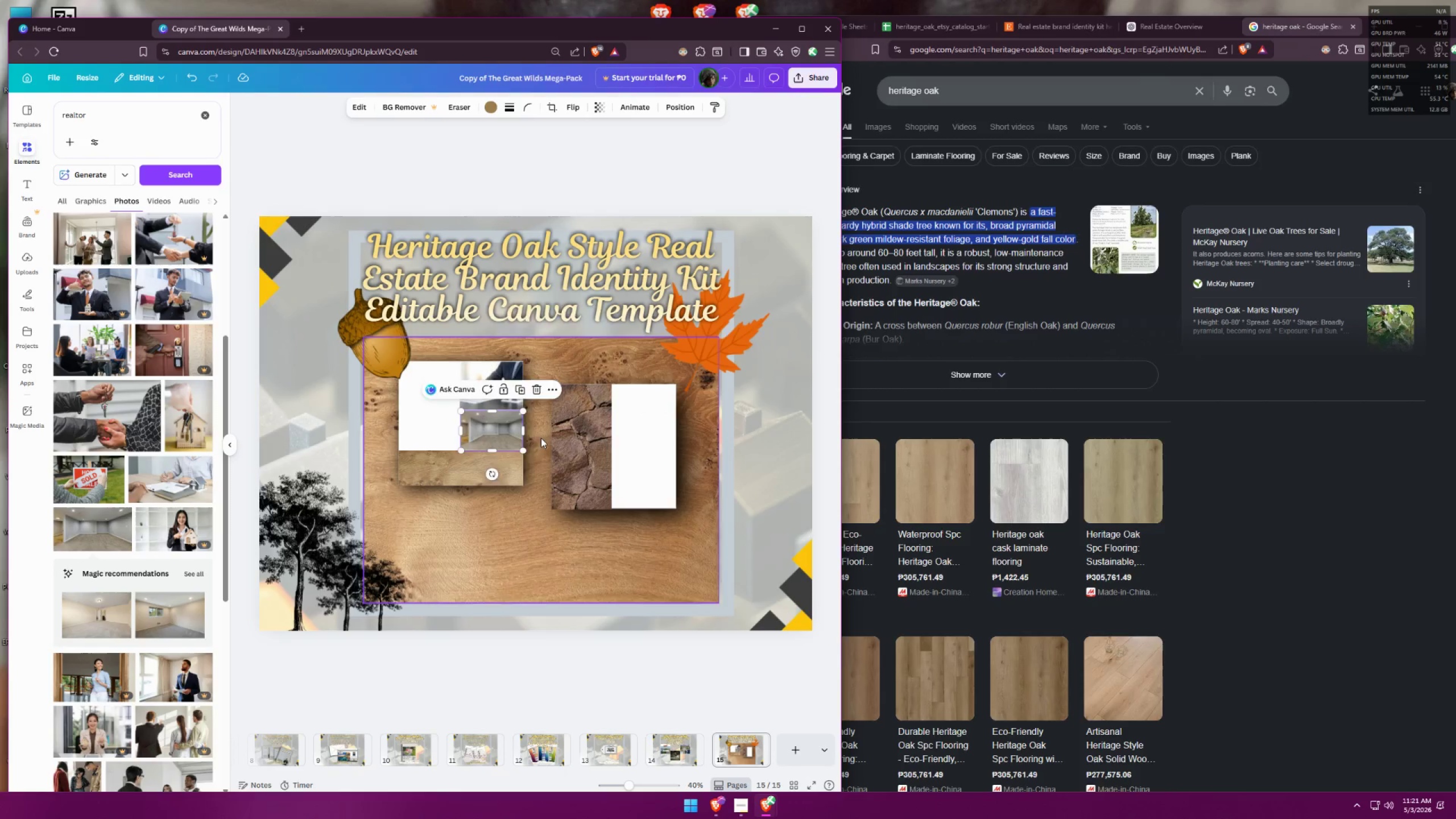 
left_click([541, 438])
 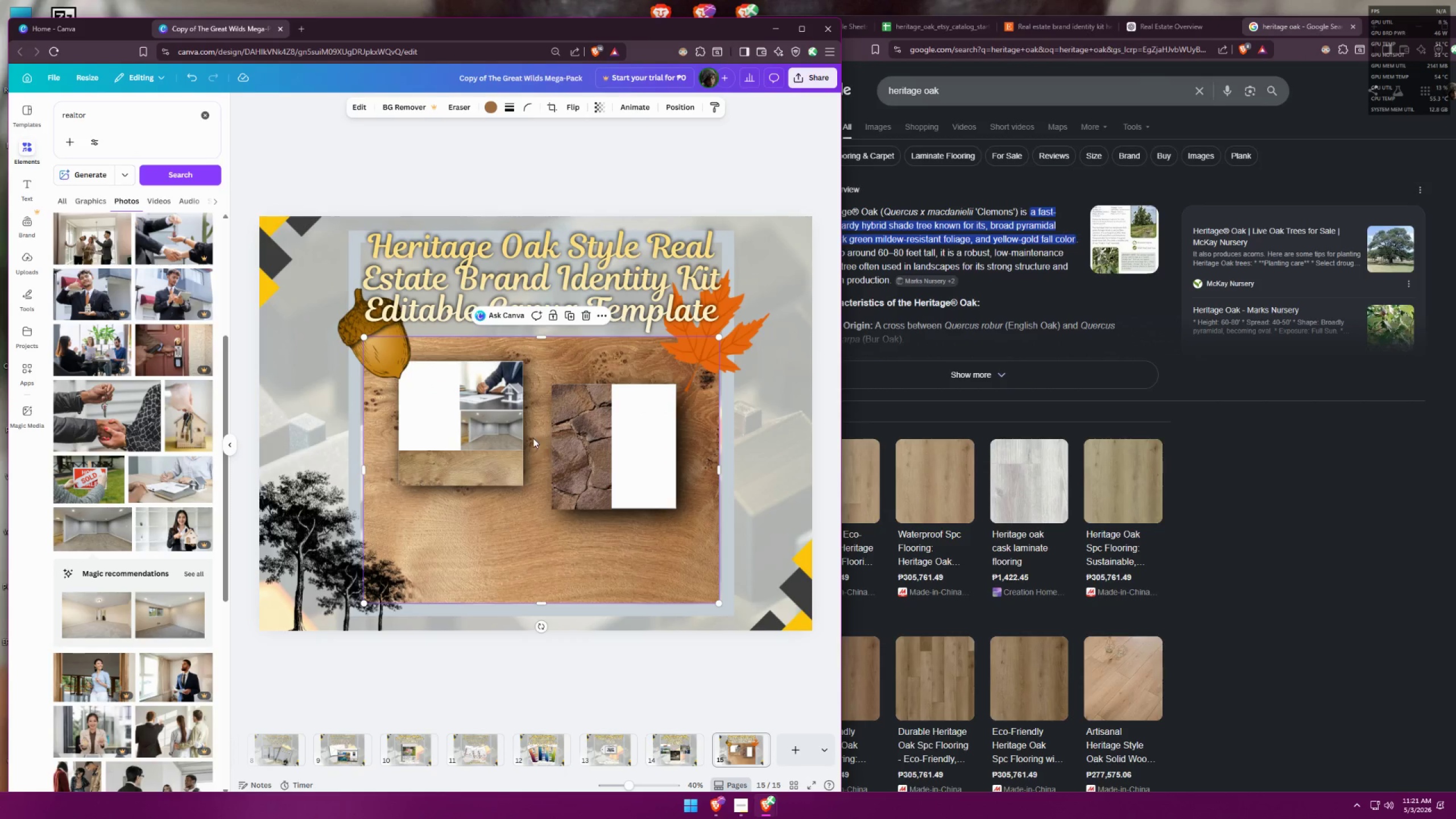 
hold_key(key=ControlLeft, duration=0.55)
scroll: coordinate [482, 456], scroll_direction: up, amount: 7.0
 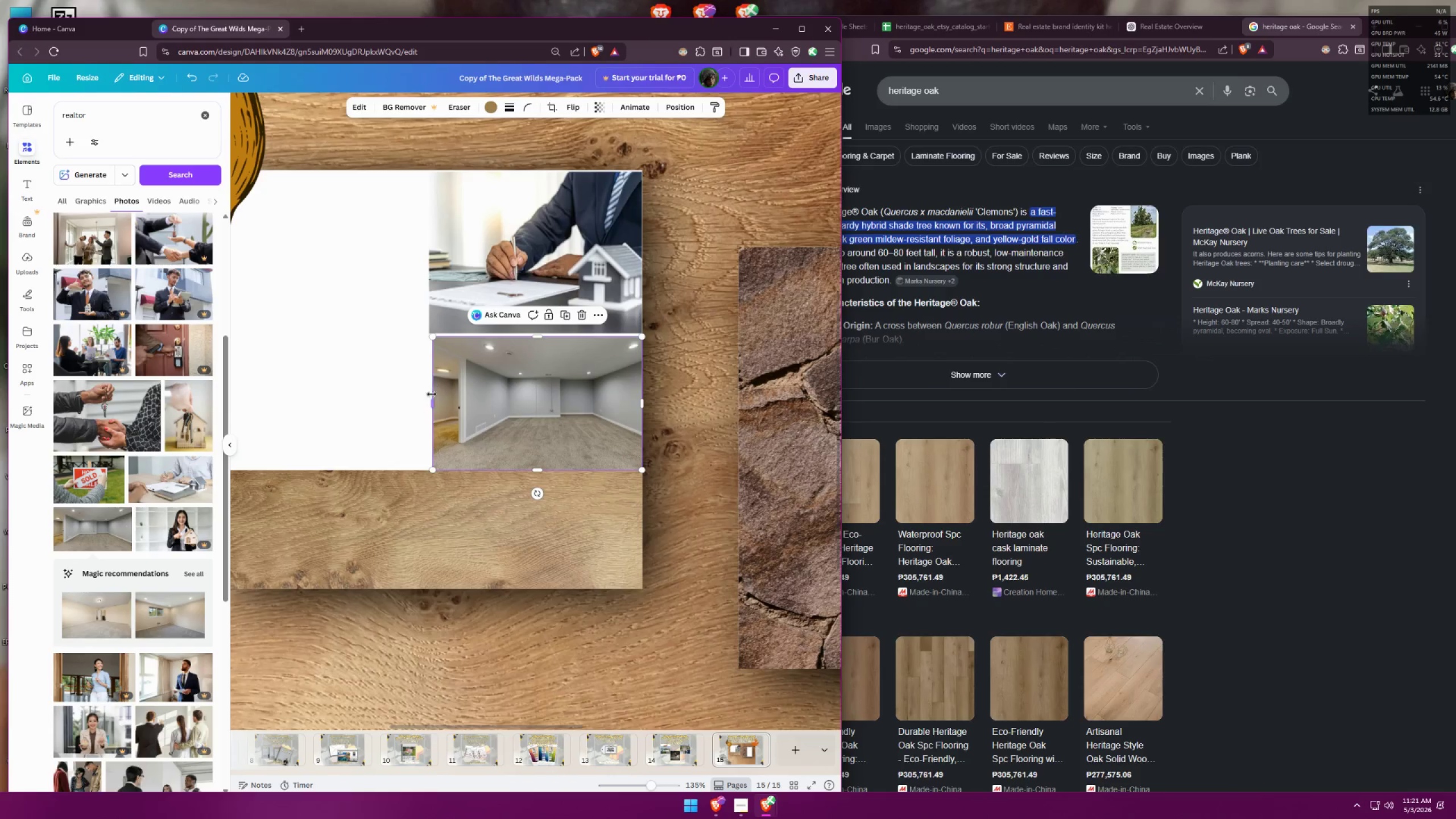 
left_click_drag(start_coordinate=[432, 404], to_coordinate=[428, 404])
 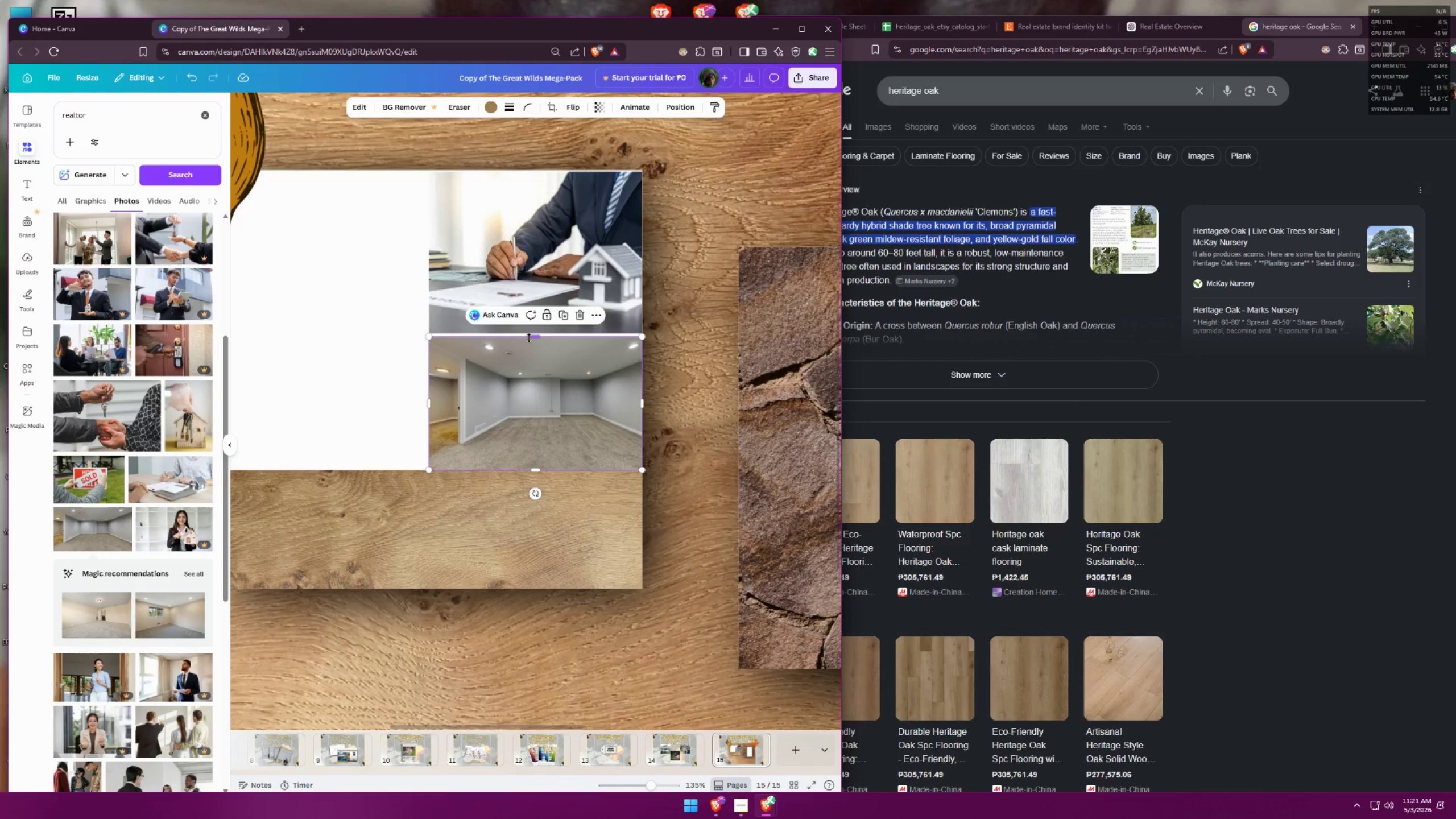 
left_click_drag(start_coordinate=[533, 335], to_coordinate=[534, 332])
 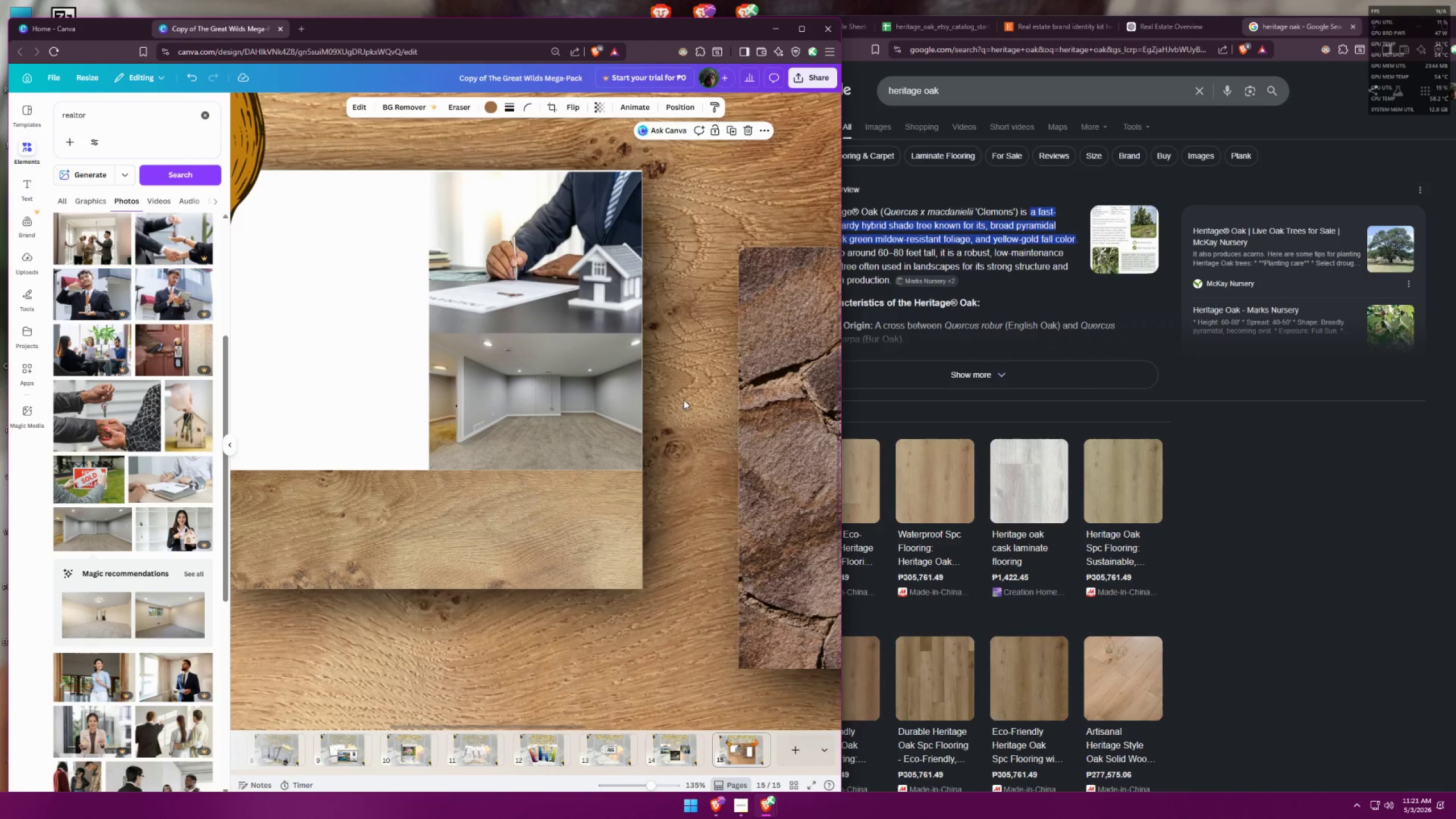 
hold_key(key=ControlLeft, duration=0.45)
 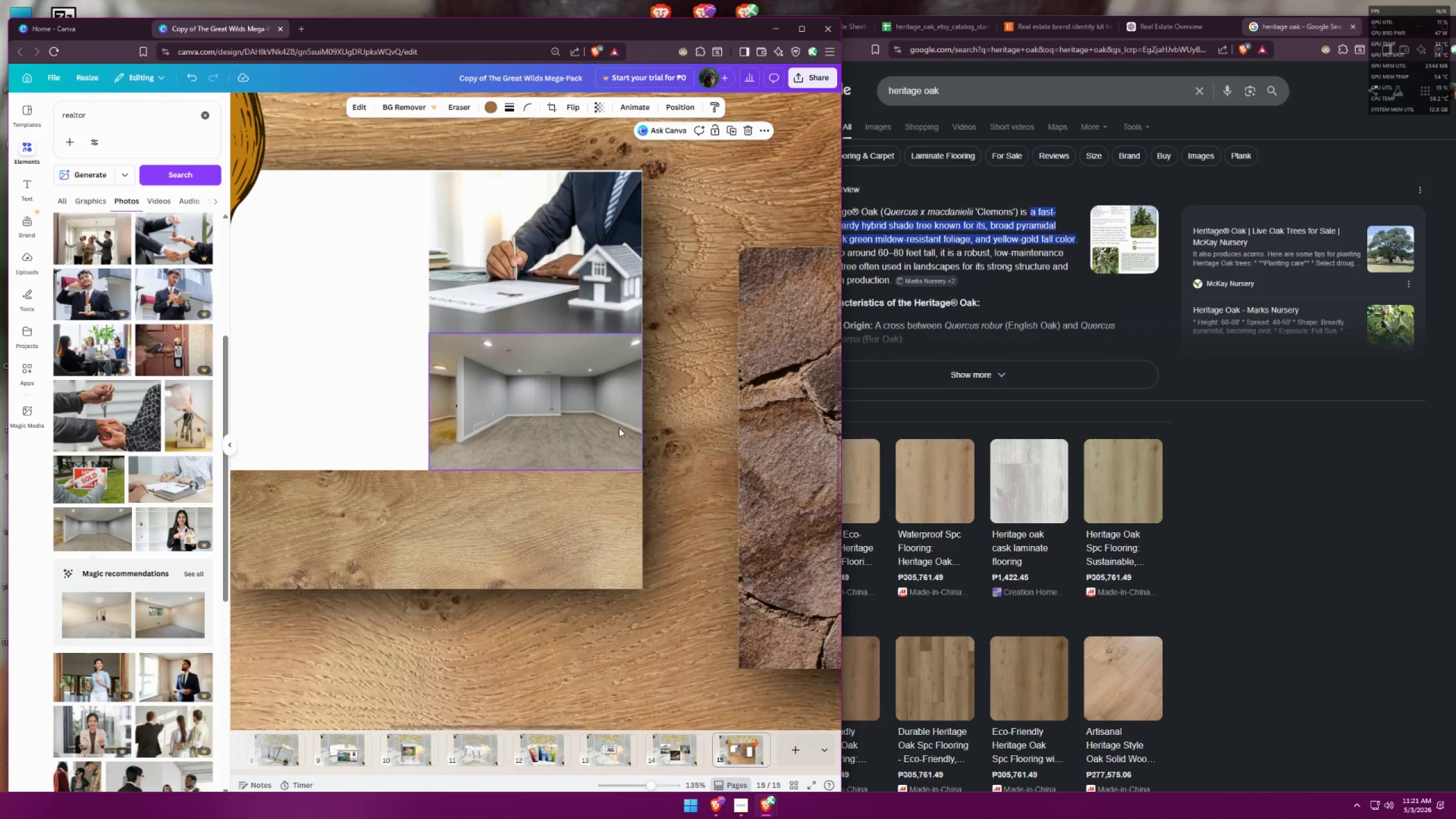 
left_click([619, 428])
 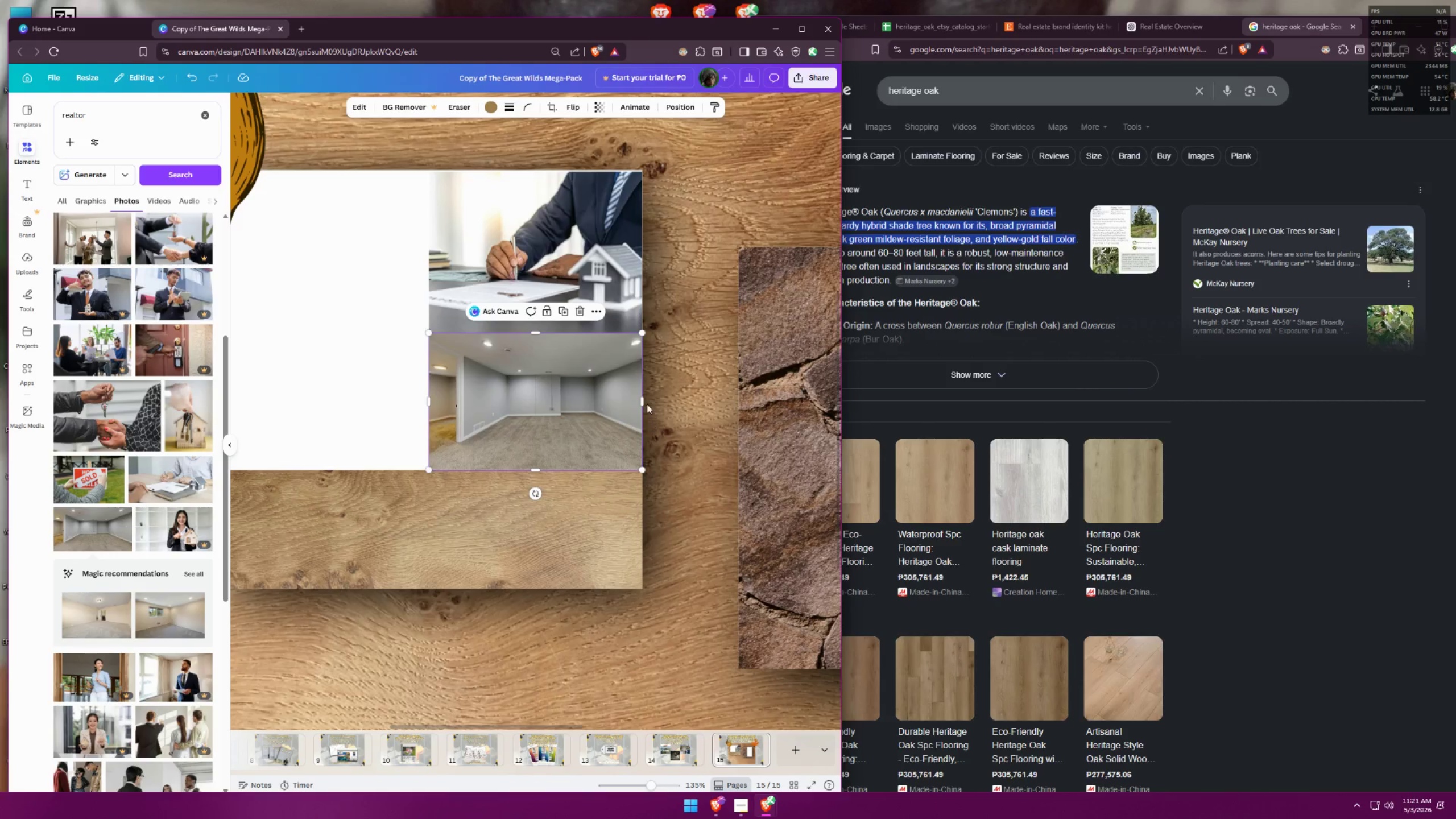 
left_click_drag(start_coordinate=[646, 402], to_coordinate=[643, 400])
 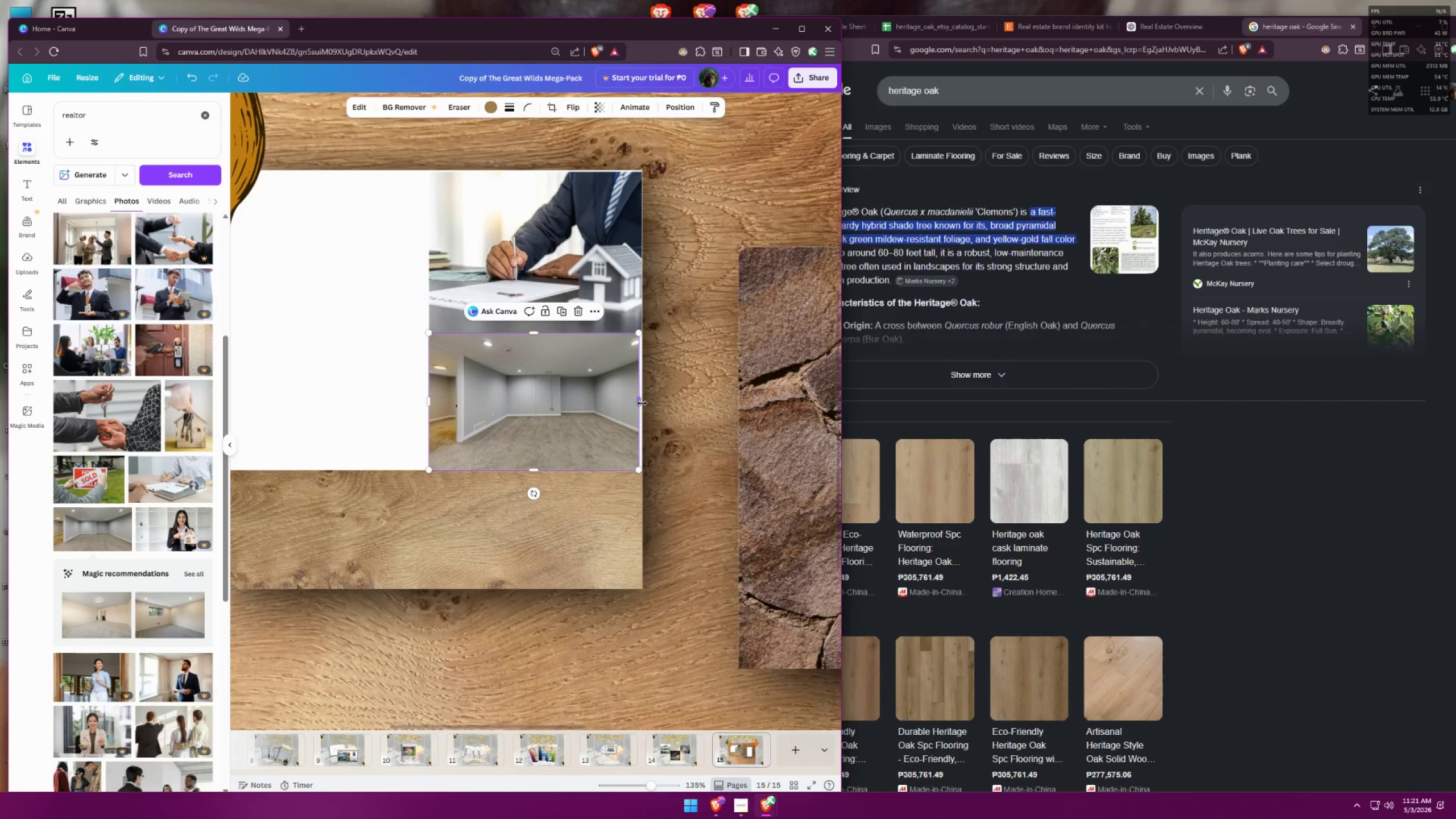 
left_click_drag(start_coordinate=[642, 402], to_coordinate=[646, 400])
 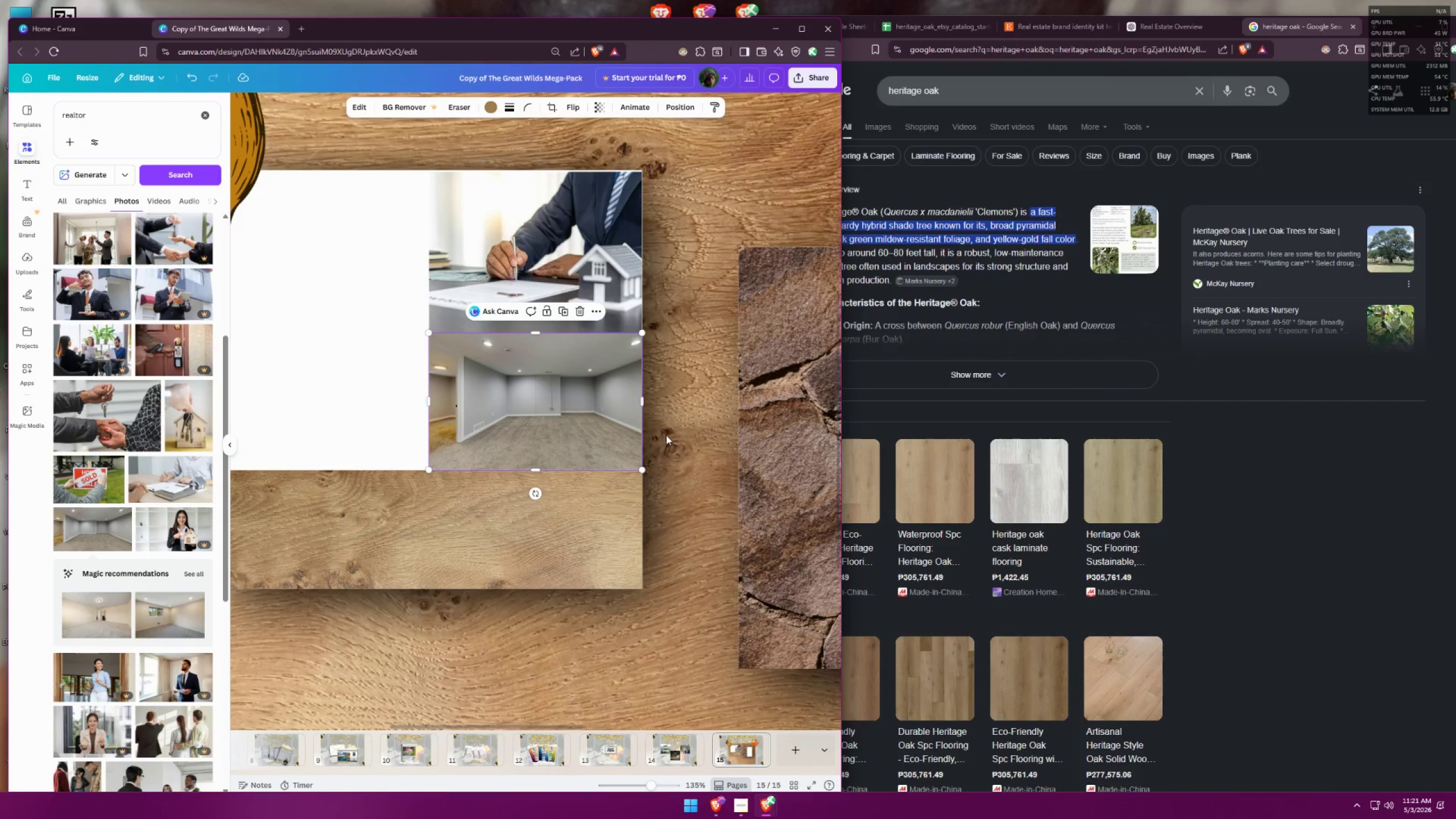 
left_click([690, 452])
 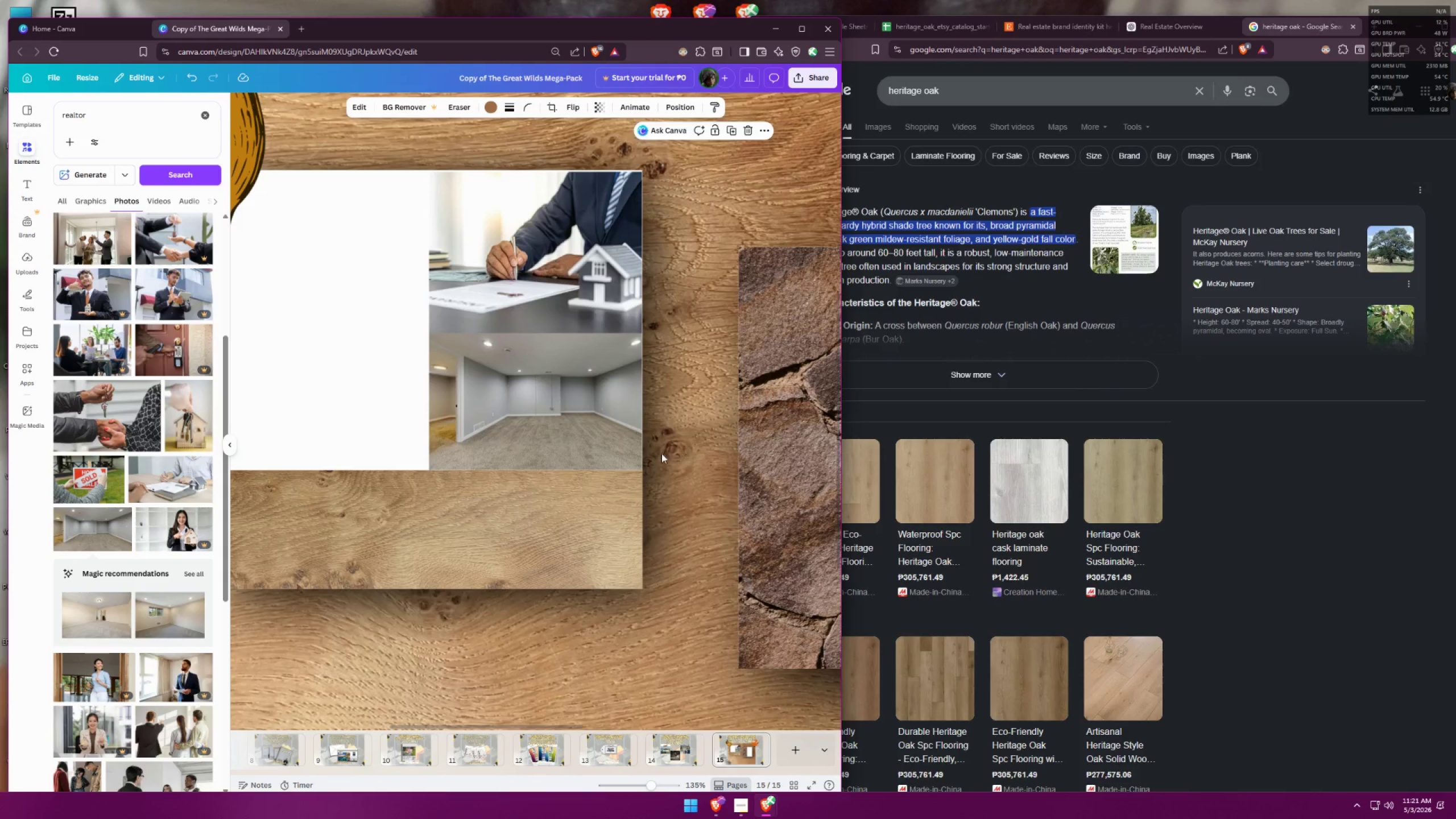 
key(Control+ControlLeft)
 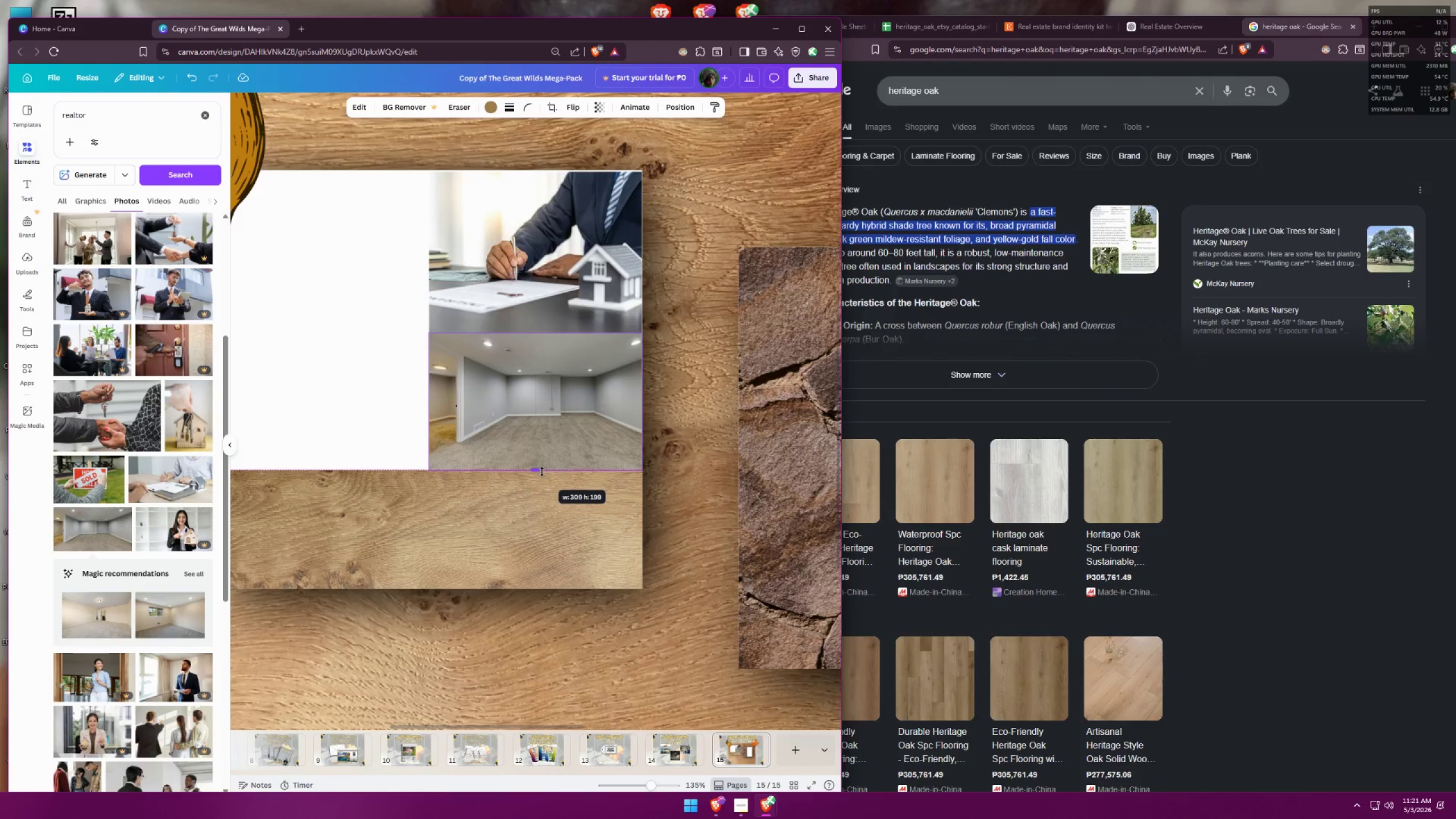 
left_click([672, 491])
 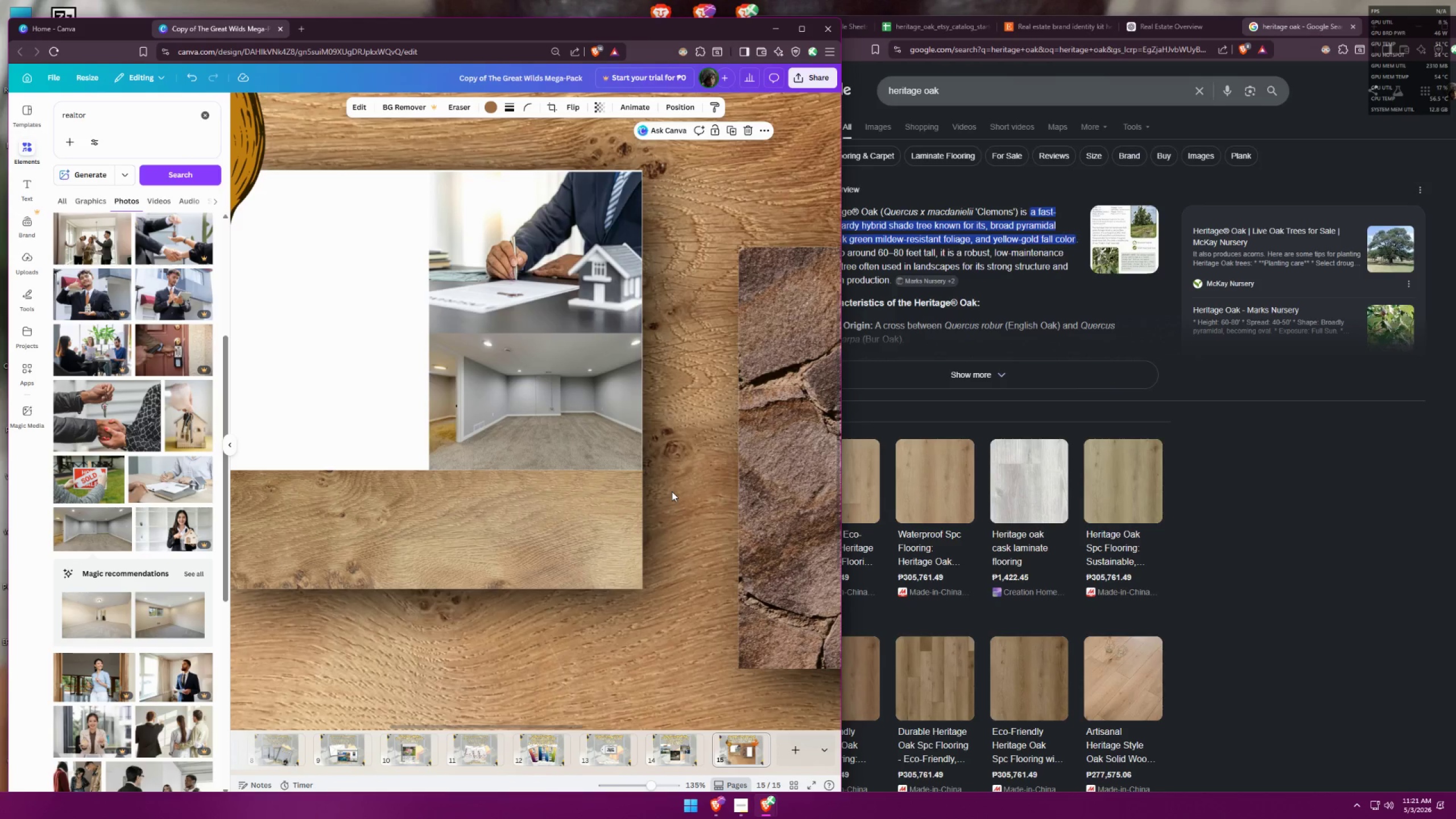 
hold_key(key=ControlLeft, duration=1.53)
 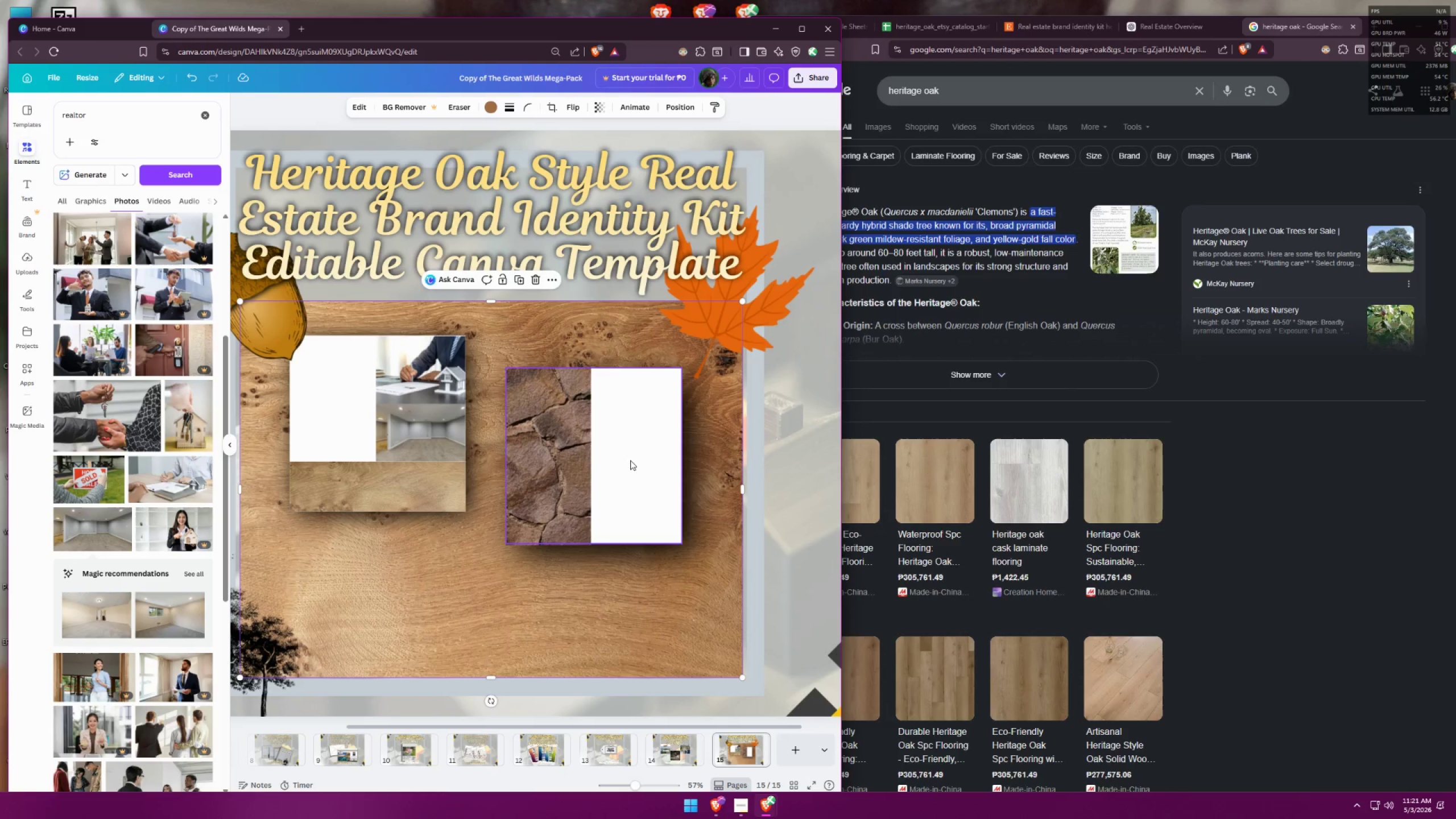 
key(Control+ControlLeft)
 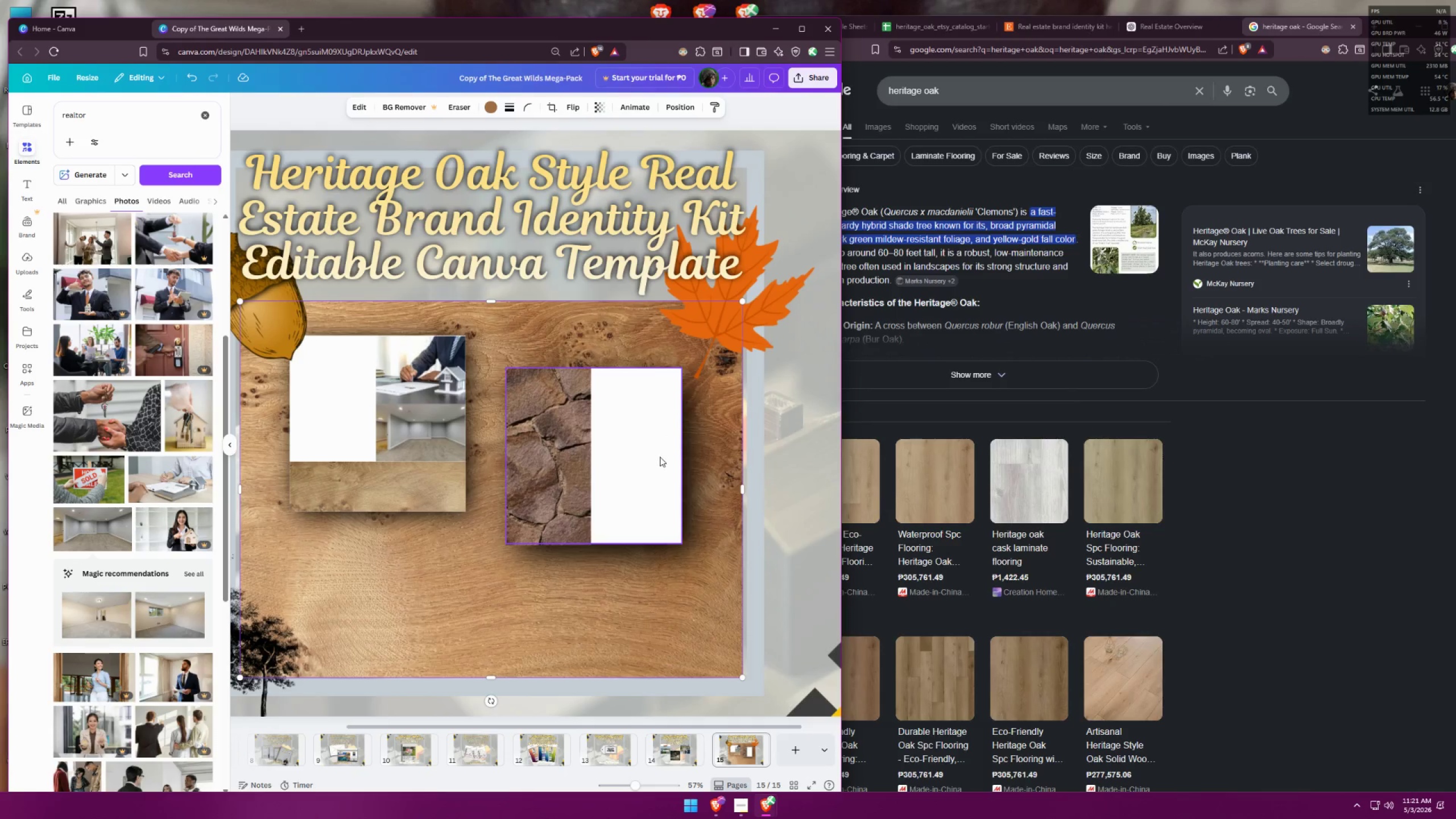 
key(Control+ControlLeft)
 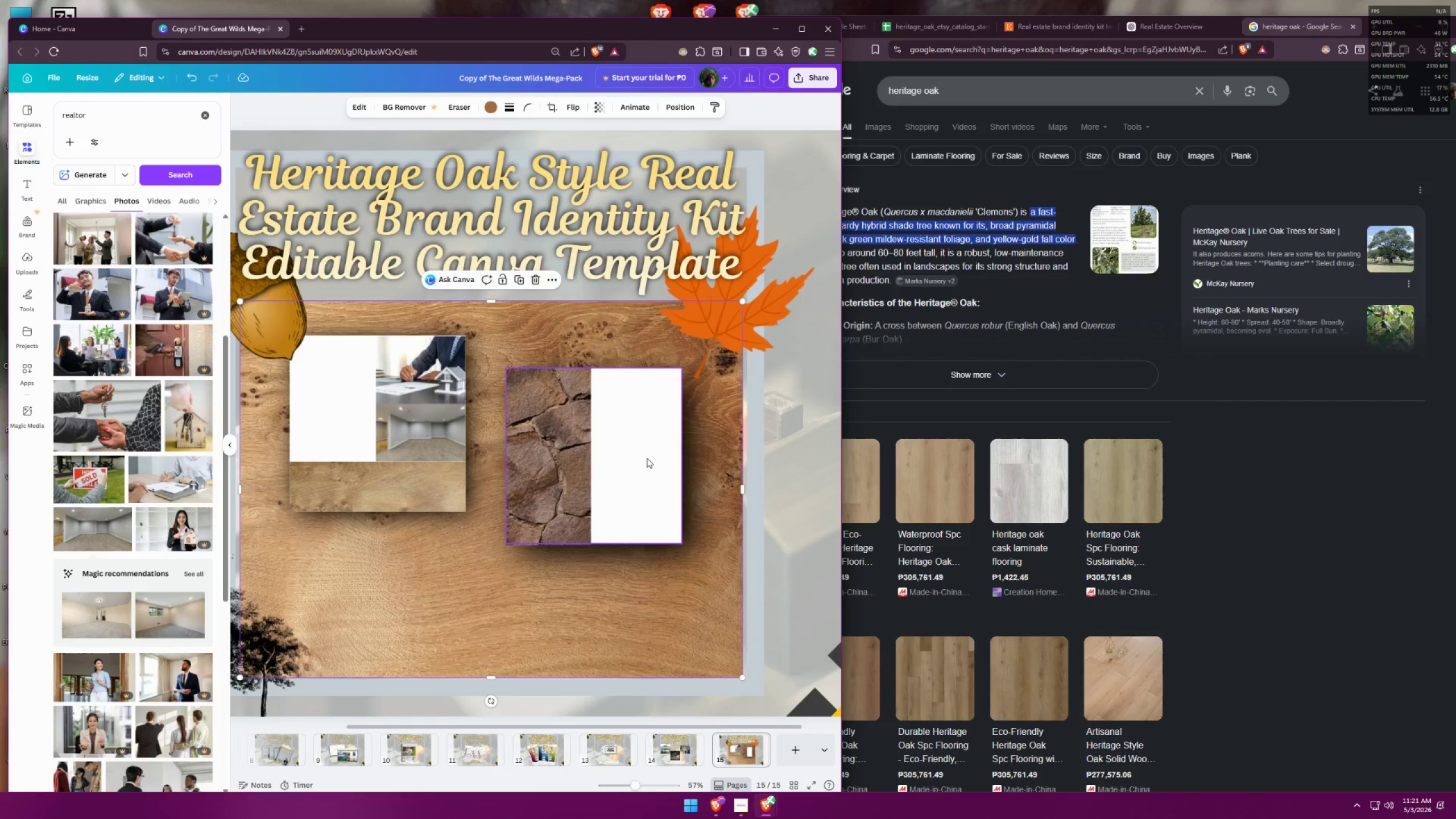 
key(Control+ControlLeft)
 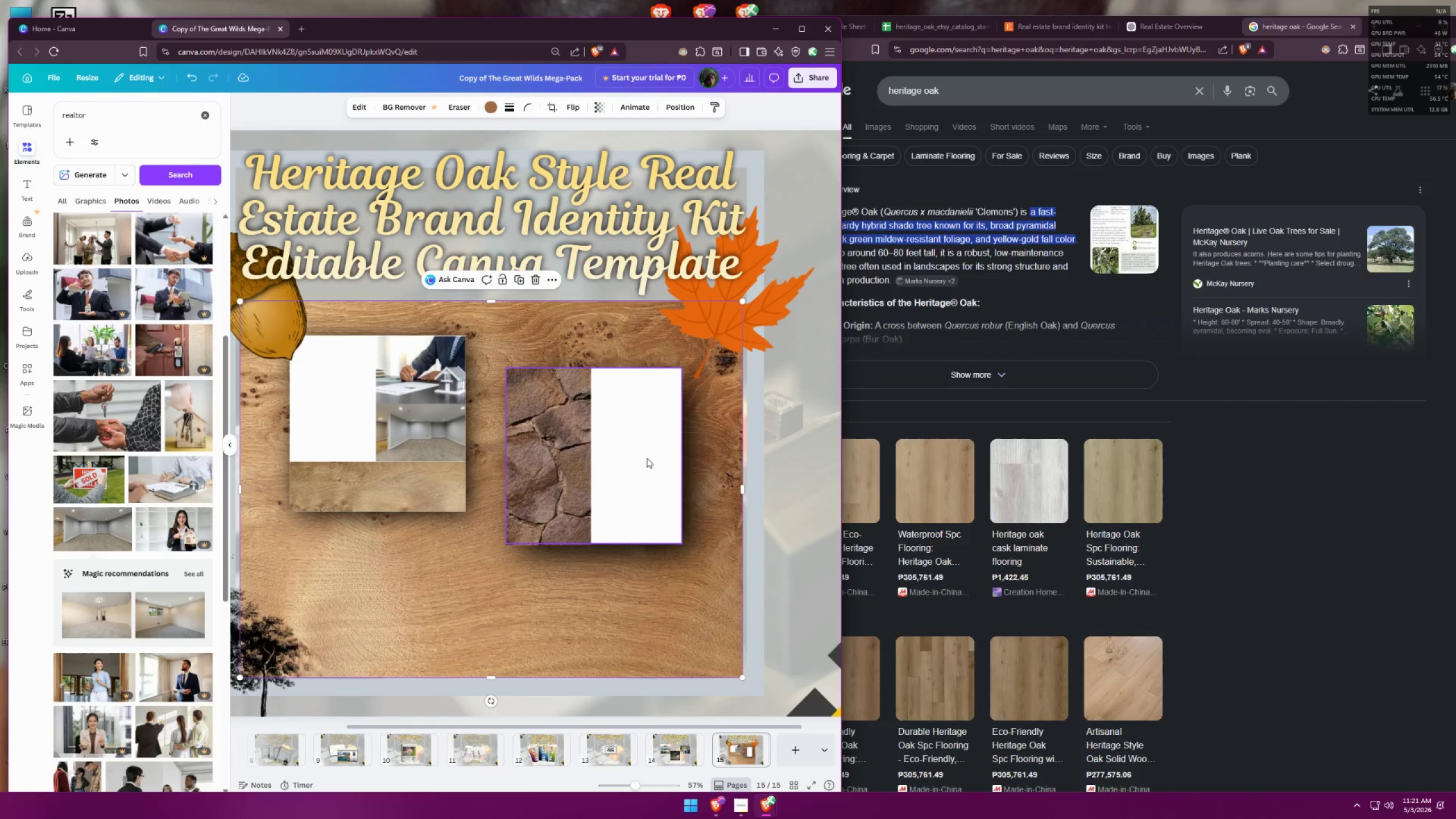 
key(Control+ControlLeft)
 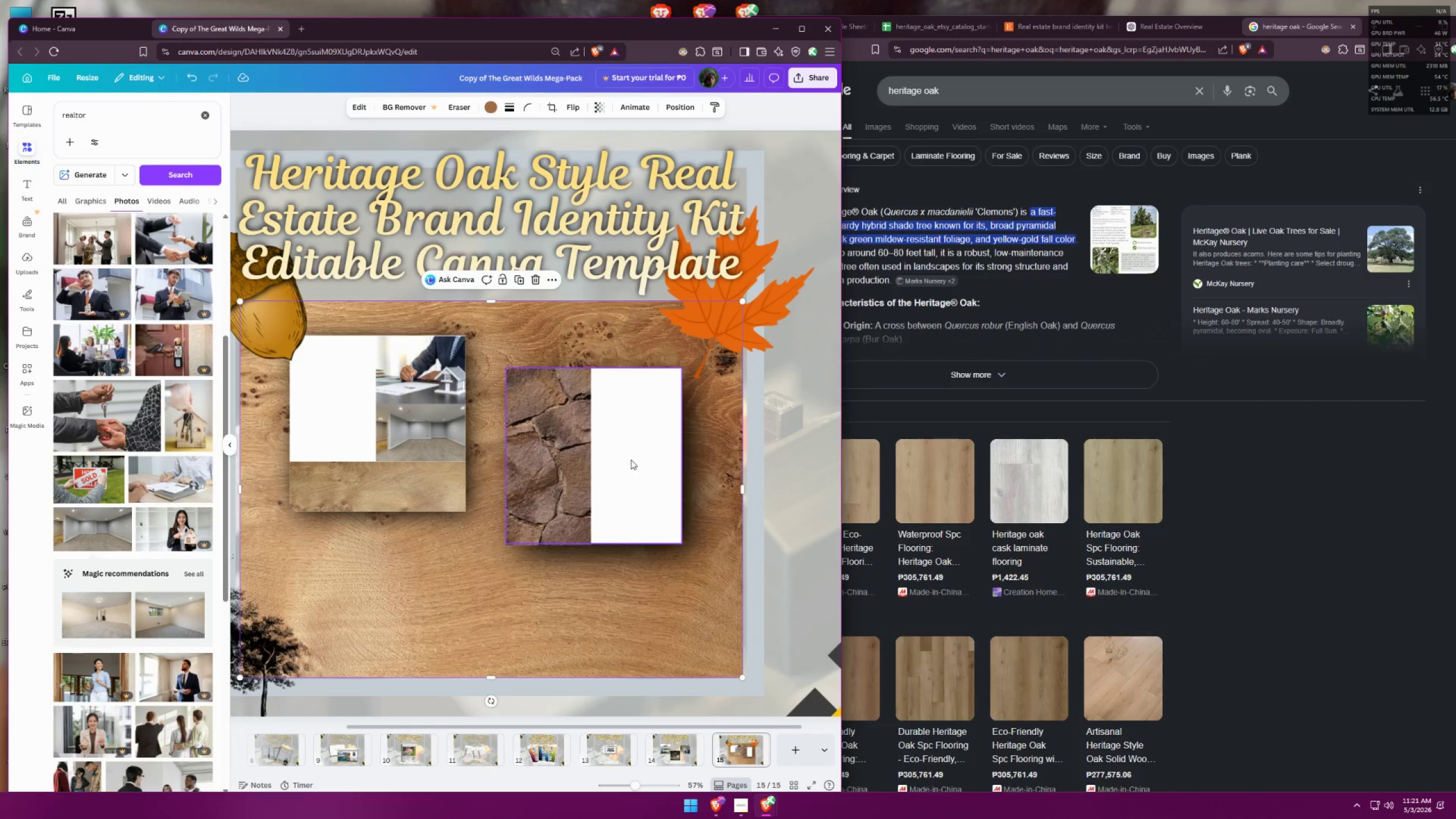 
key(Control+ControlLeft)
 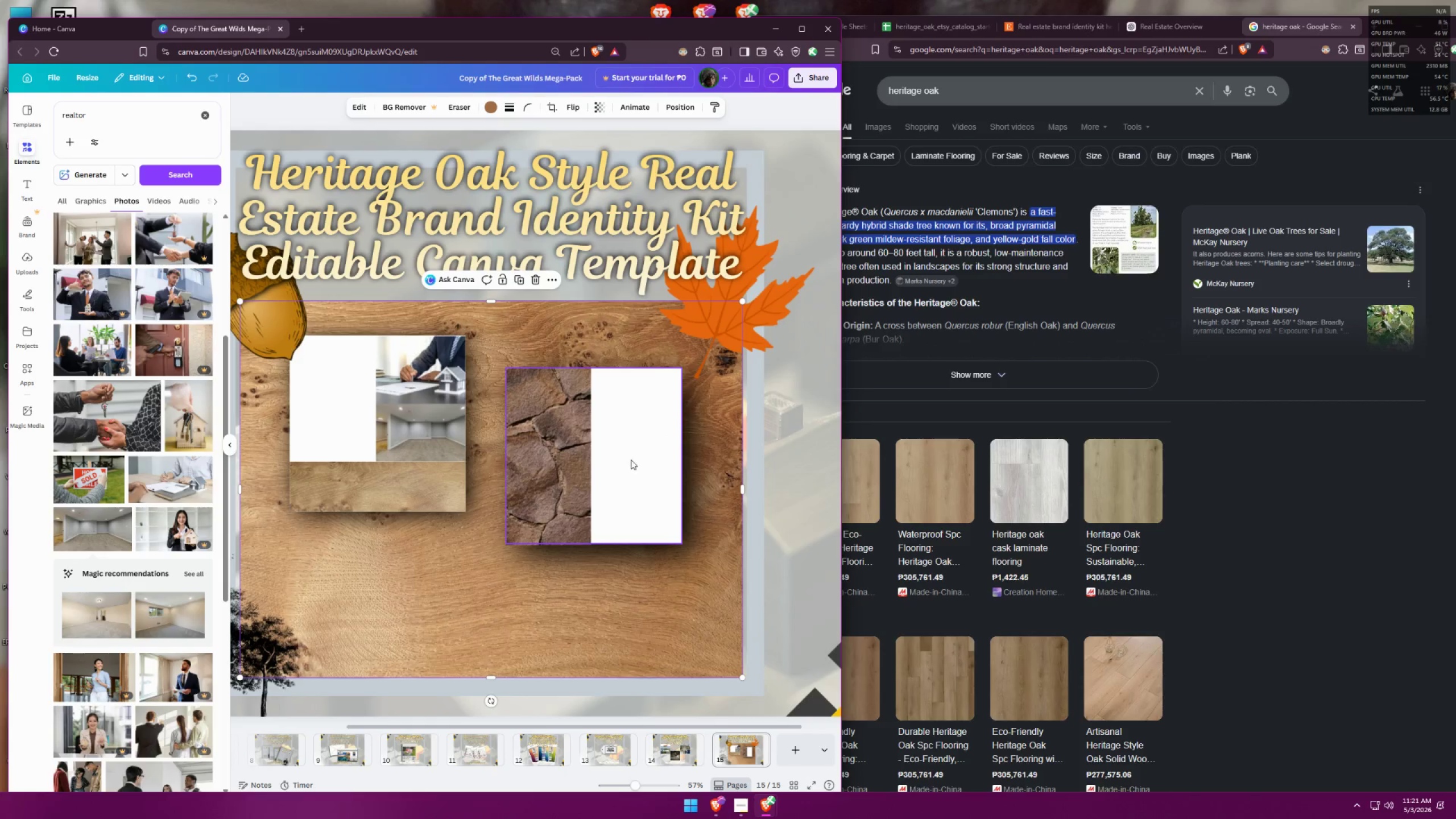 
key(Control+ControlLeft)
 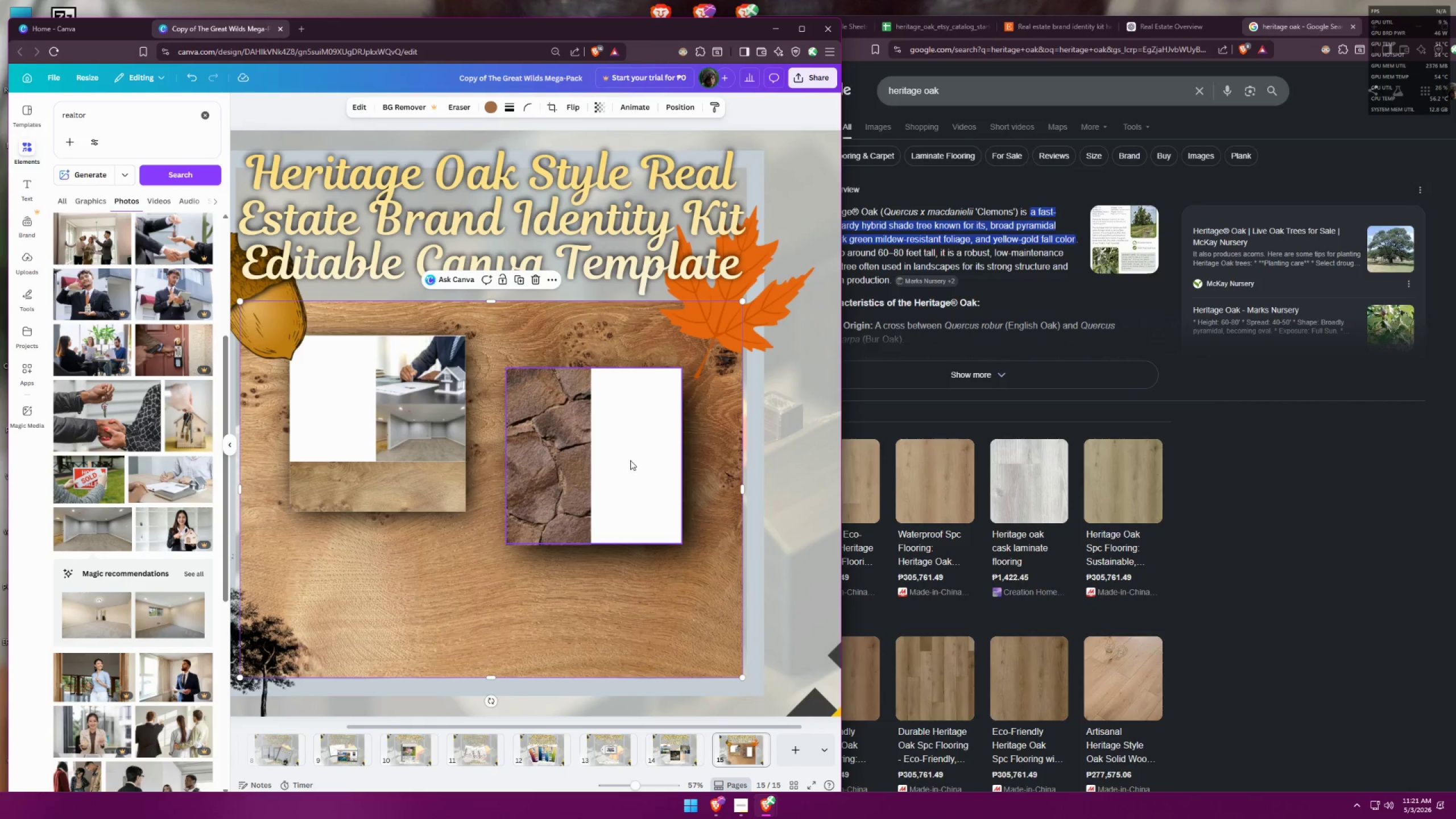 
key(Control+ControlLeft)
 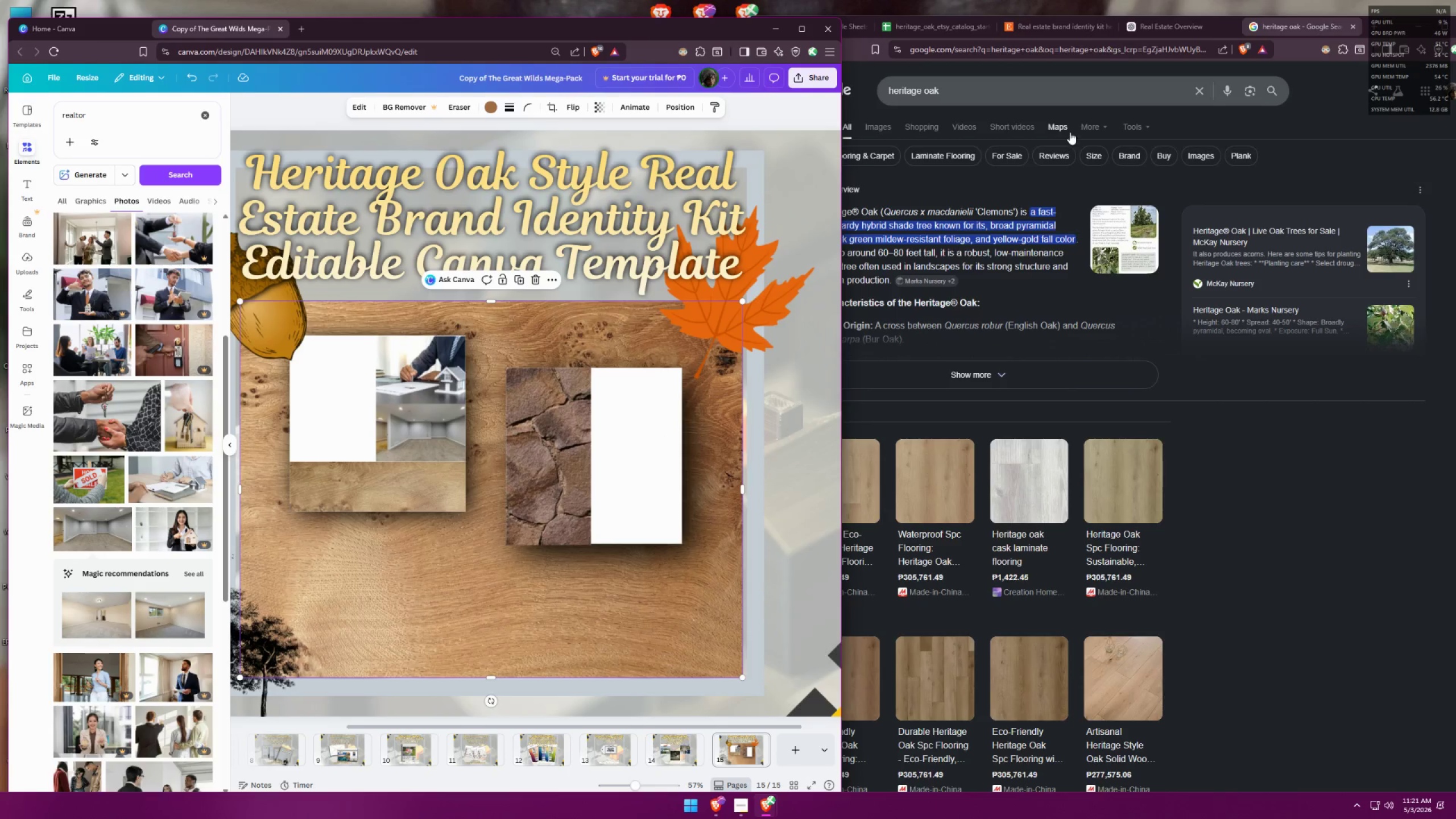 
scroll: coordinate [661, 457], scroll_direction: down, amount: 5.0
 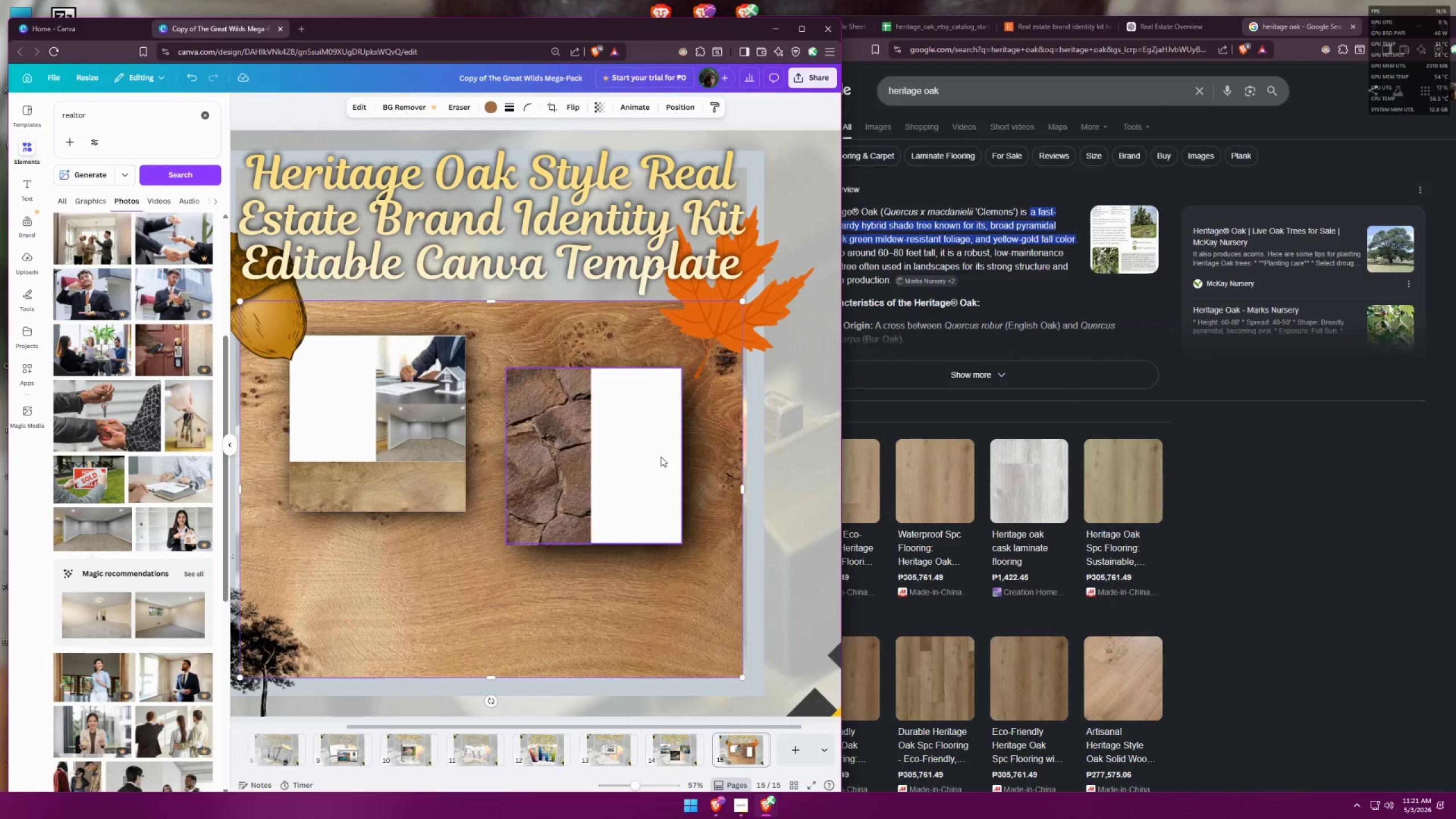 
left_click([1140, 33])
 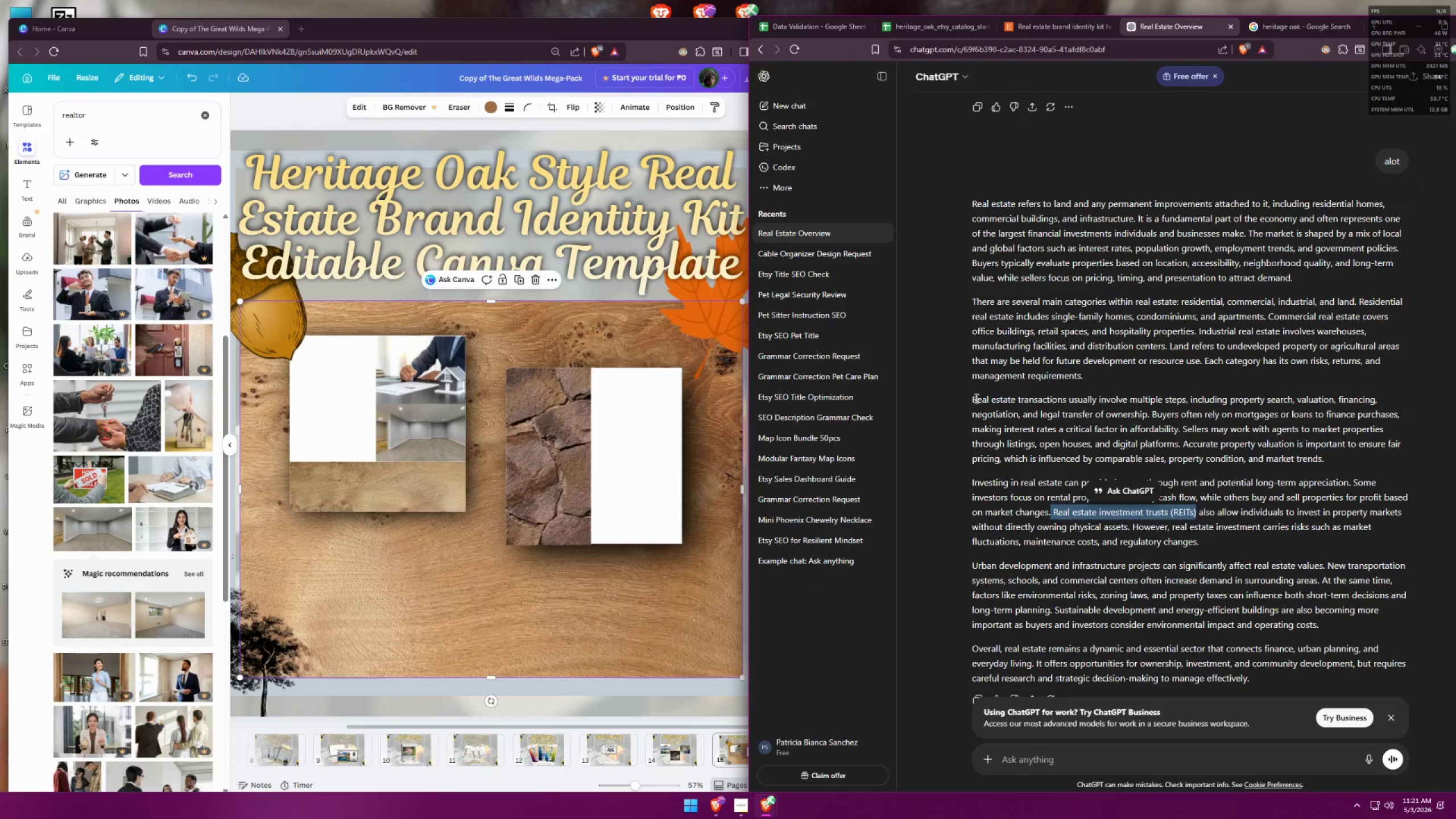 
left_click_drag(start_coordinate=[967, 400], to_coordinate=[1337, 458])
 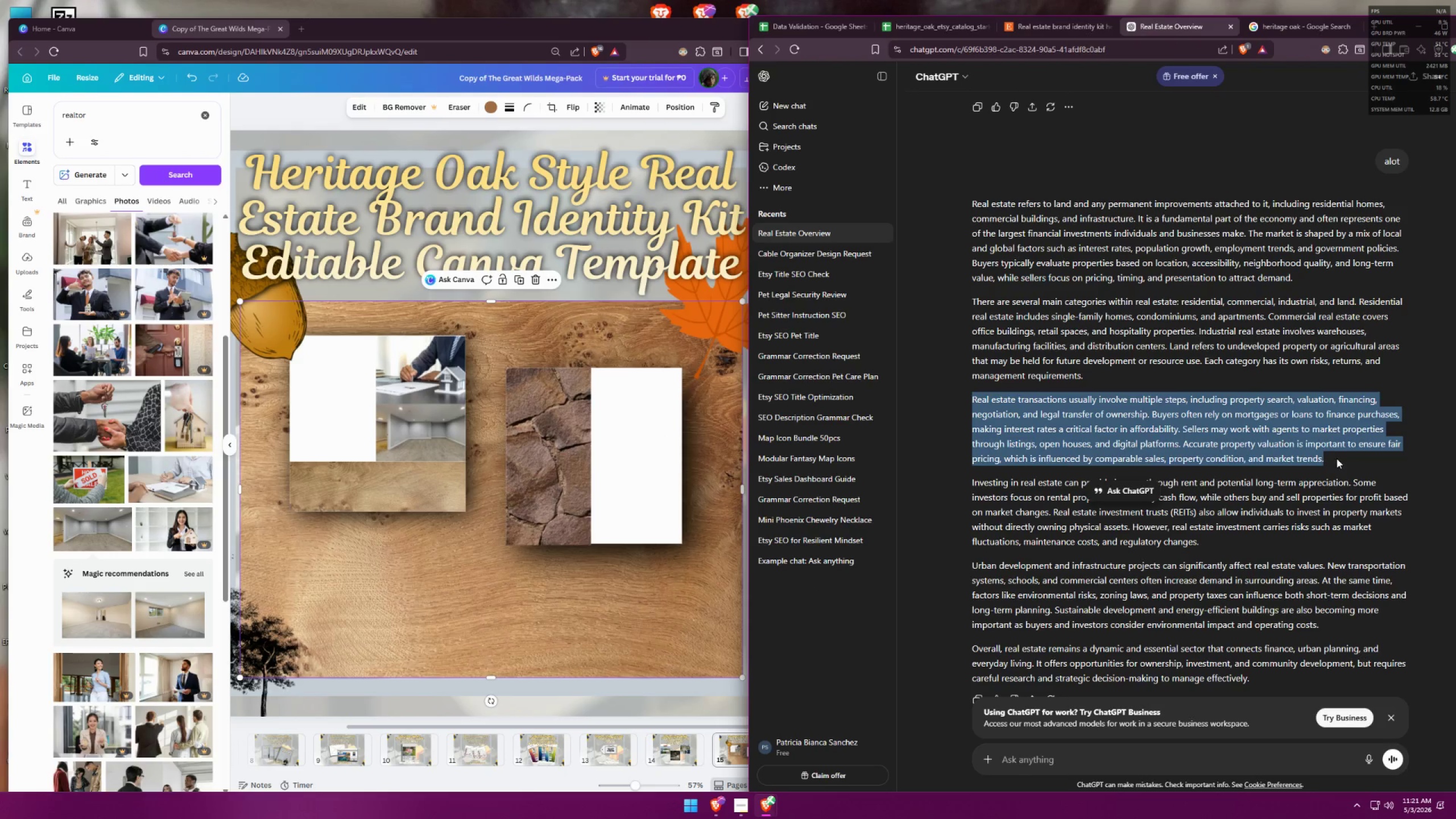 
key(Control+ControlLeft)
 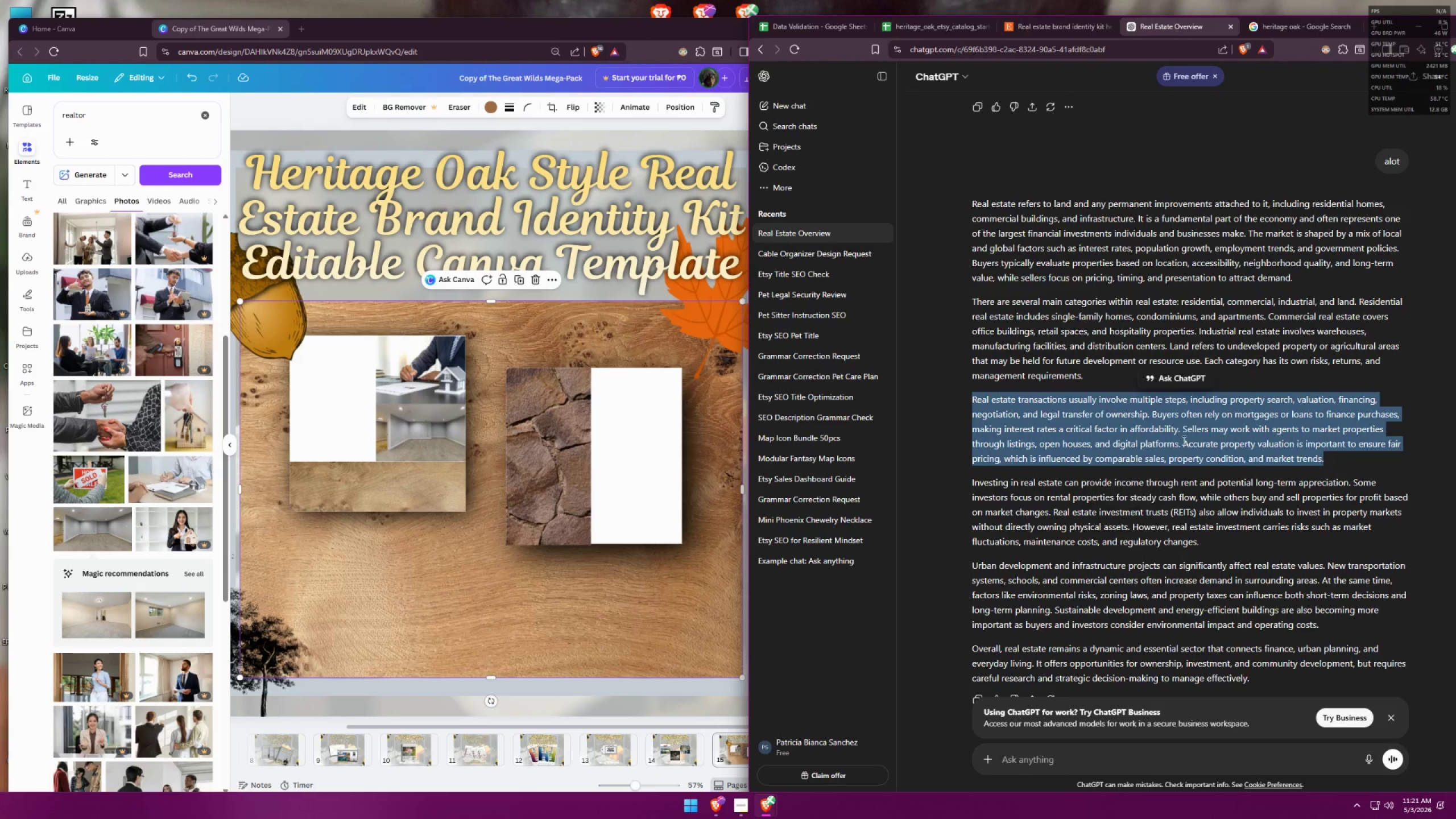 
key(Control+C)
 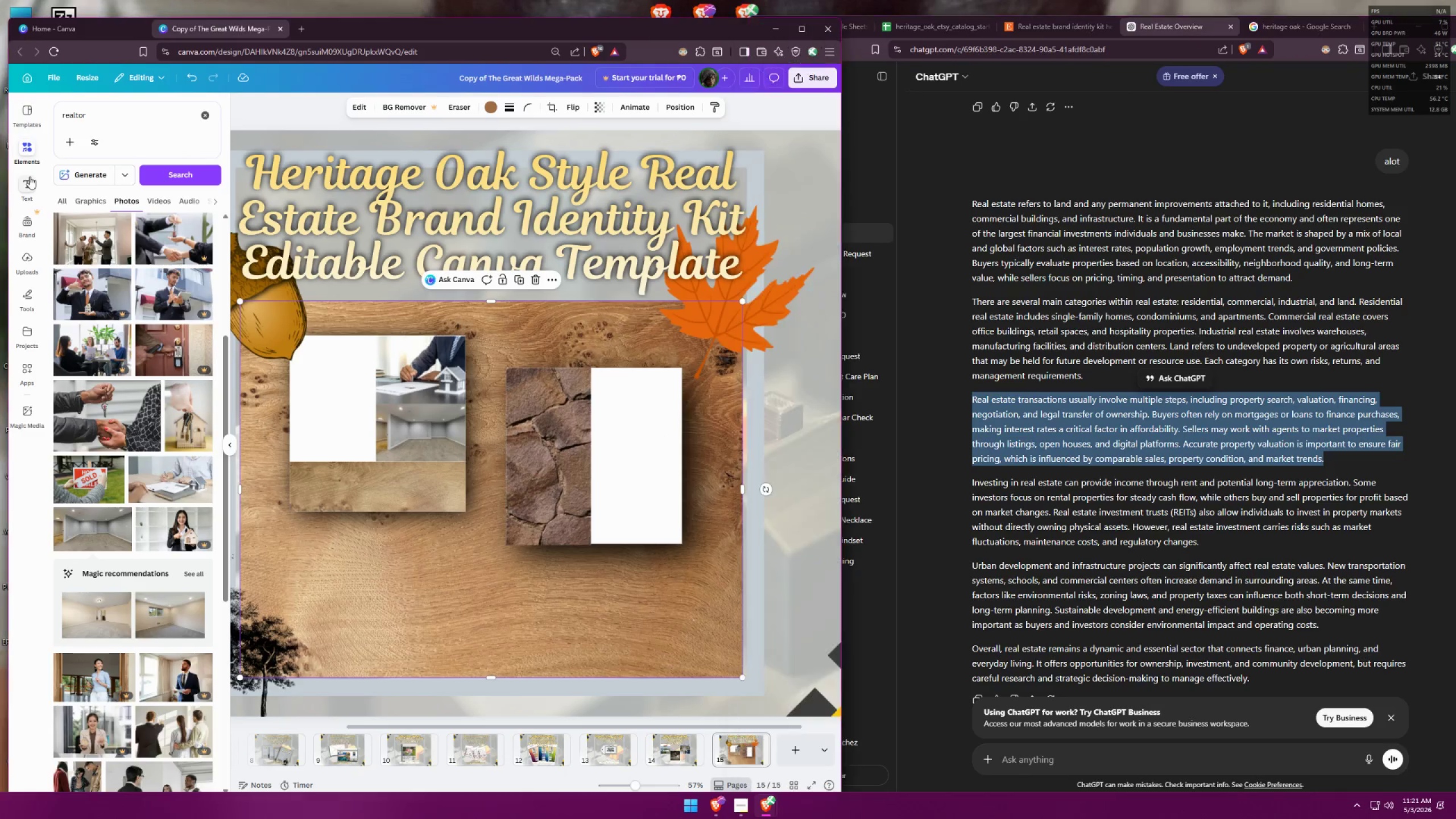 
left_click([140, 143])
 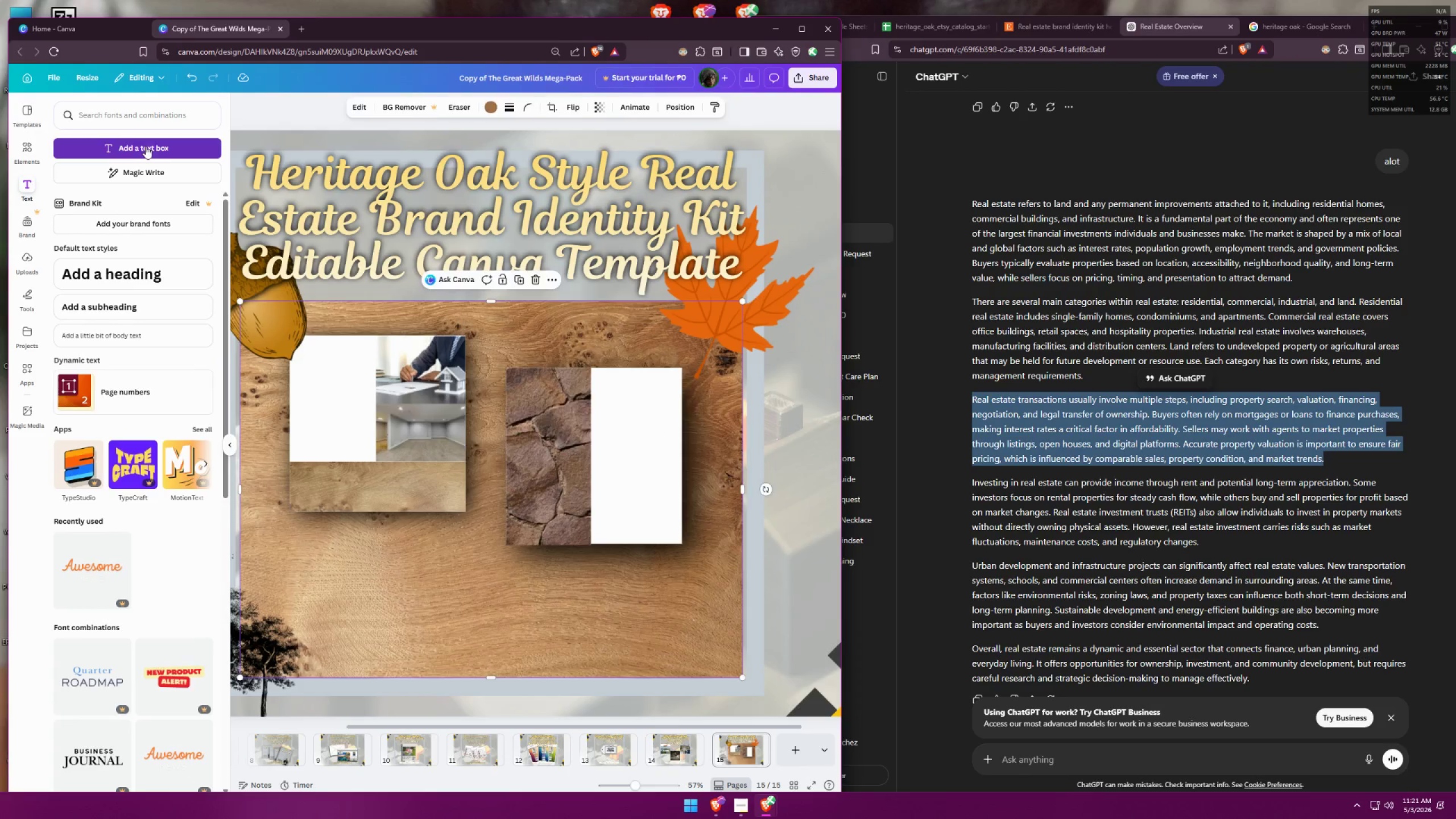 
key(Control+V)
 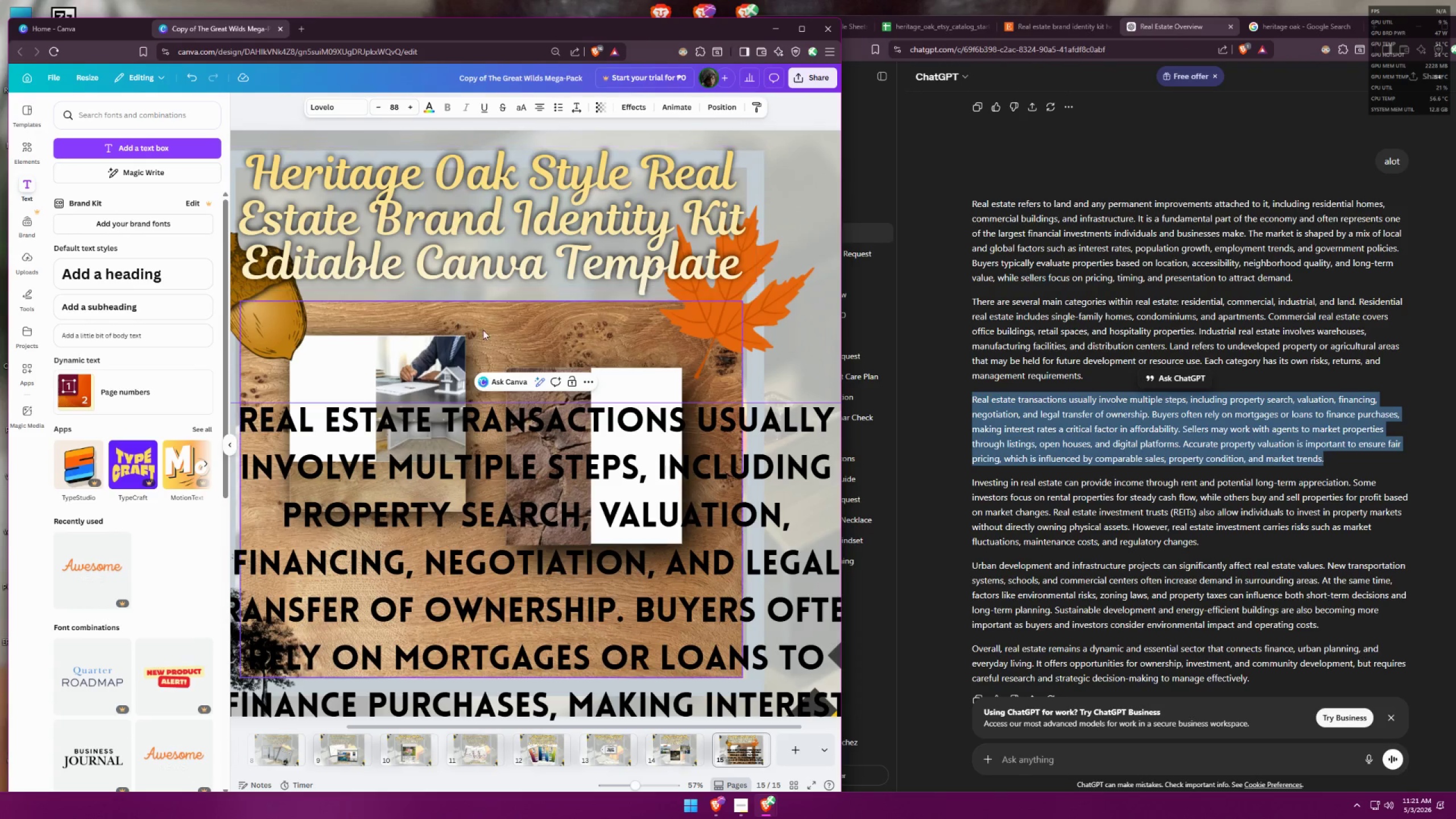 
key(Control+A)
 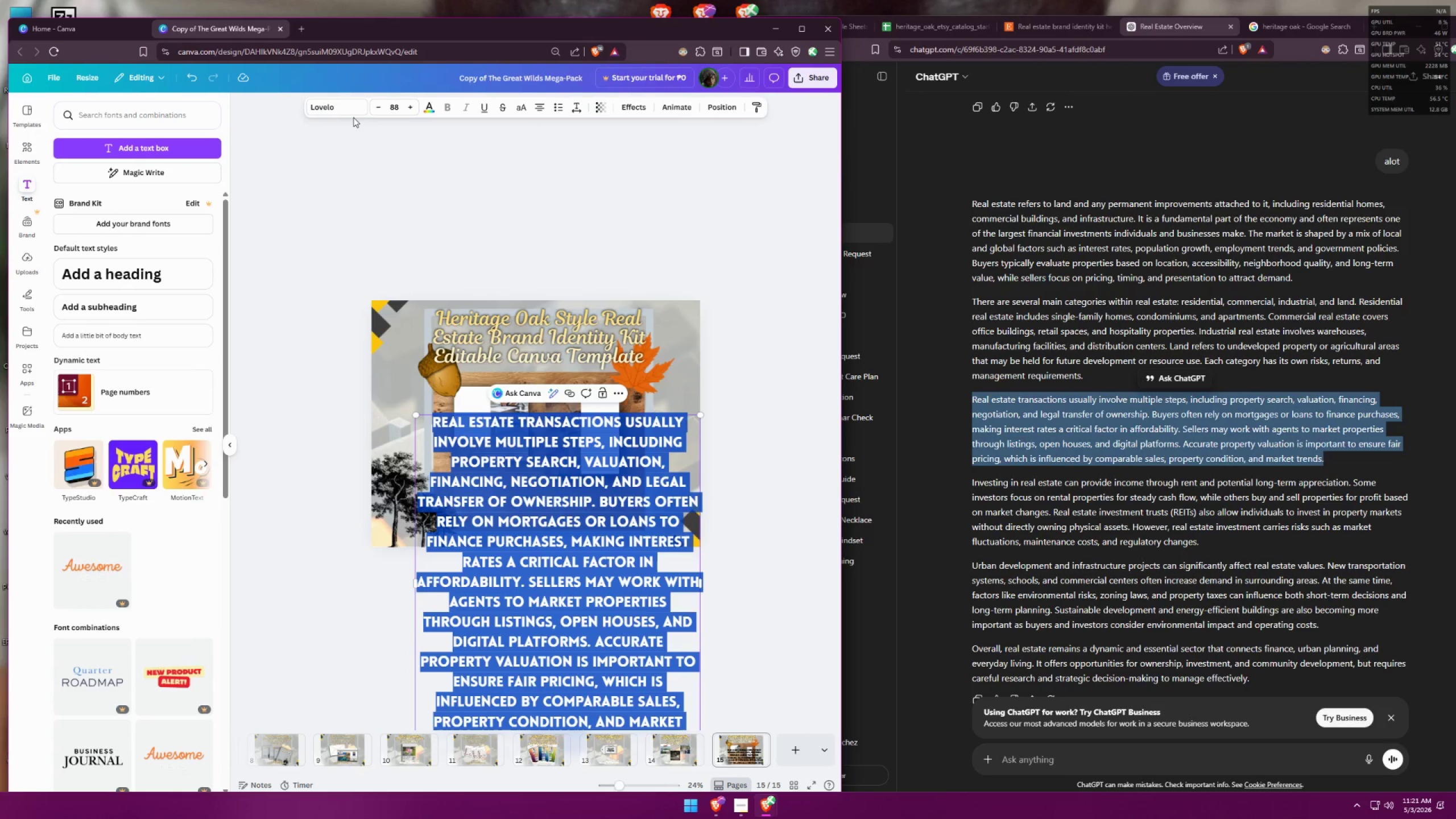 
scroll: coordinate [588, 295], scroll_direction: down, amount: 5.0
 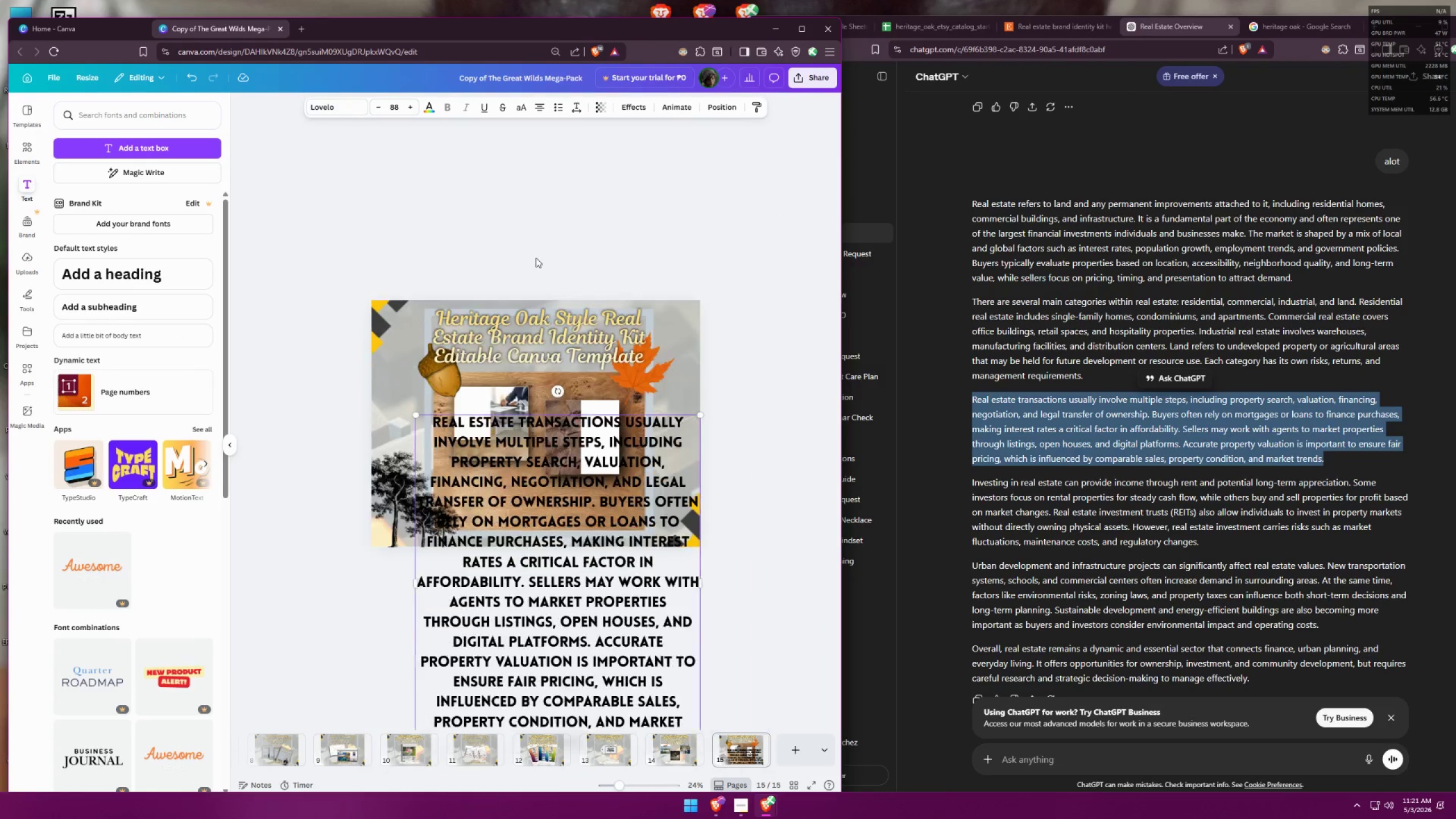 
double_click([352, 109])
 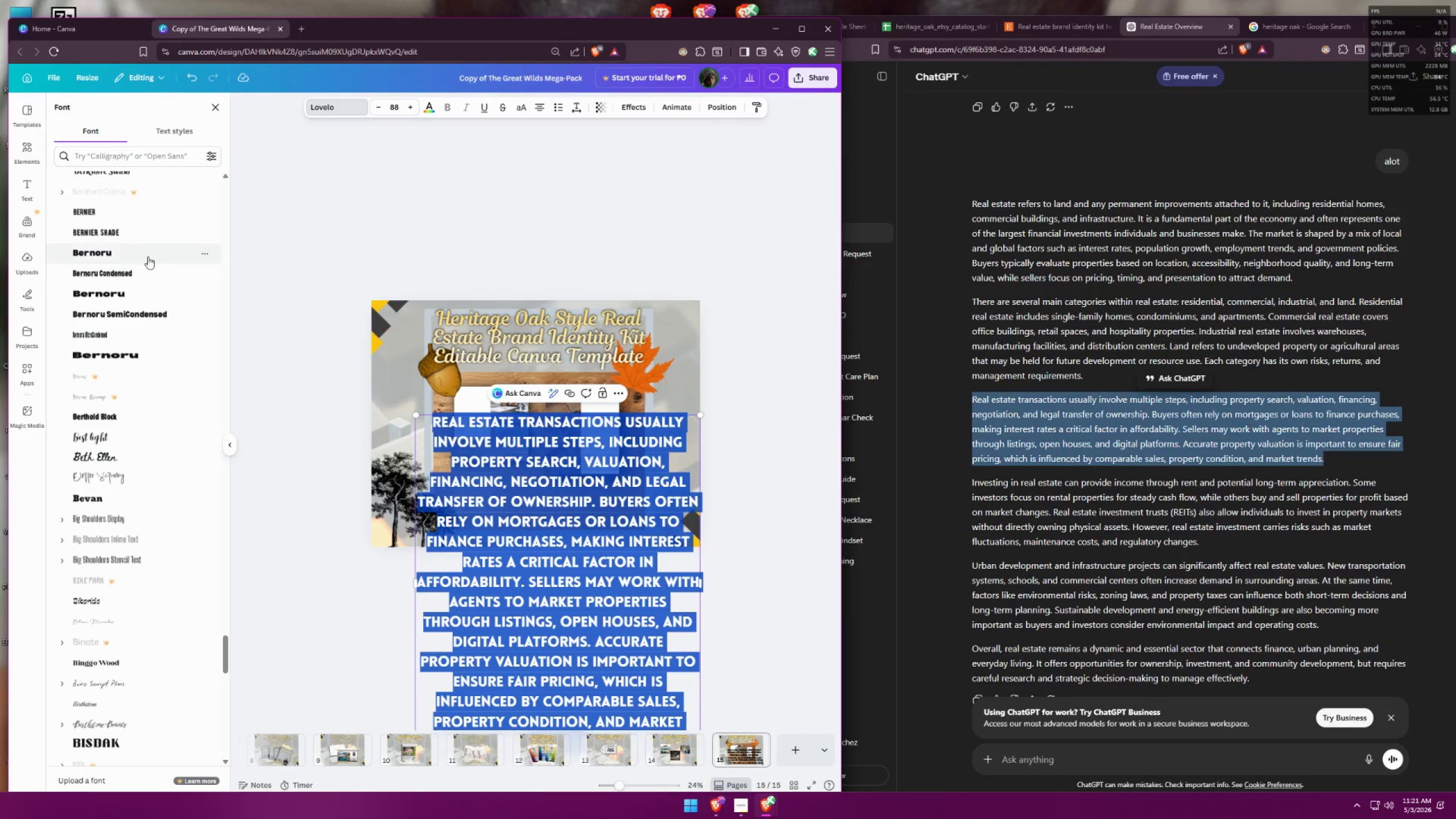 
scroll: coordinate [153, 291], scroll_direction: up, amount: 7.0
 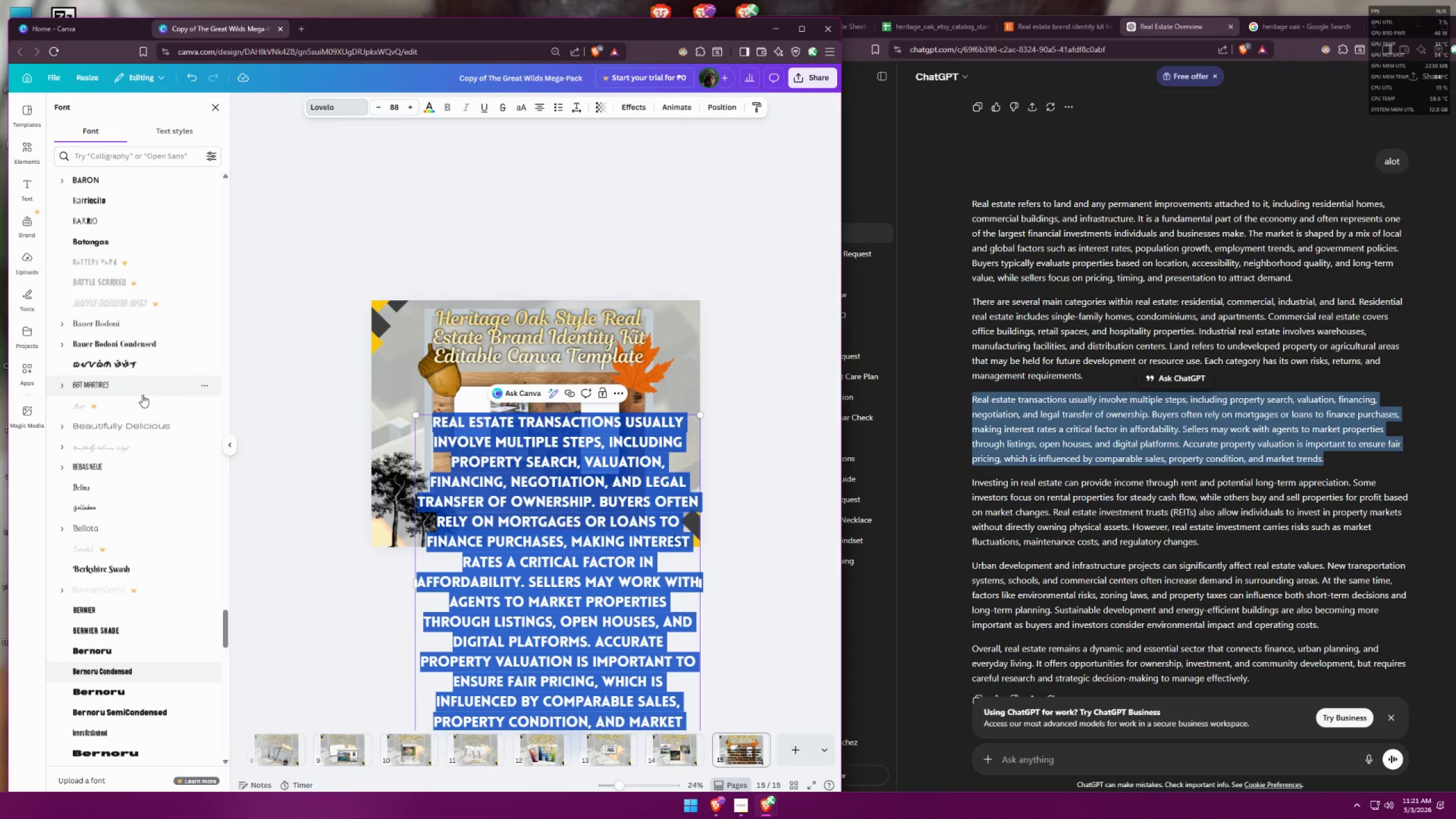 
left_click([134, 318])
 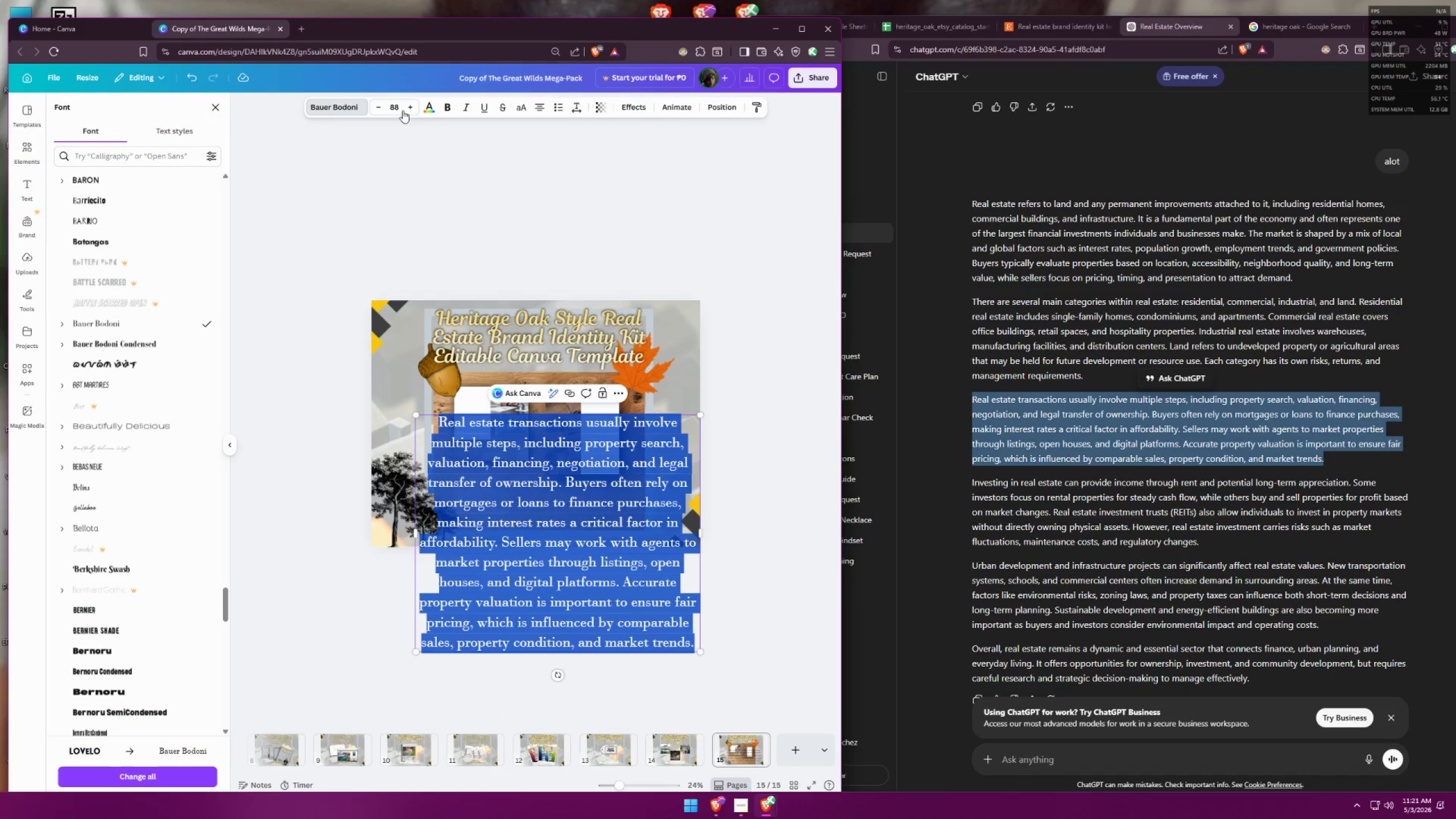 
left_click([395, 107])
 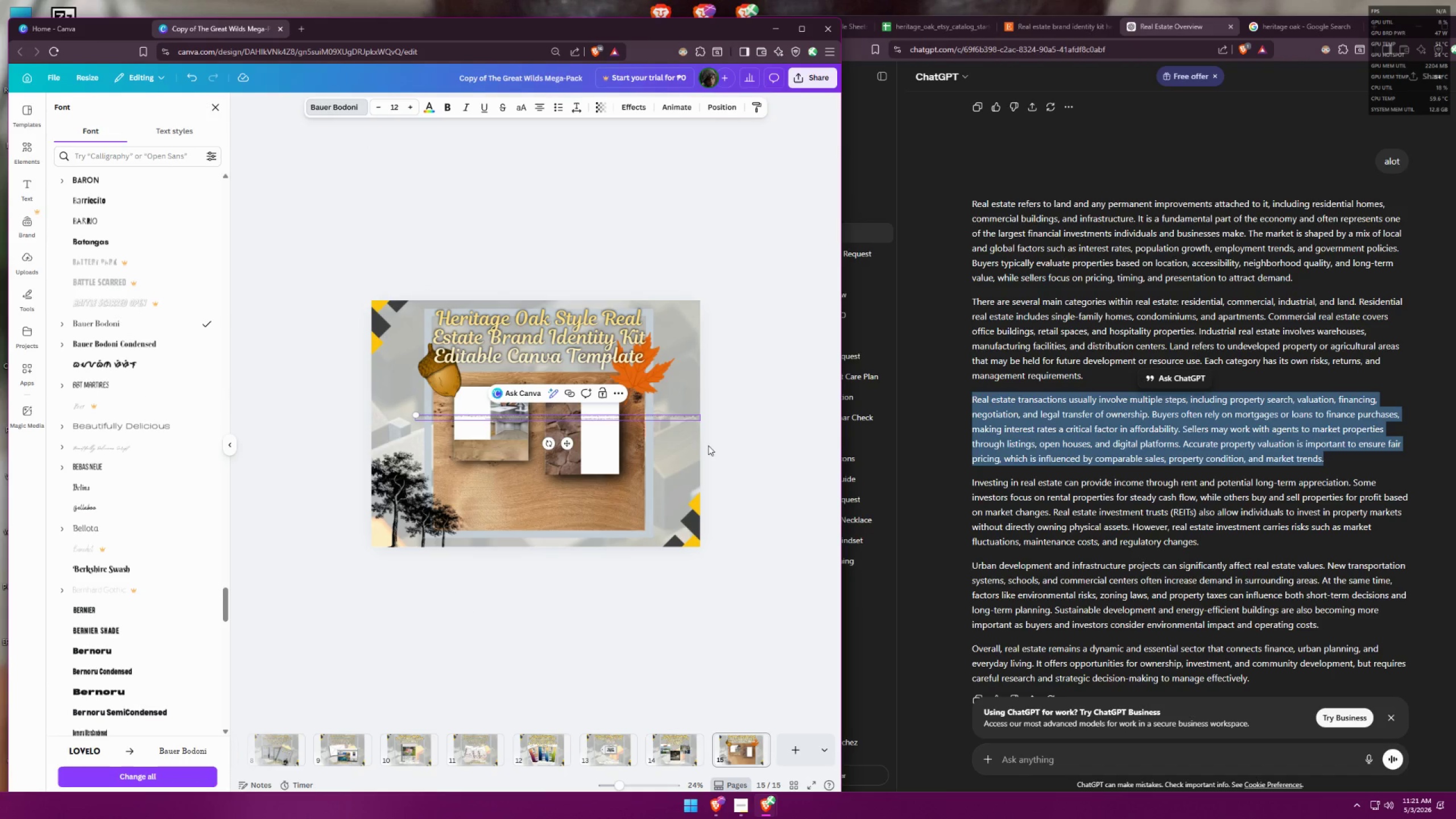 
left_click_drag(start_coordinate=[701, 418], to_coordinate=[440, 410])
 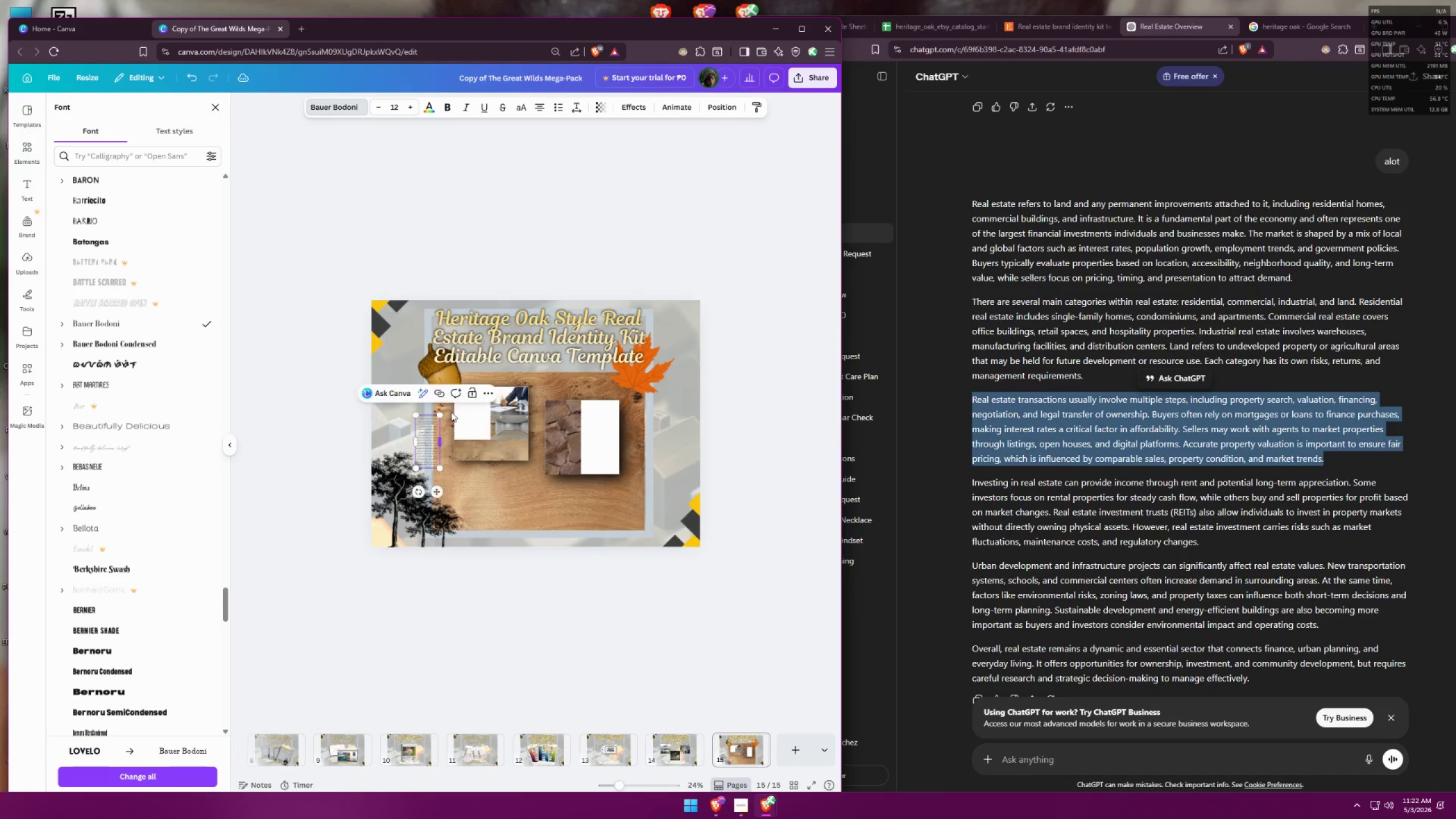 
hold_key(key=ControlLeft, duration=0.6)
scroll: coordinate [446, 477], scroll_direction: up, amount: 5.0
 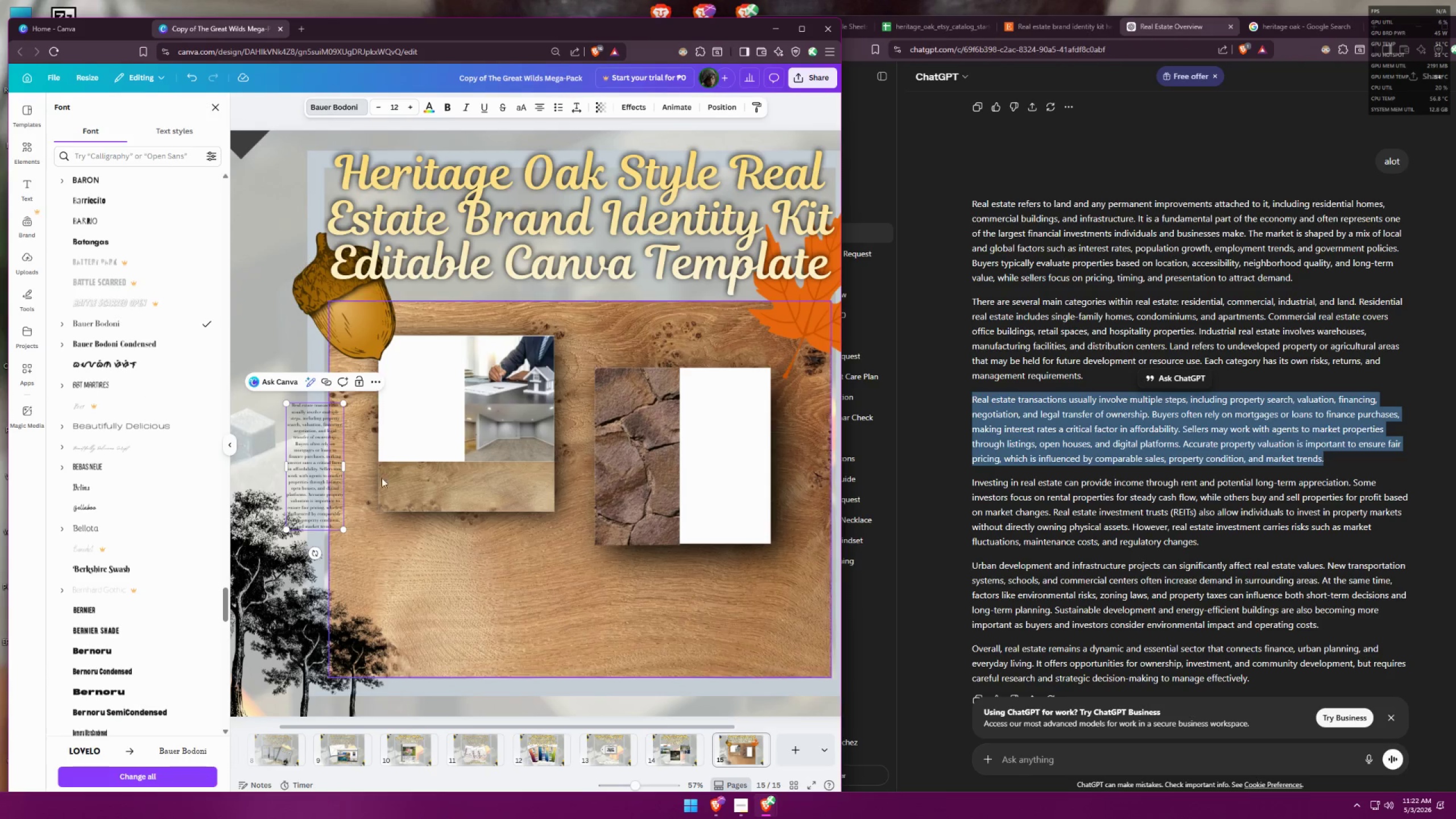 
left_click([412, 544])
 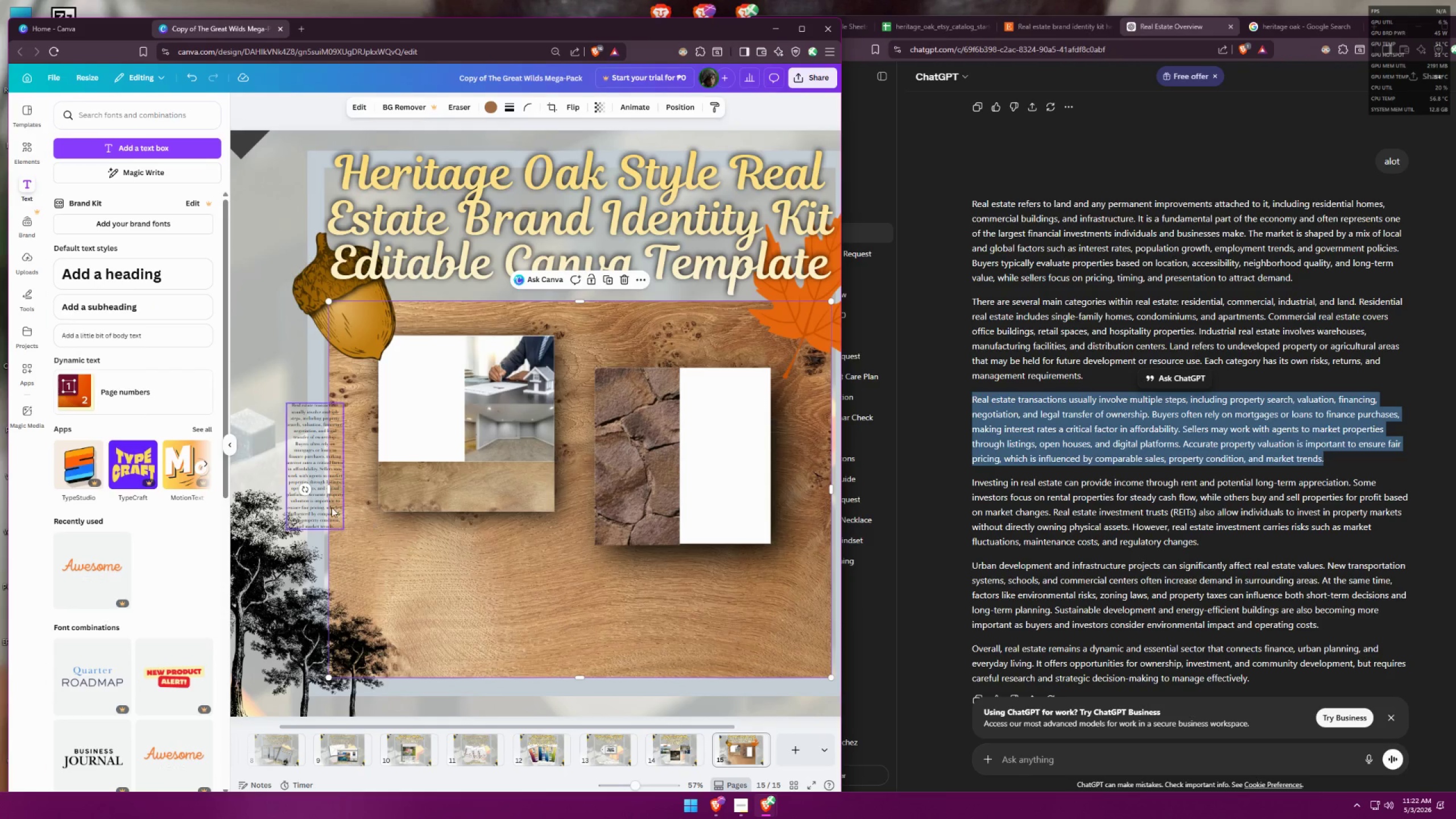 
left_click_drag(start_coordinate=[316, 497], to_coordinate=[424, 432])
 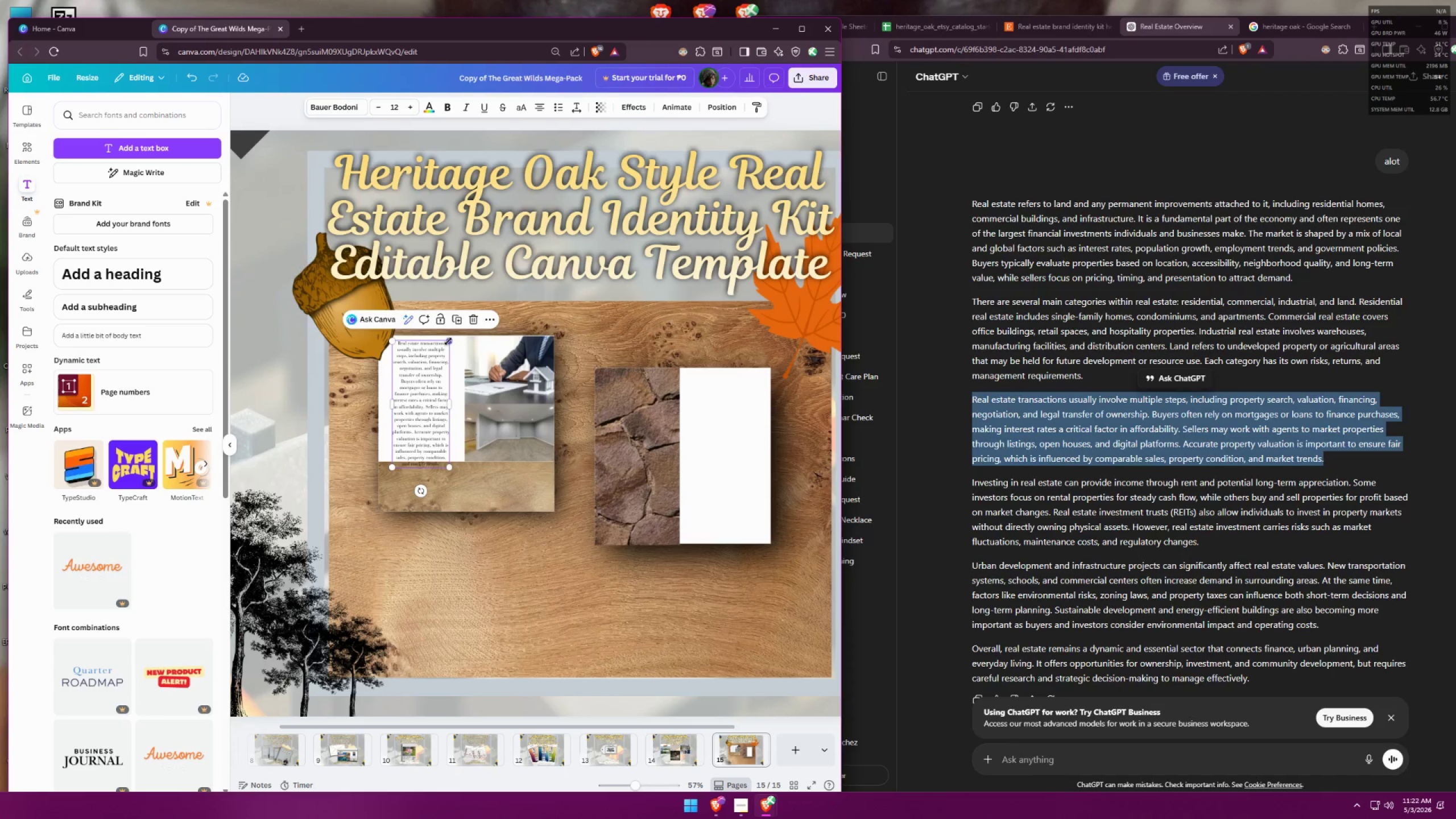 
left_click_drag(start_coordinate=[448, 341], to_coordinate=[434, 370])
 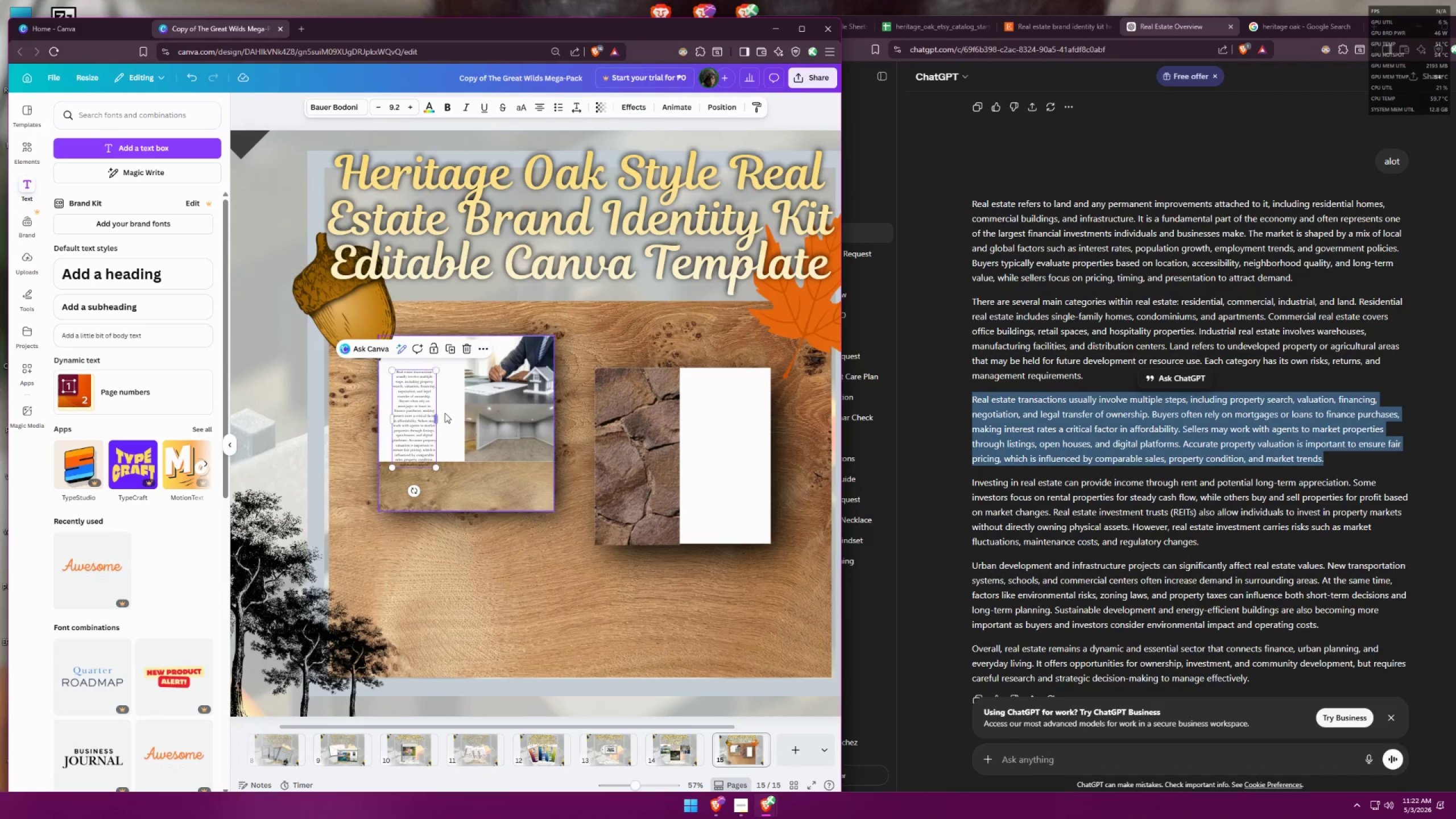 
left_click([446, 413])
 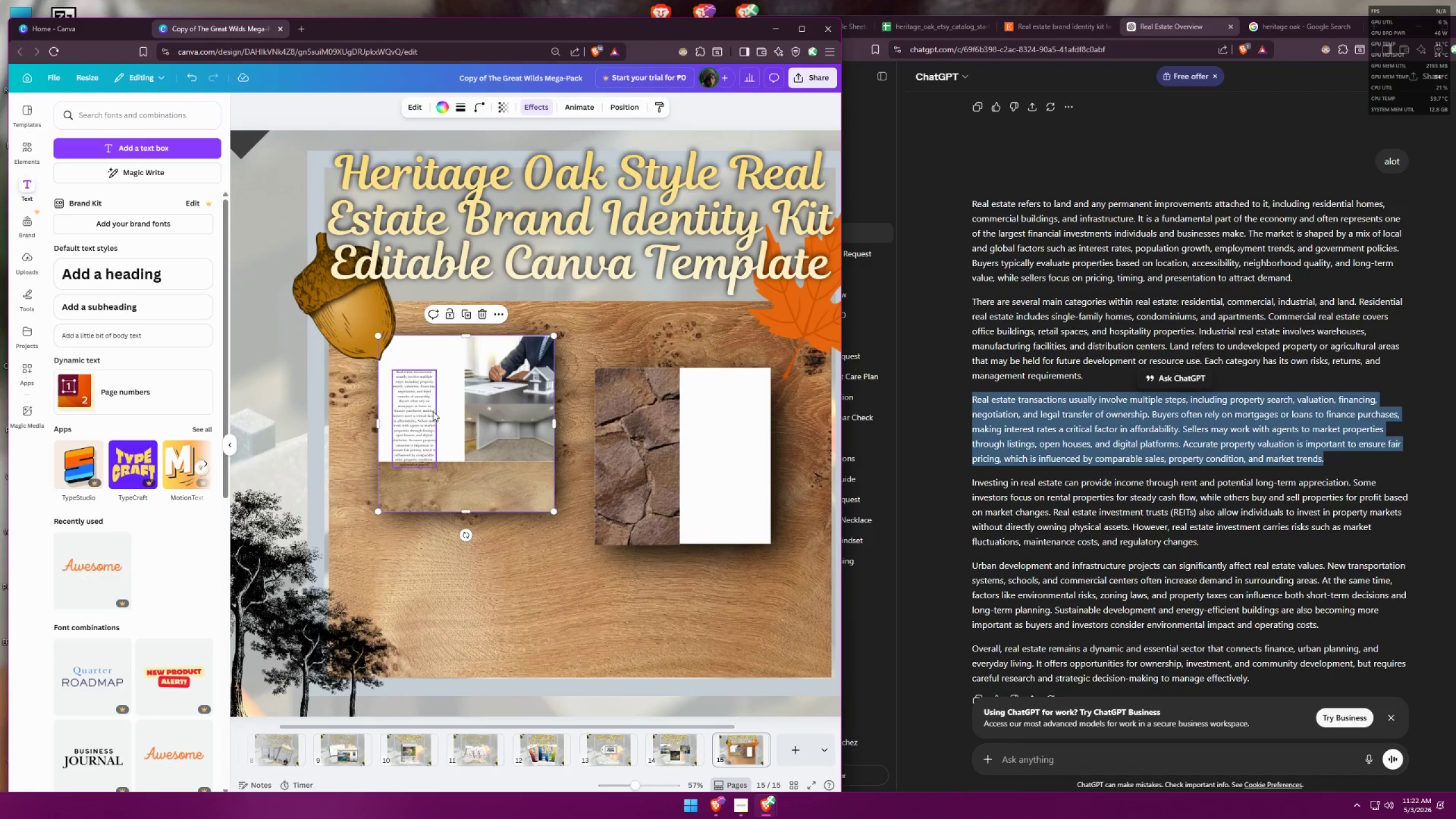 
left_click_drag(start_coordinate=[421, 412], to_coordinate=[431, 394])
 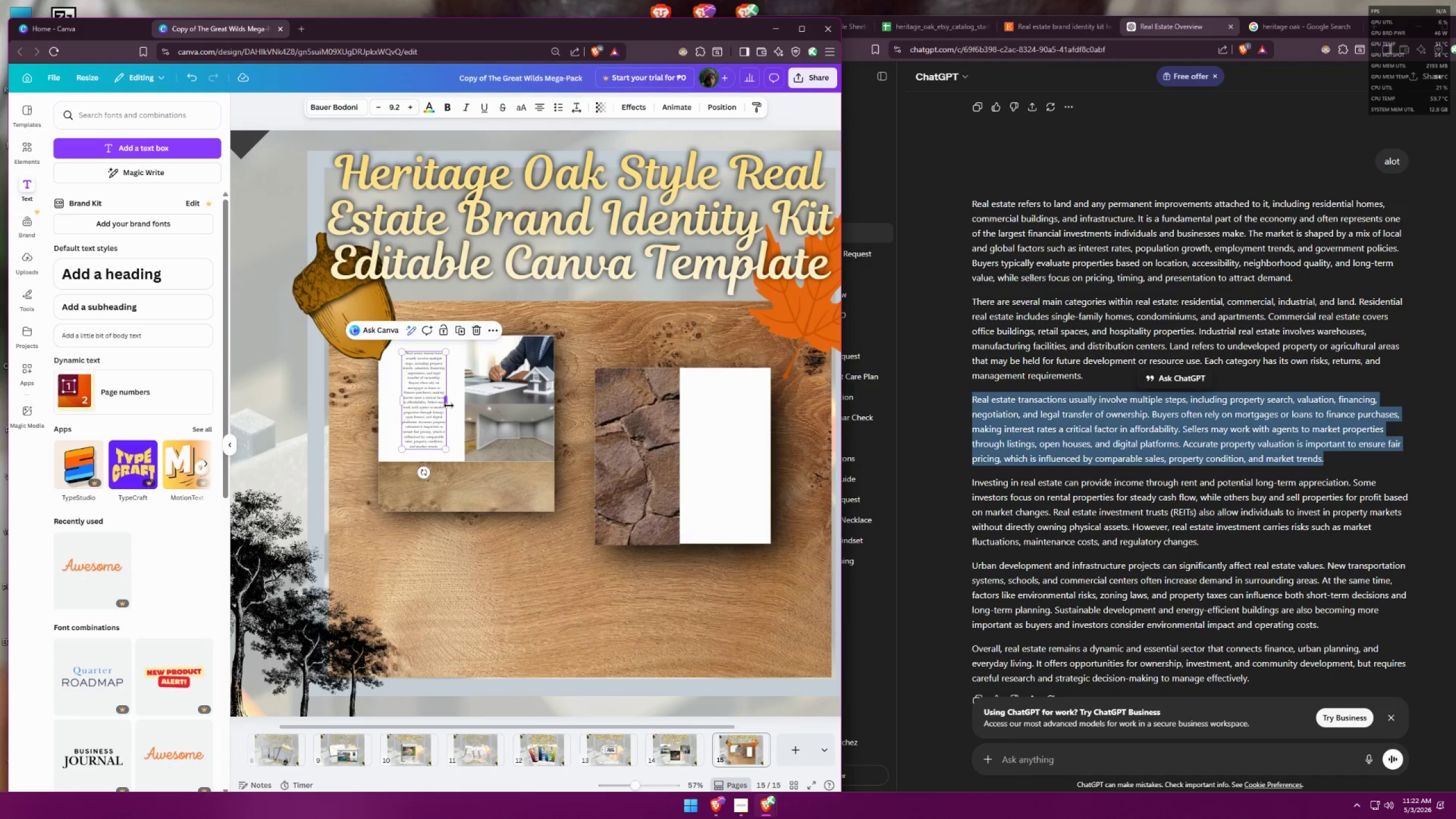 
left_click_drag(start_coordinate=[449, 404], to_coordinate=[462, 402])
 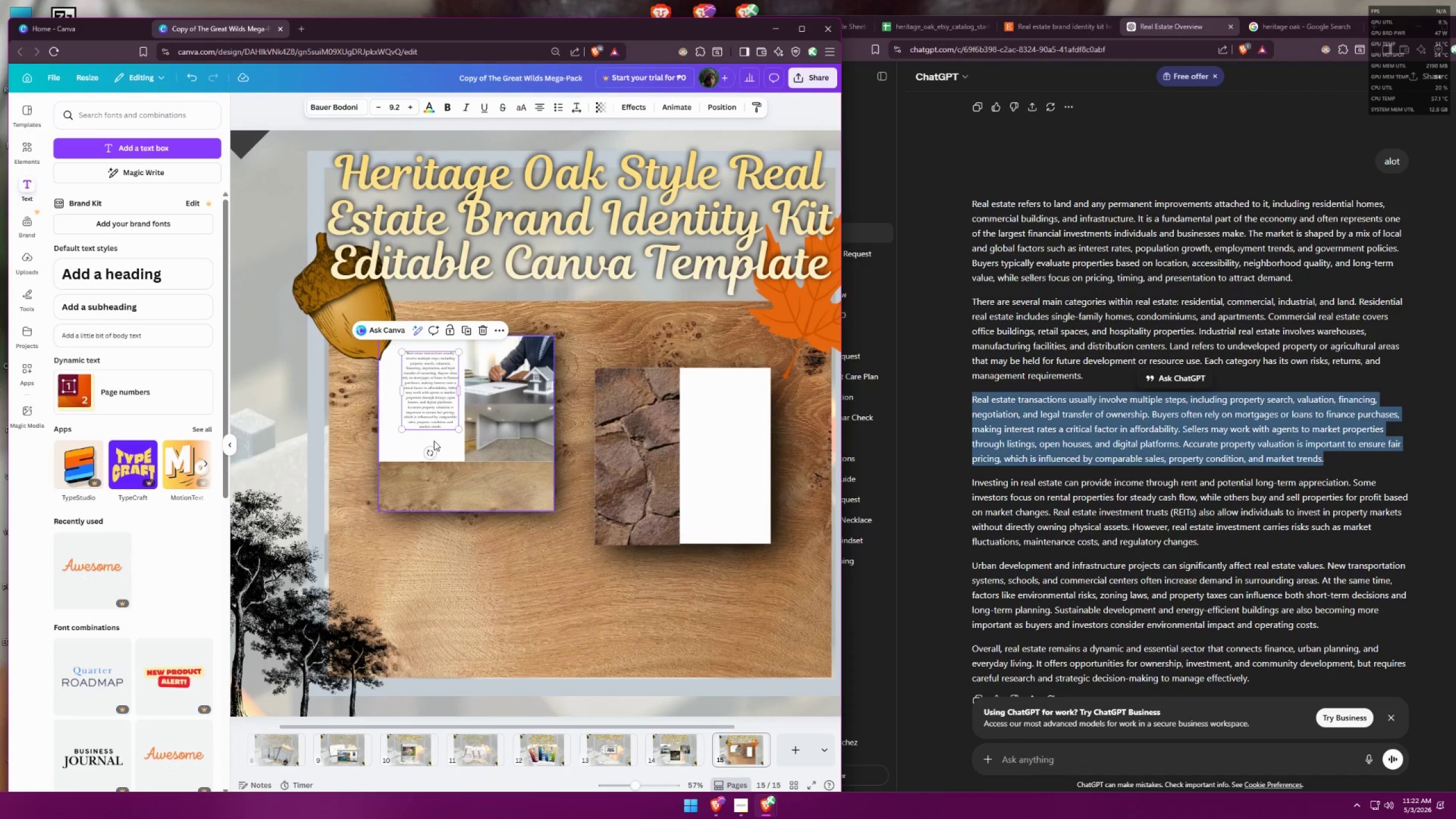 
left_click([432, 449])
 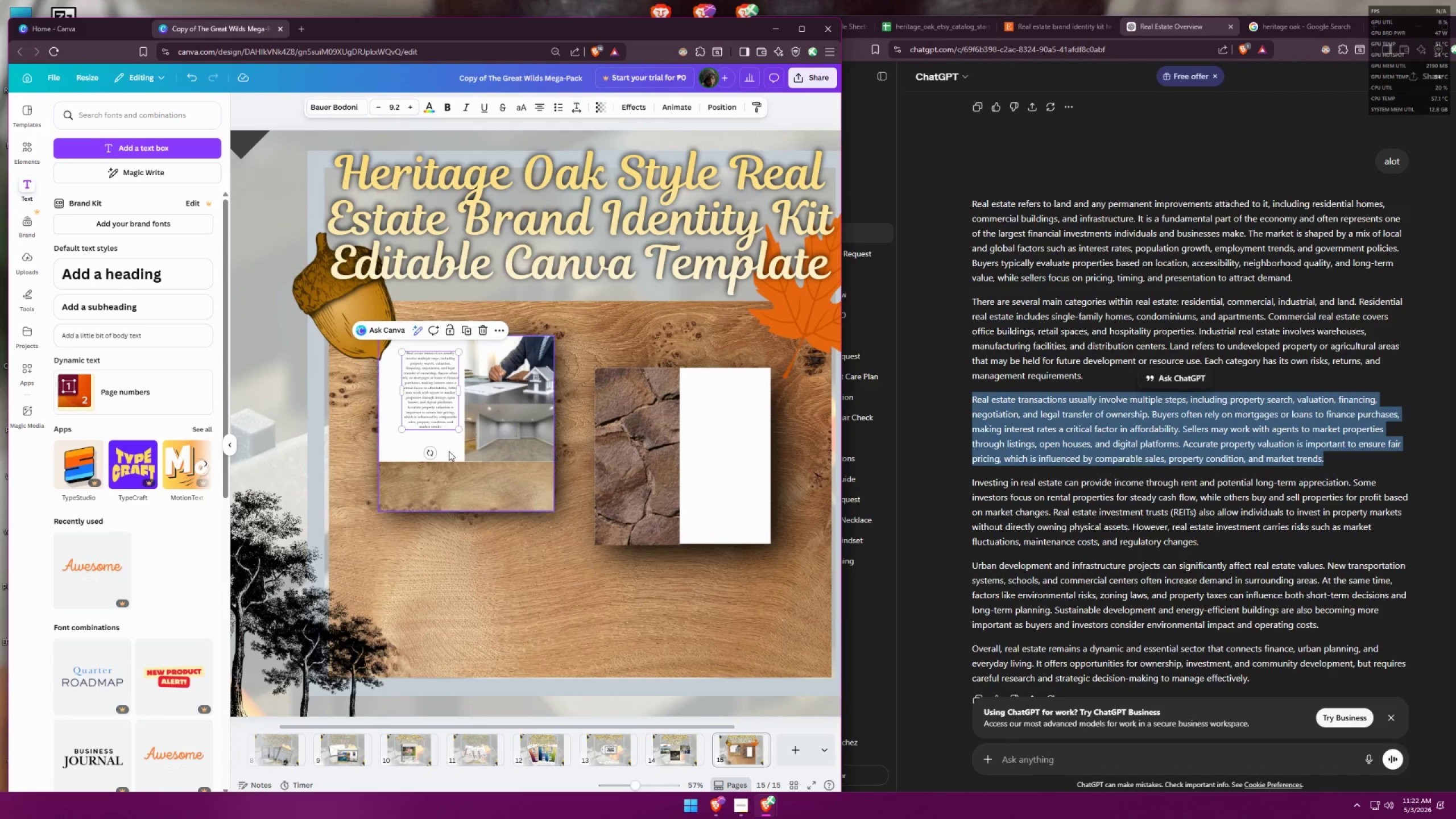 
left_click_drag(start_coordinate=[440, 406], to_coordinate=[431, 411])
 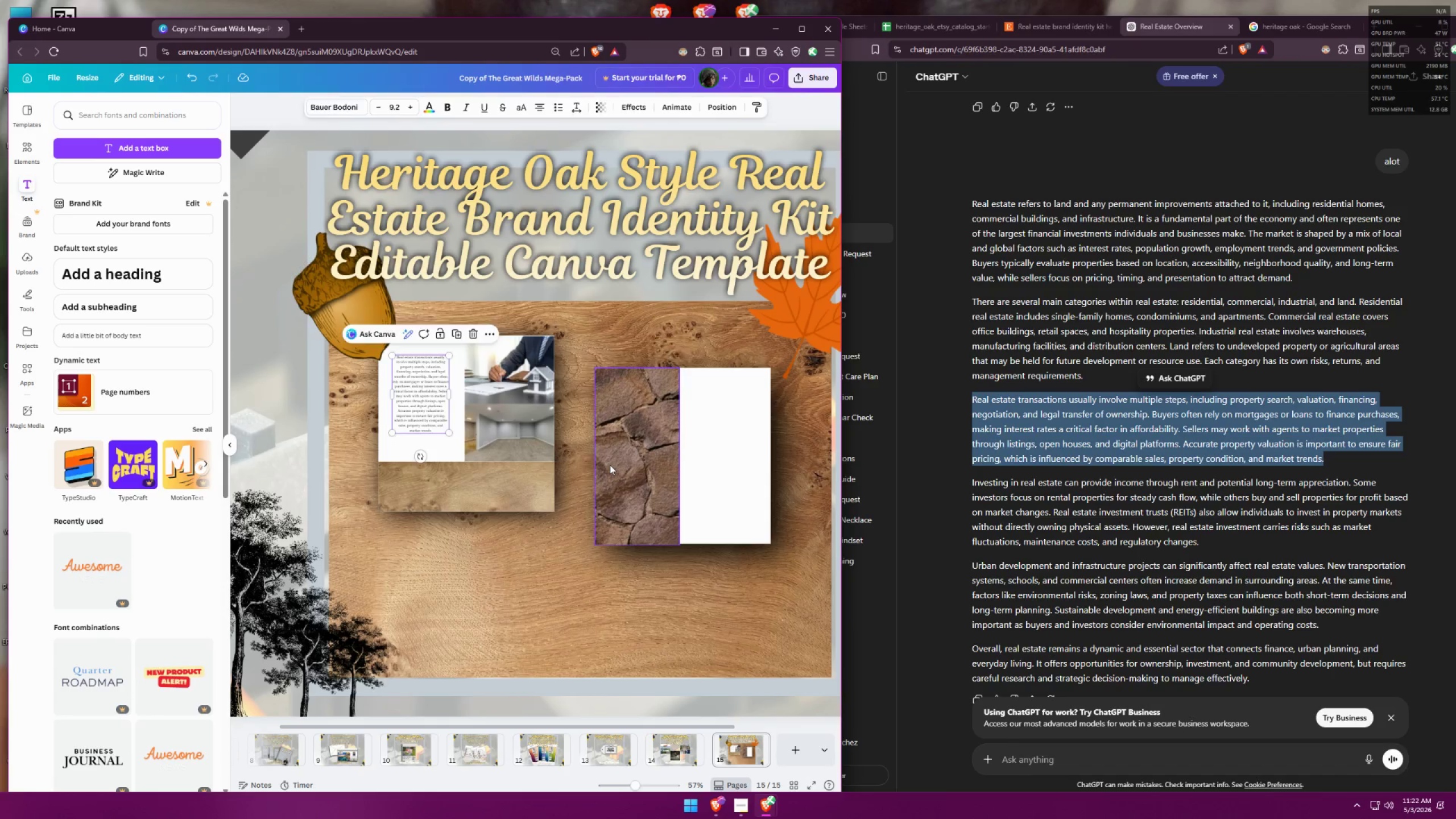 
left_click([610, 465])
 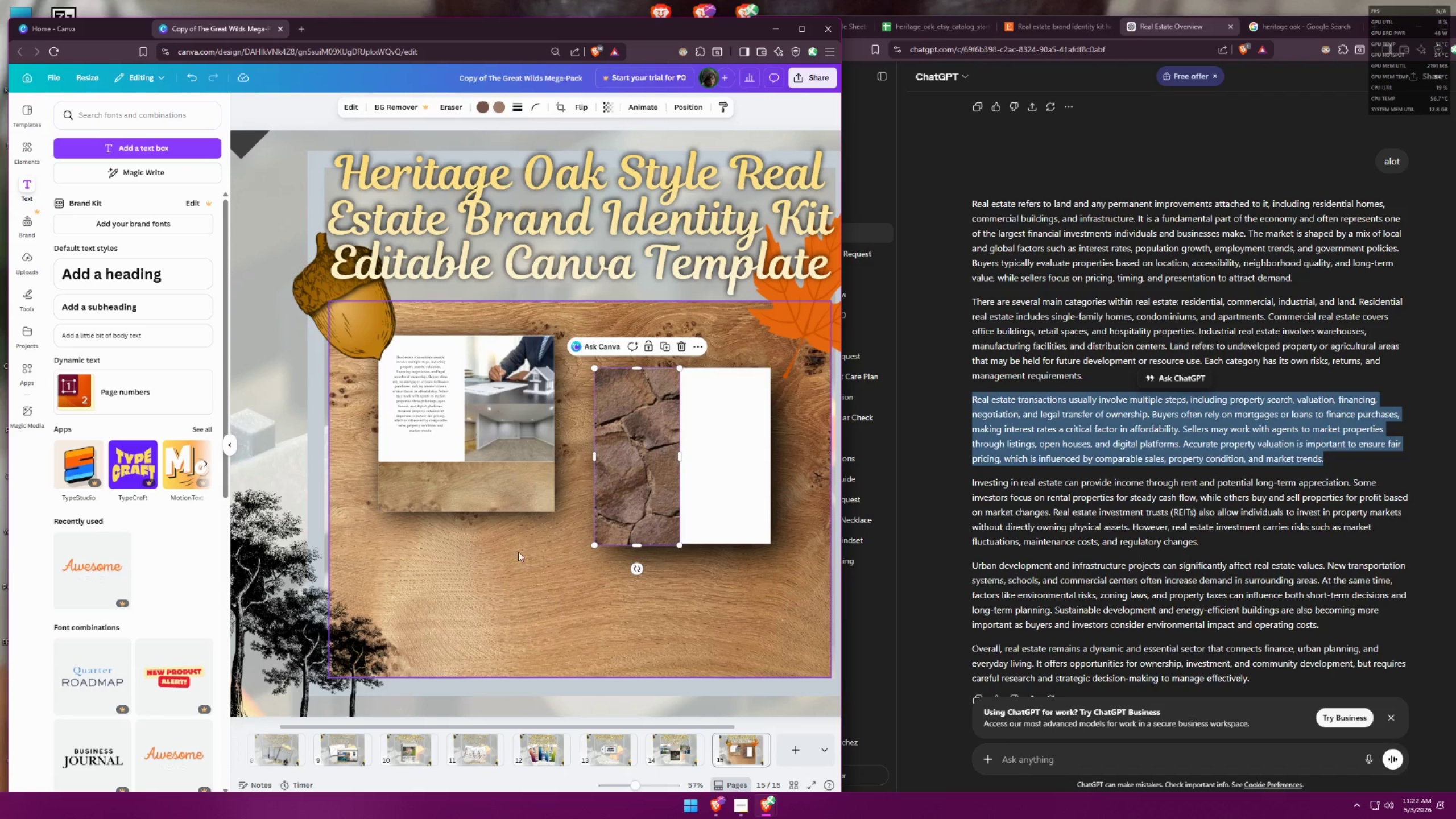 
left_click([507, 564])
 